 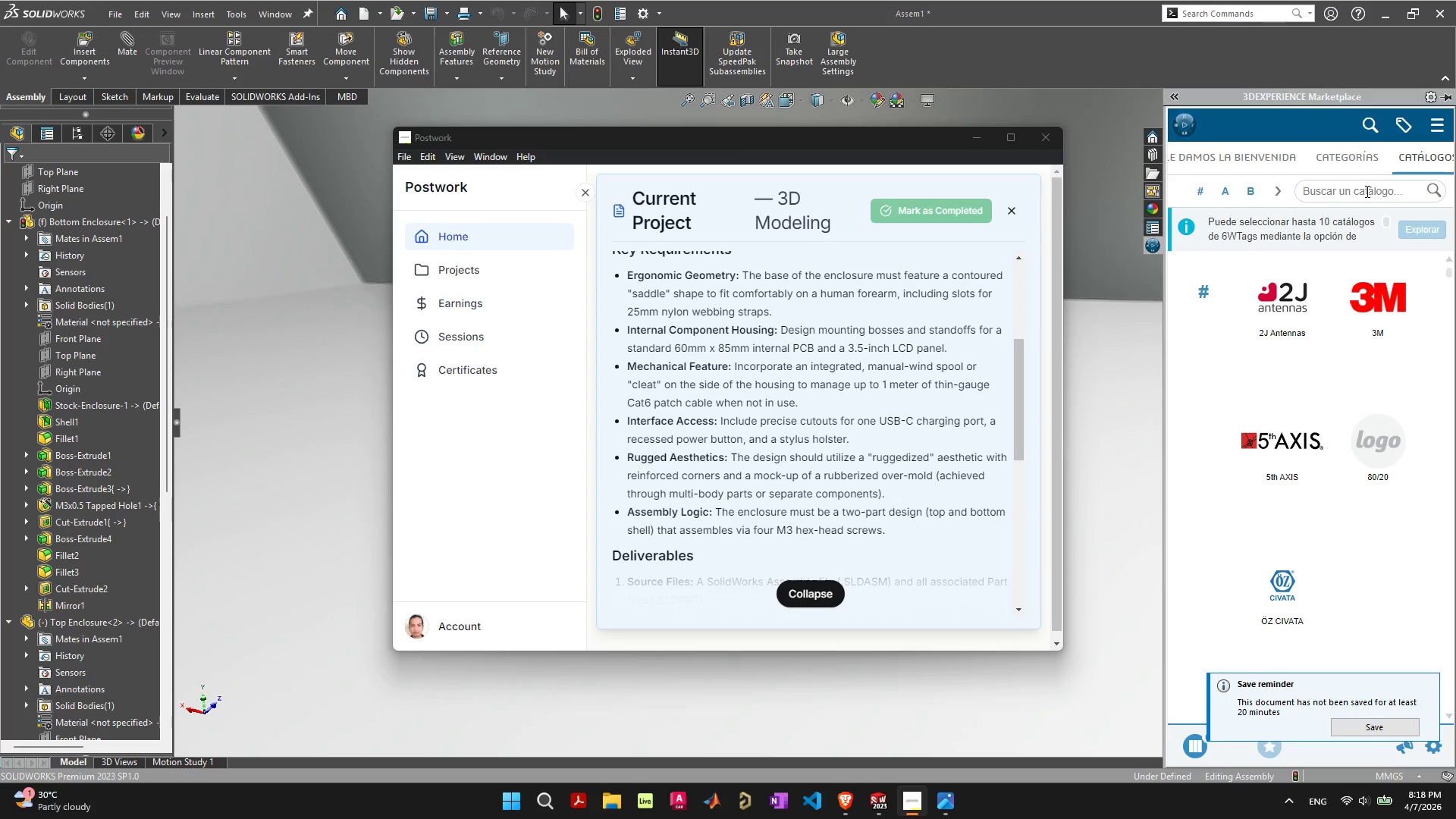 
left_click([1396, 726])
 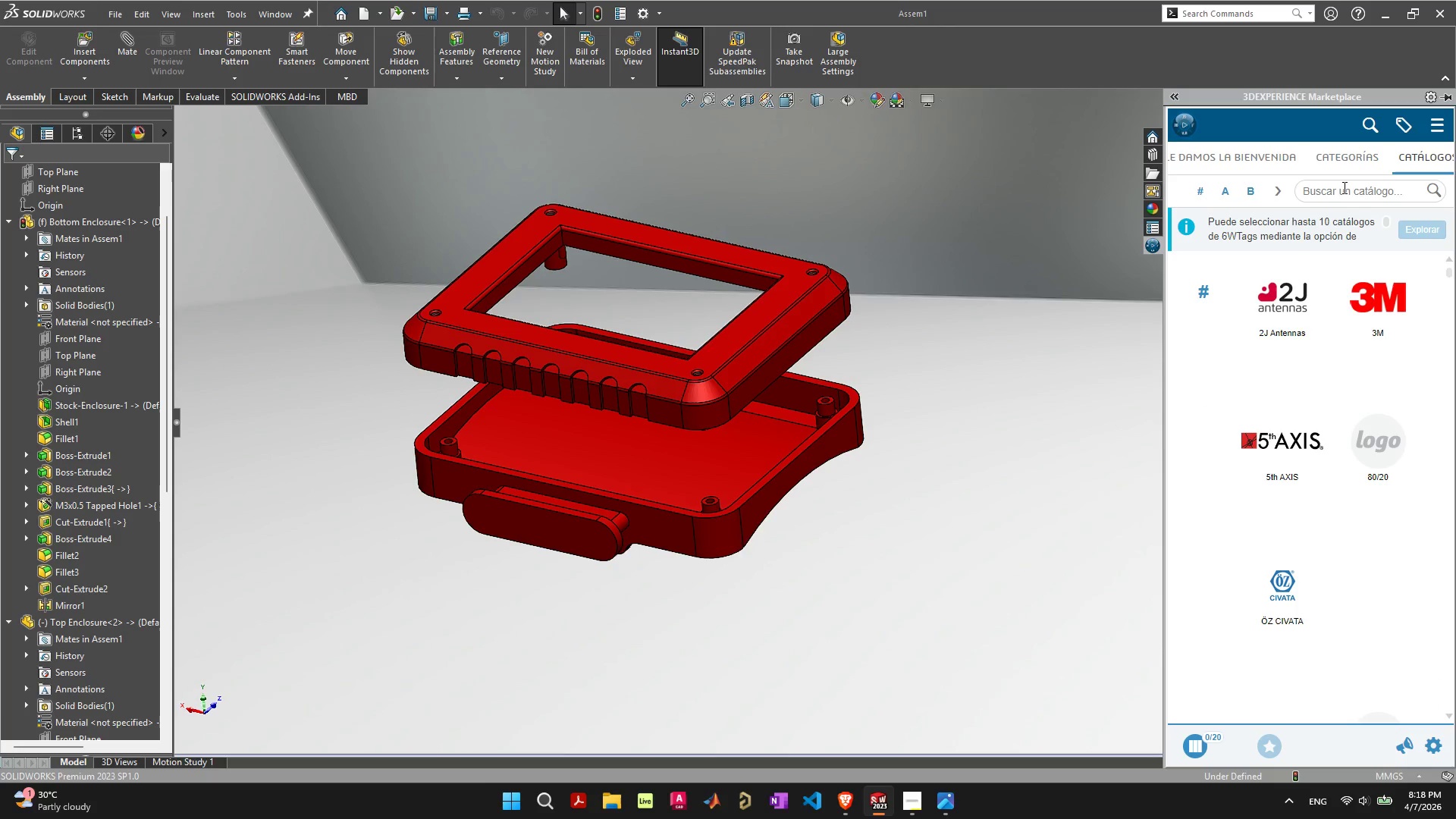 
left_click([1343, 184])
 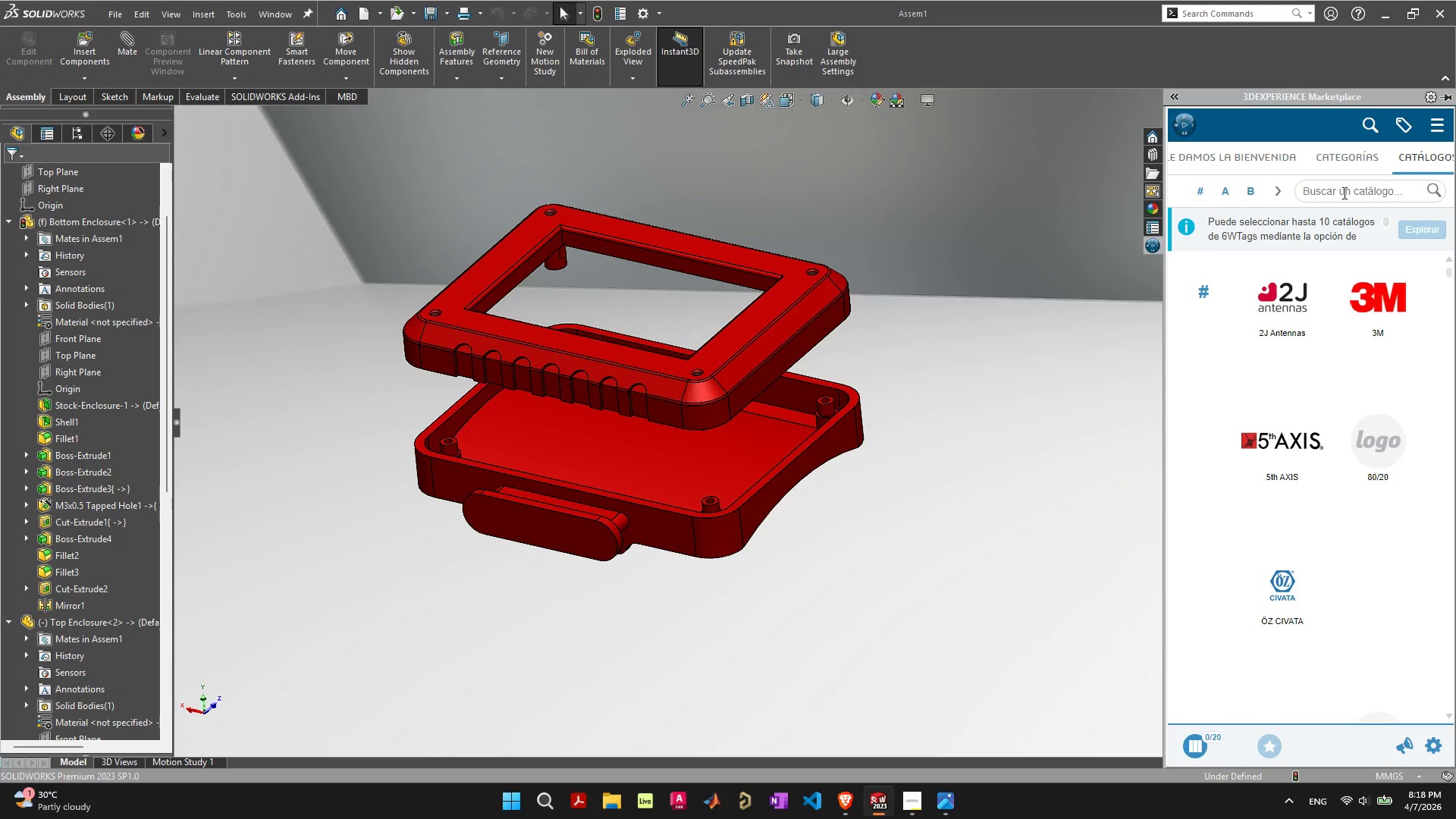 
left_click([1343, 193])
 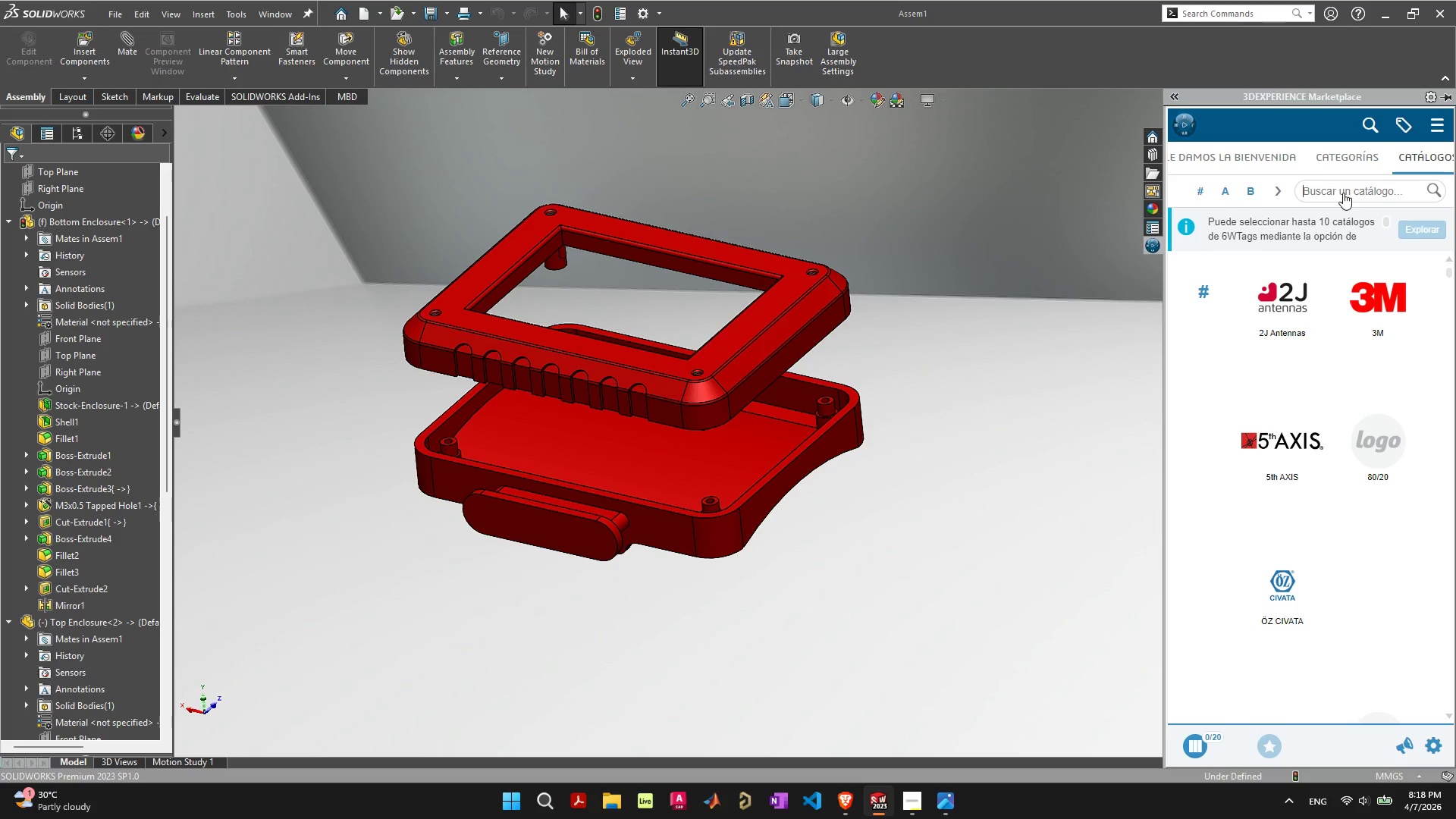 
type(lcd)
 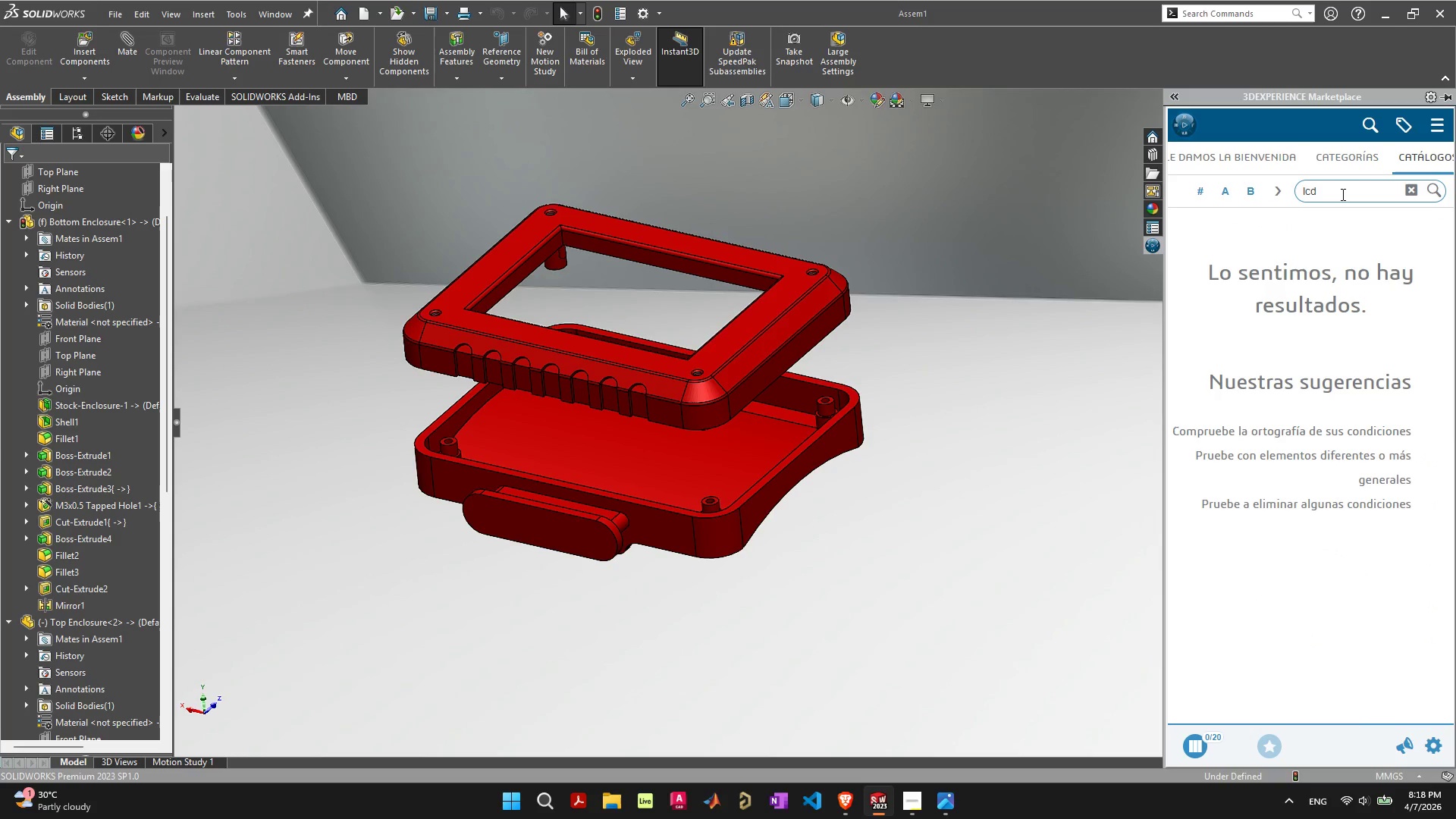 
wait(5.83)
 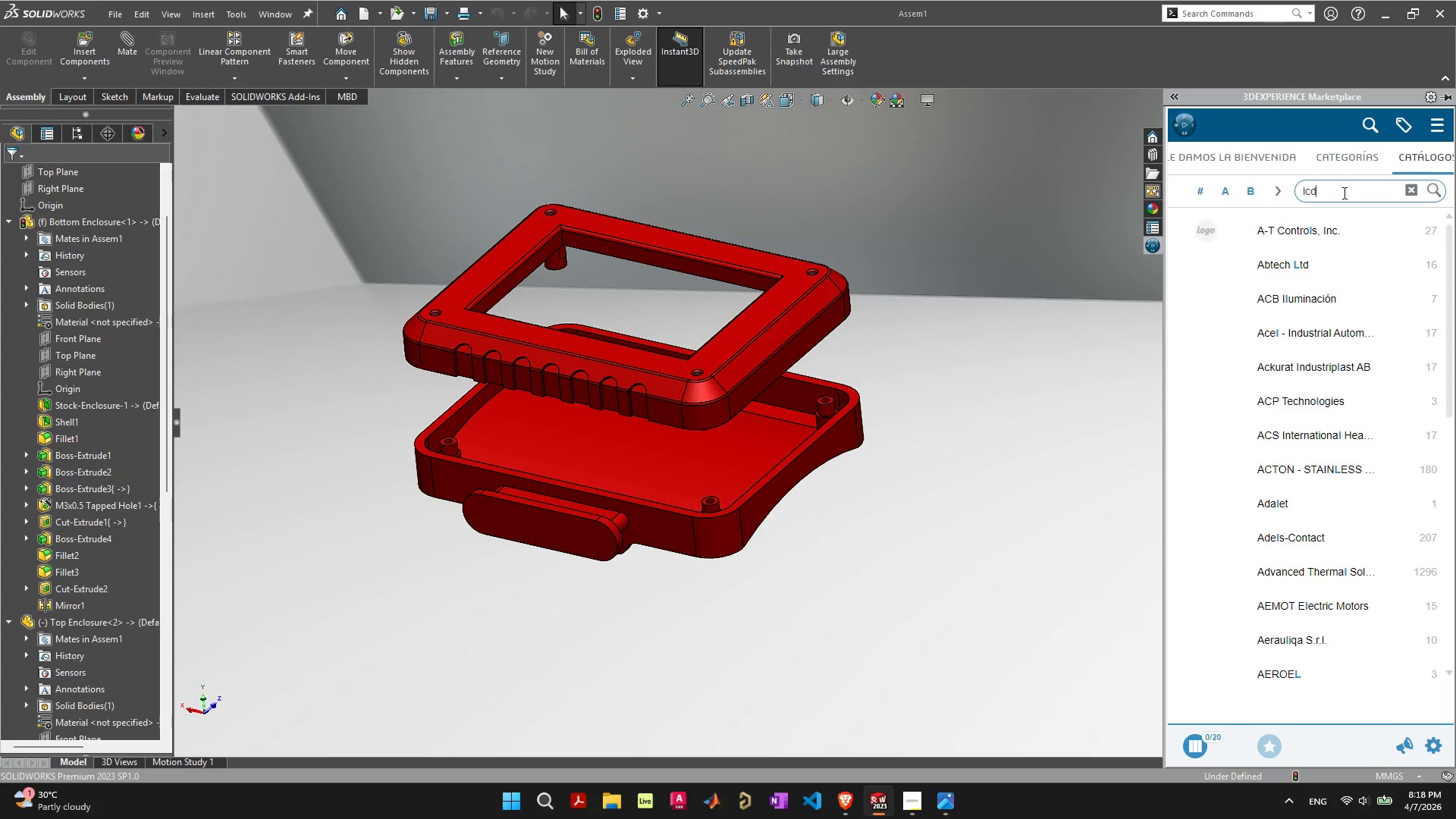 
scroll: coordinate [1381, 163], scroll_direction: down, amount: 3.0
 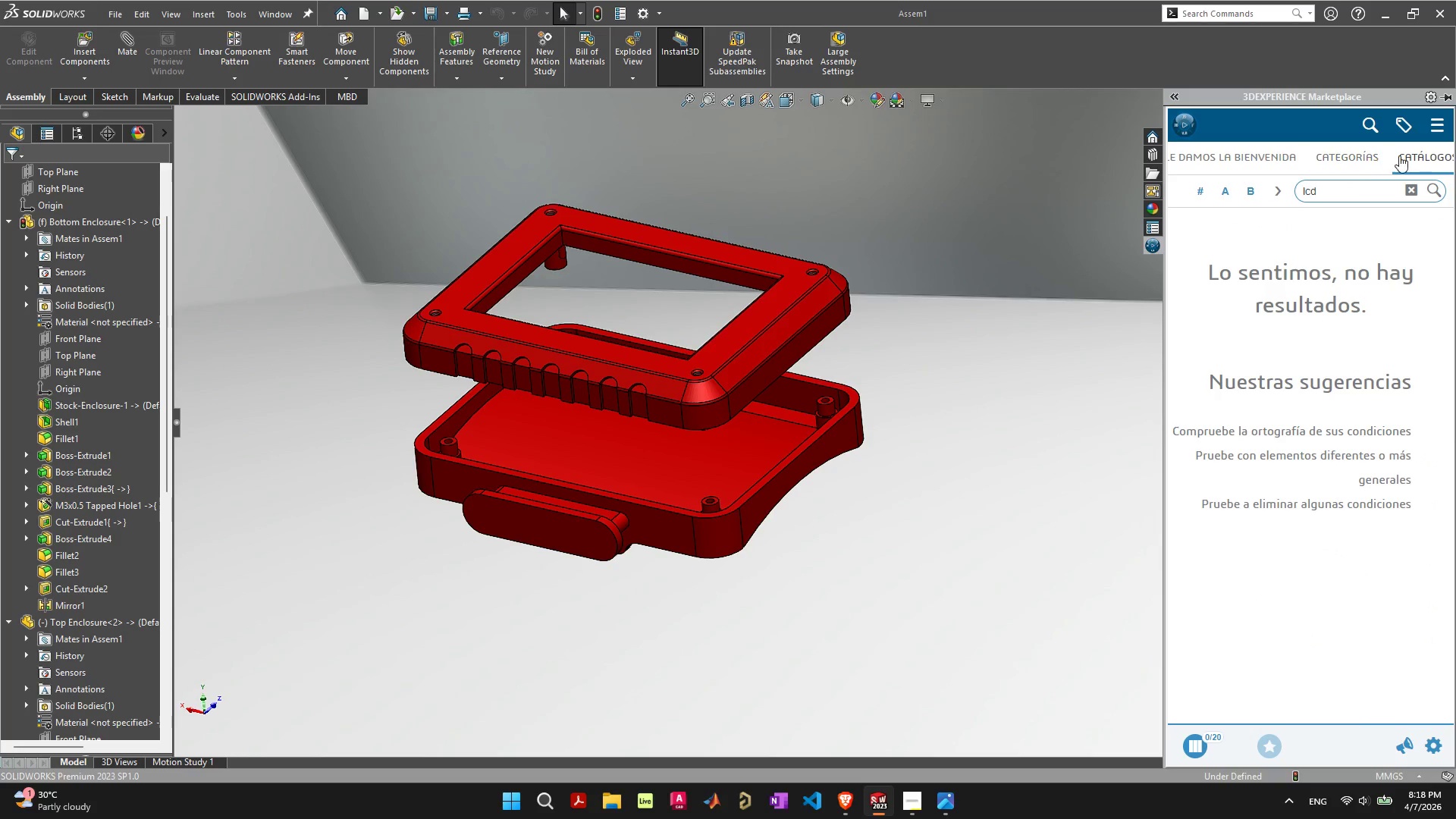 
left_click_drag(start_coordinate=[1399, 155], to_coordinate=[1316, 158])
 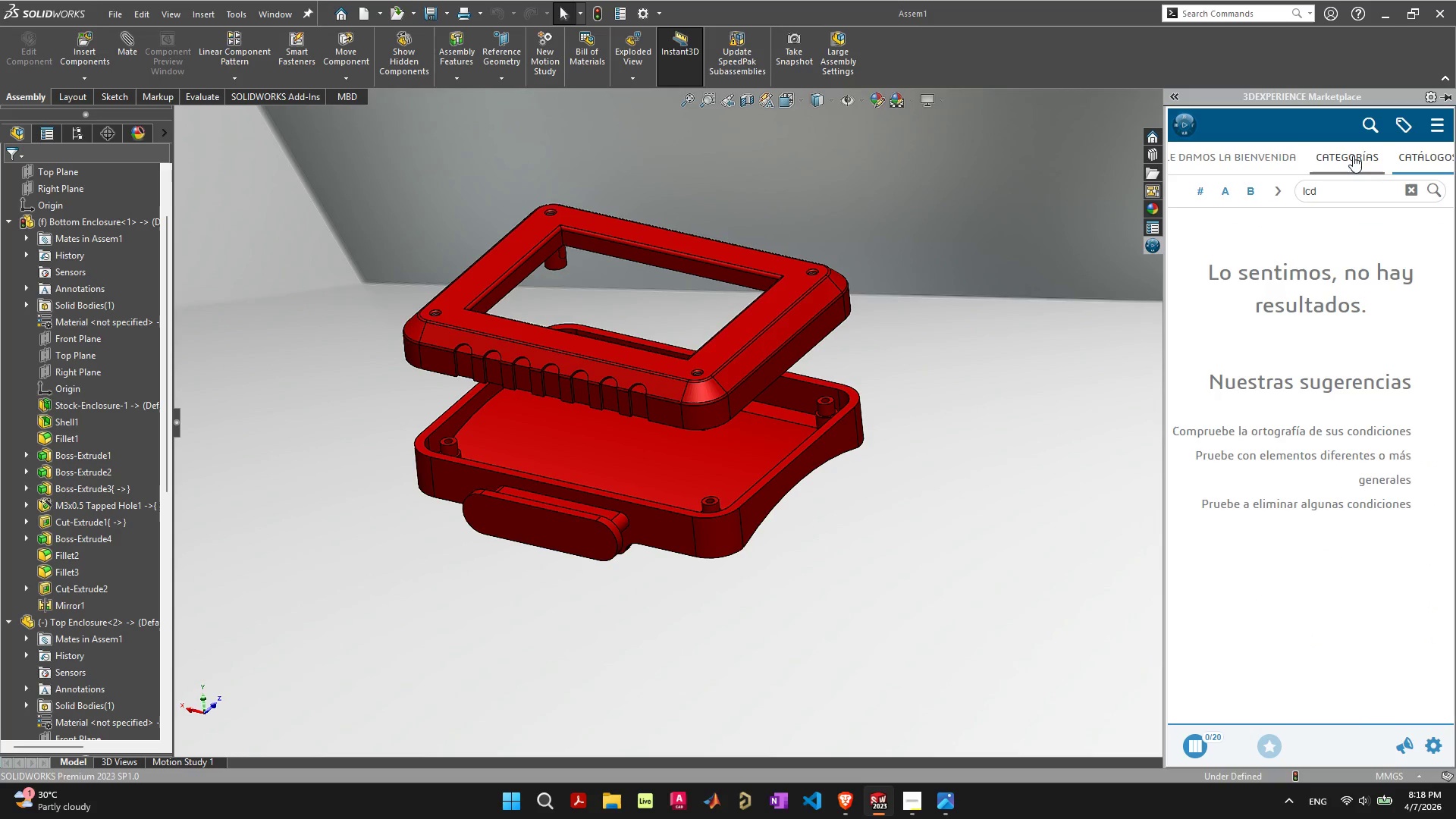 
left_click([1353, 155])
 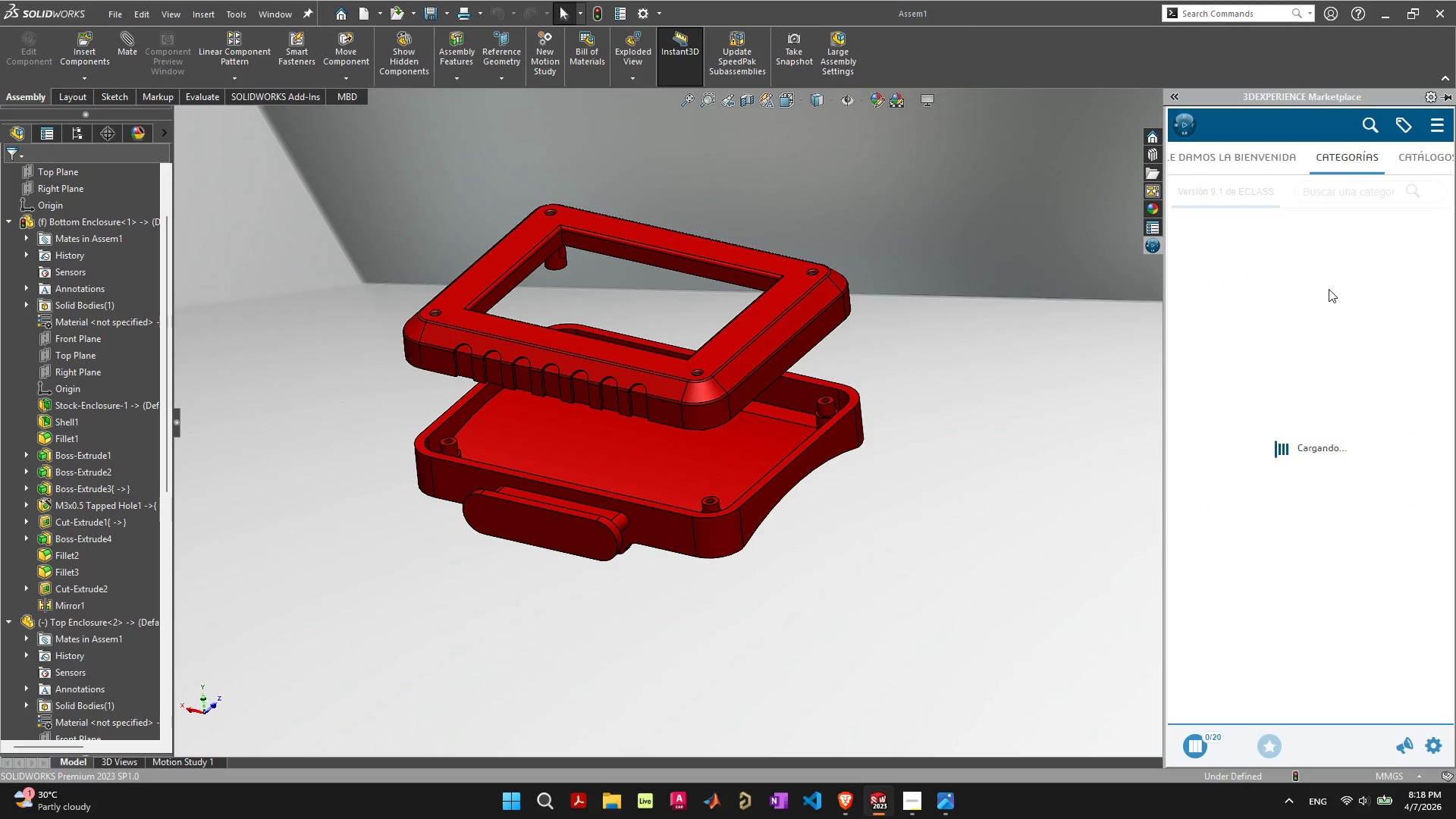 
mouse_move([1326, 221])
 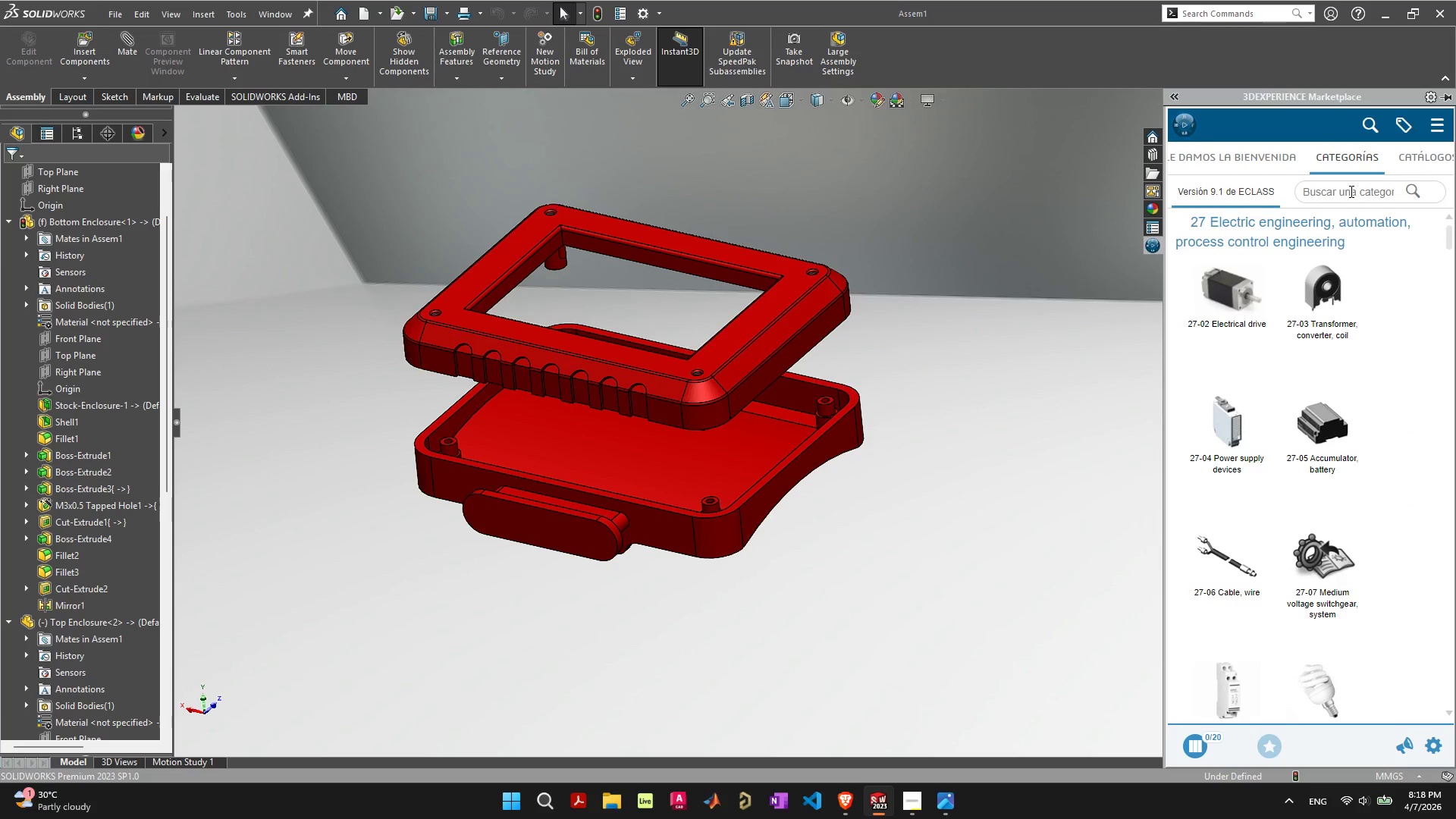 
left_click([1350, 190])
 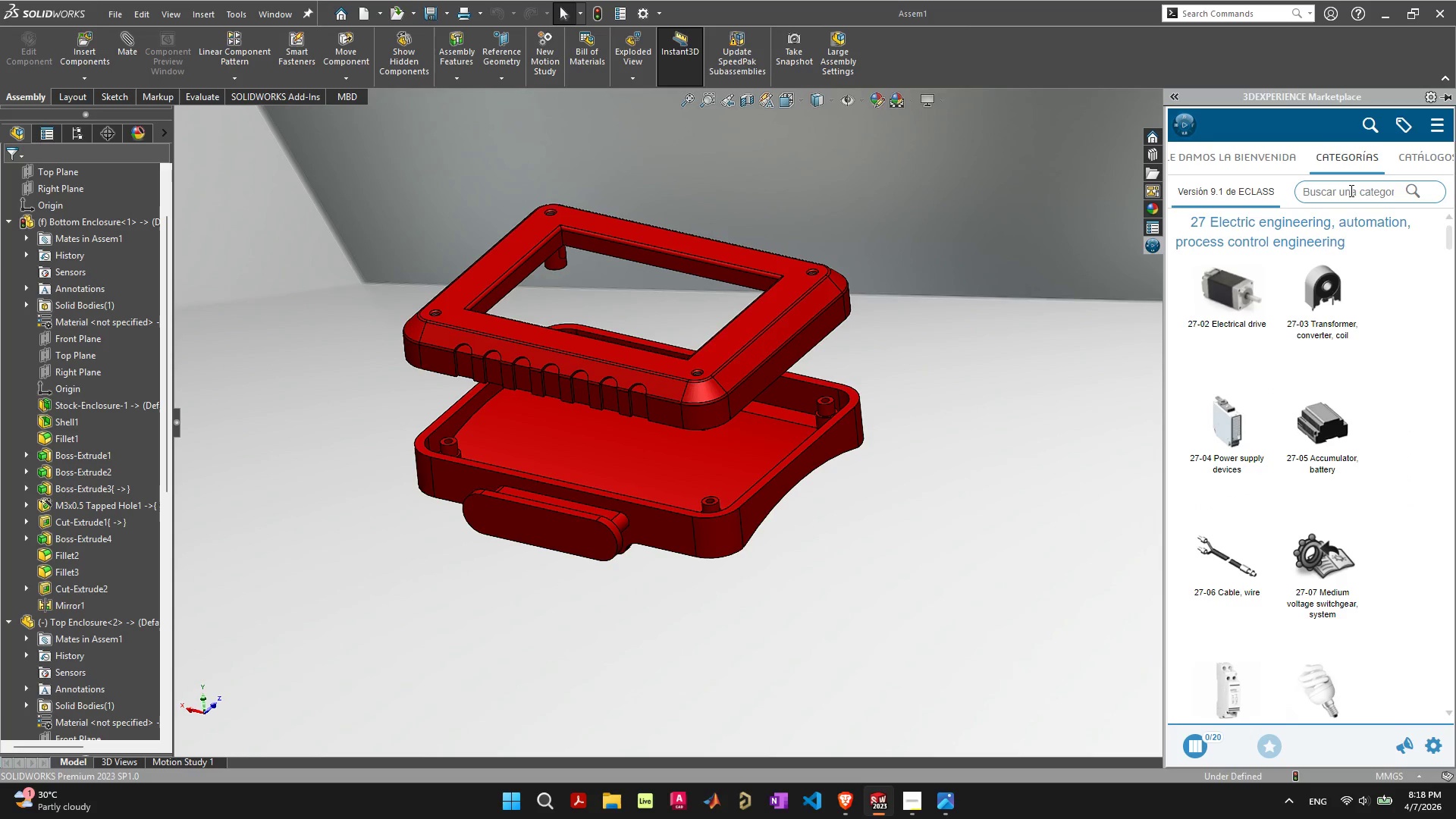 
type(lcd)
 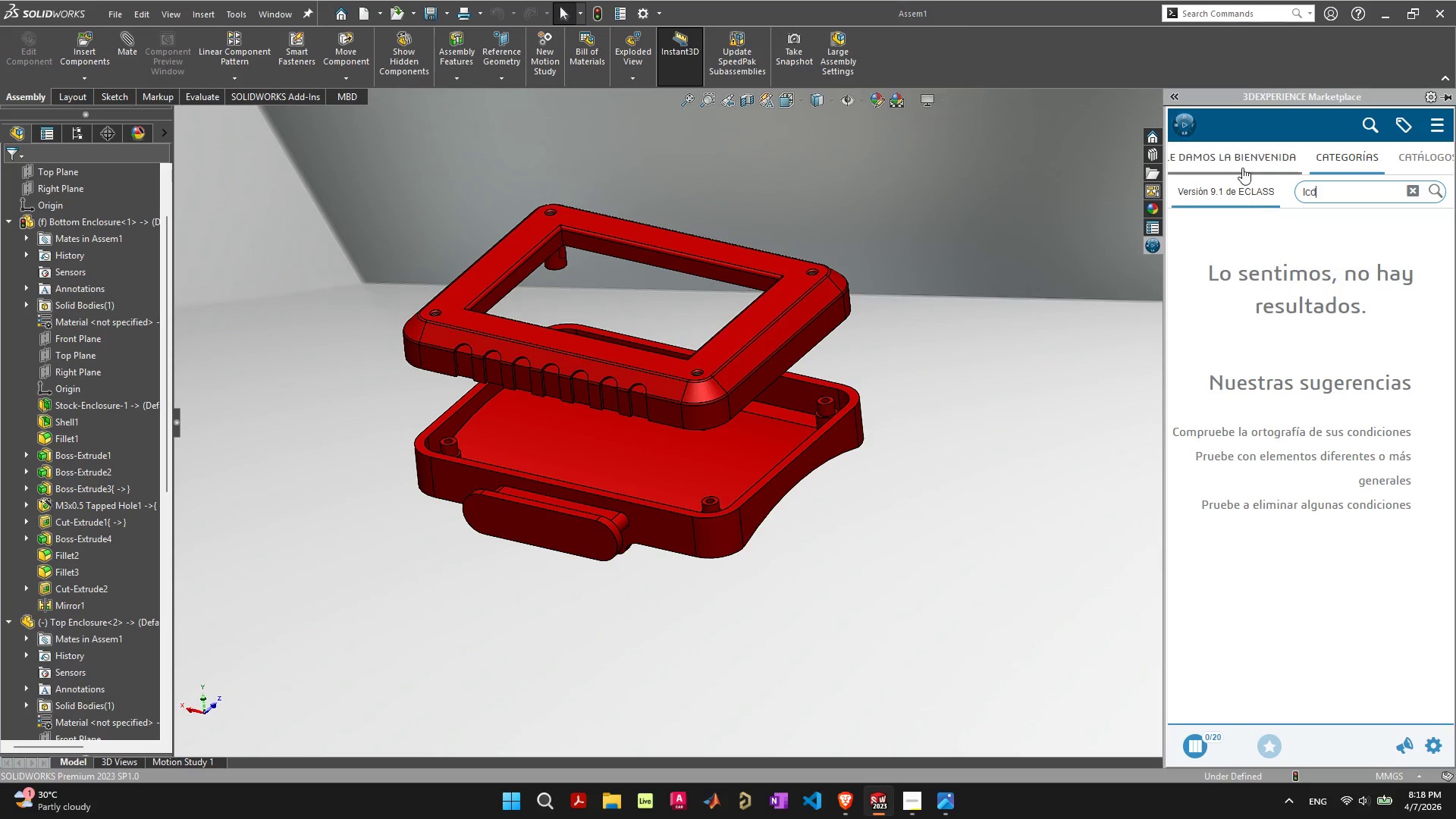 
left_click([1222, 163])
 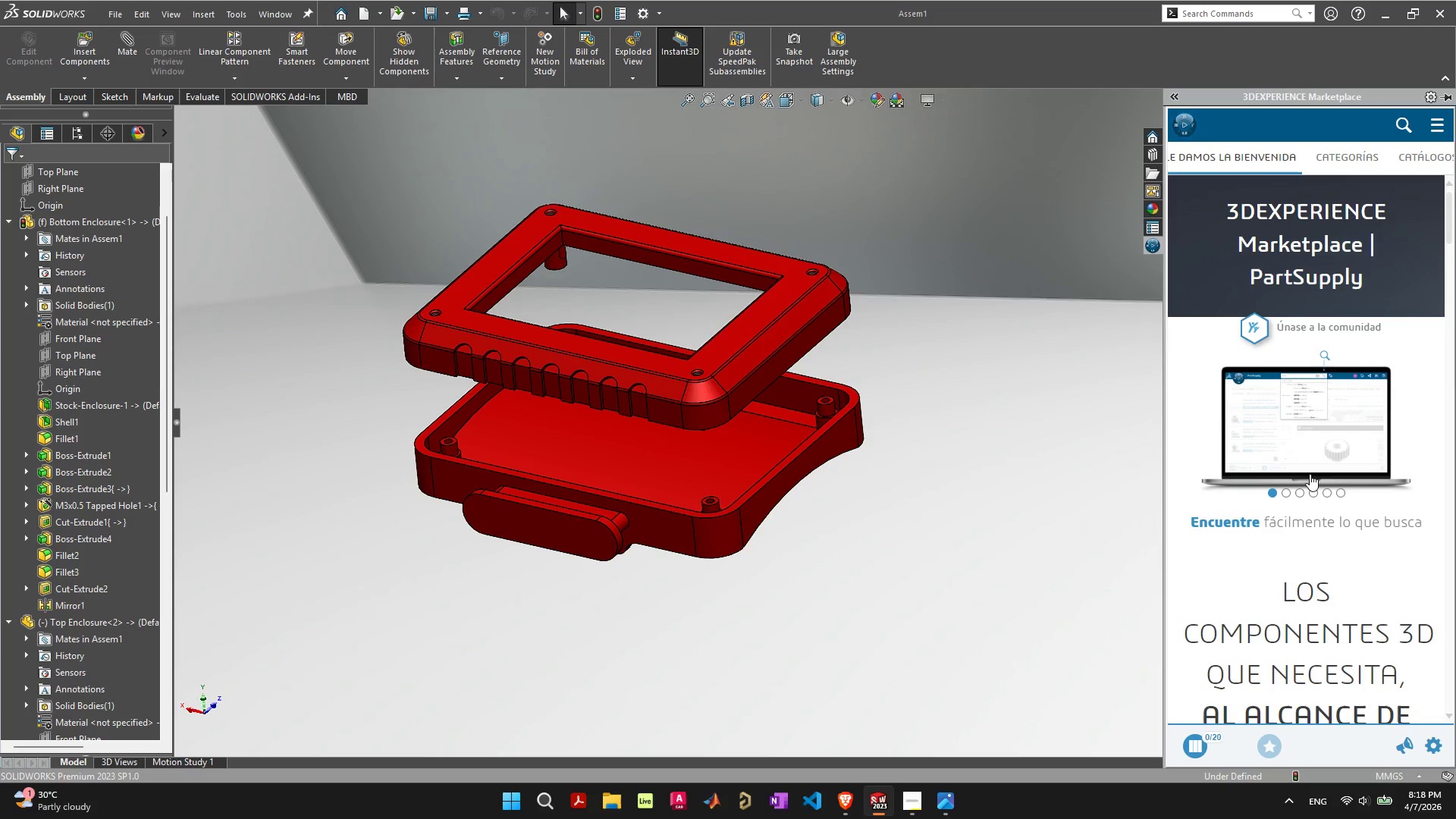 
scroll: coordinate [1320, 536], scroll_direction: down, amount: 13.0
 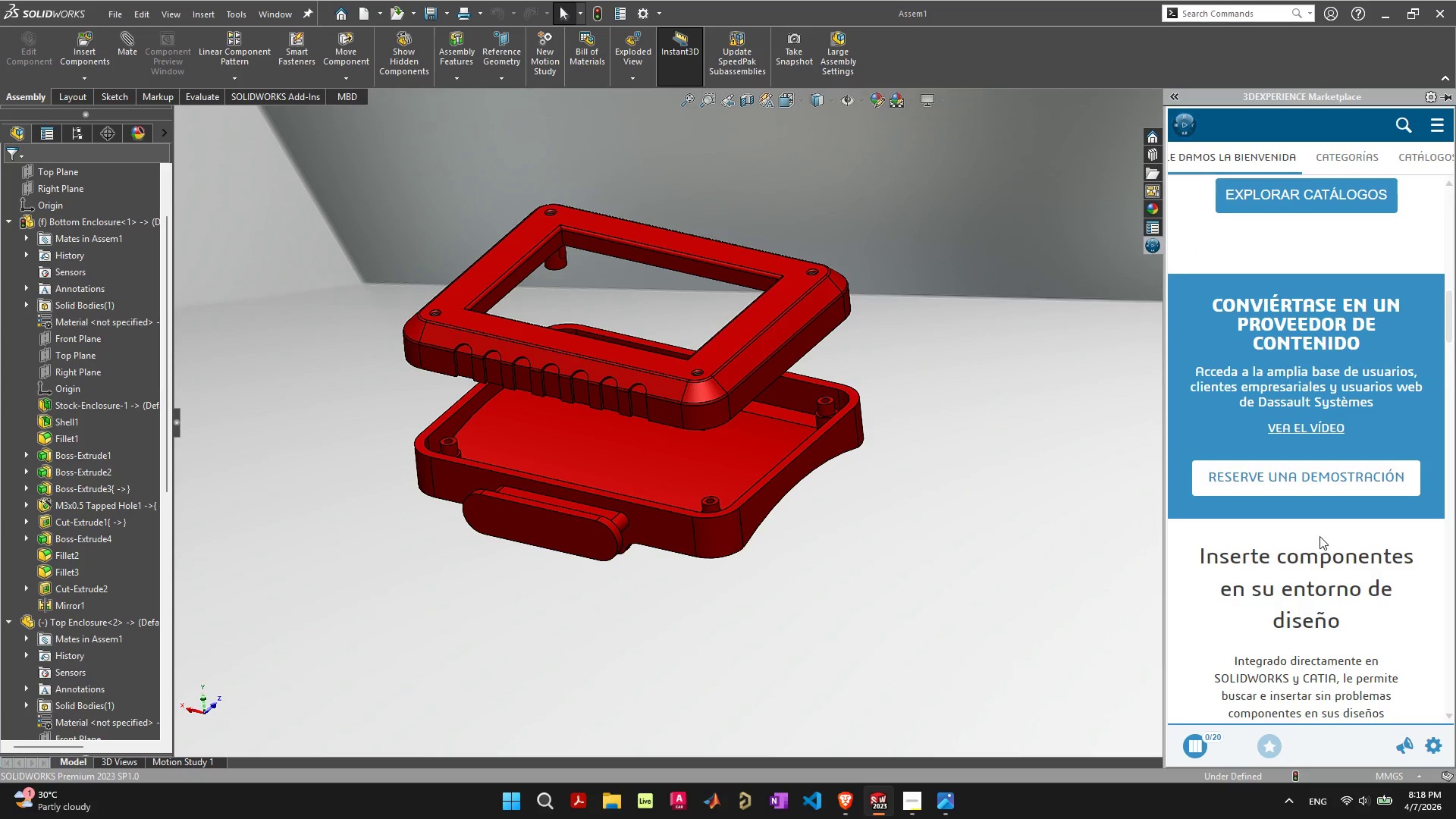 
scroll: coordinate [1320, 536], scroll_direction: up, amount: 2.0
 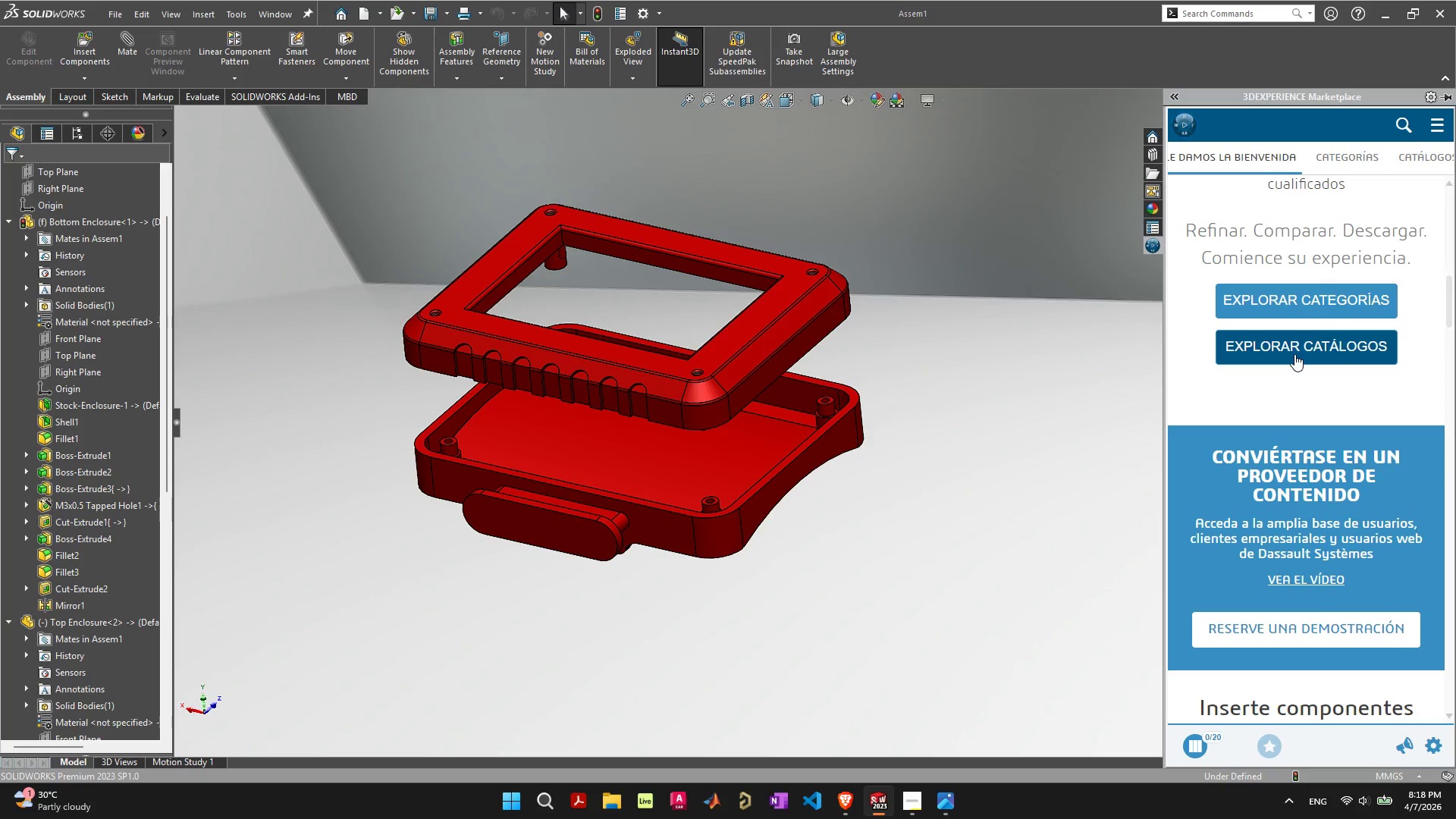 
left_click([1294, 354])
 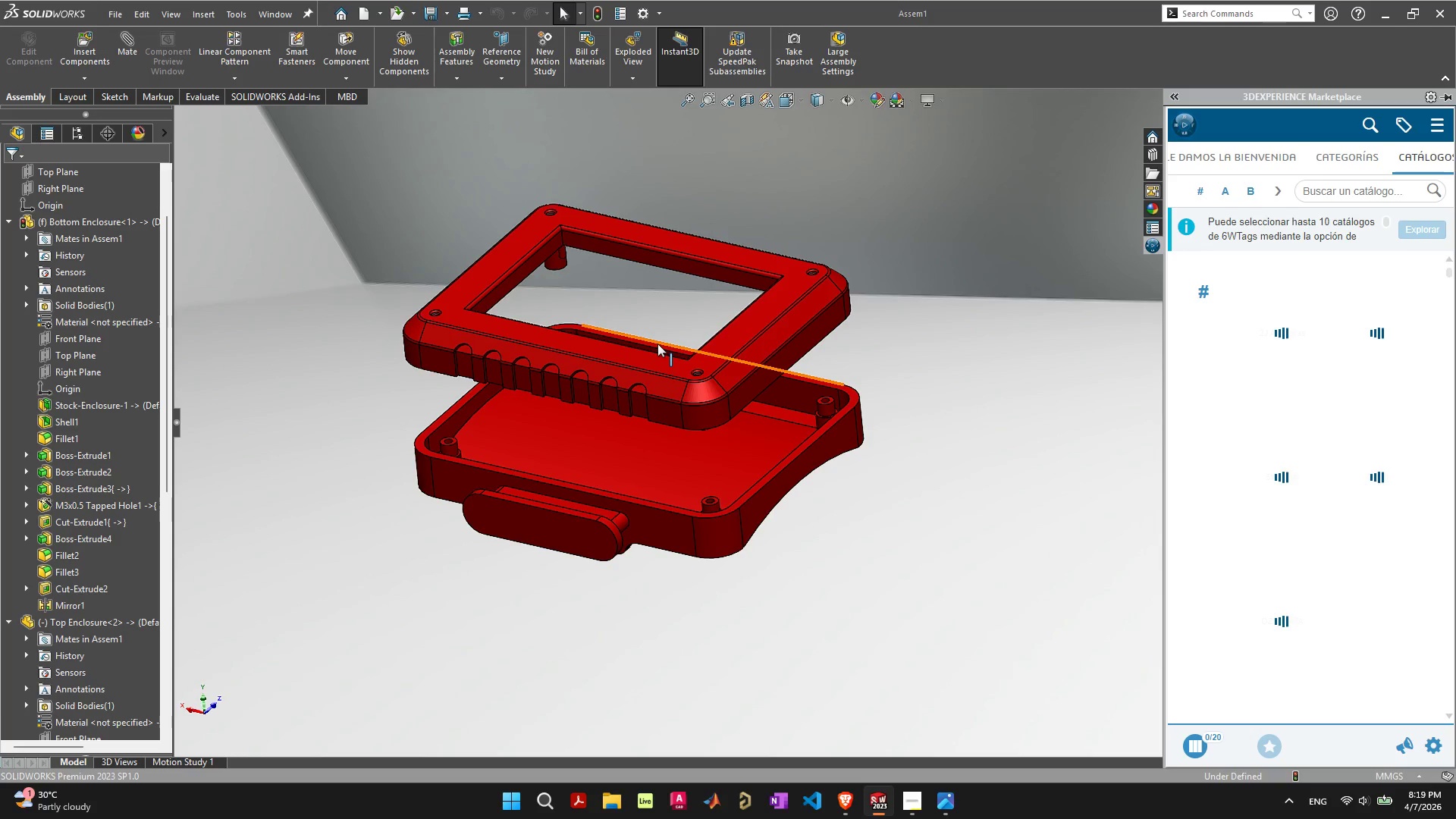 
wait(51.0)
 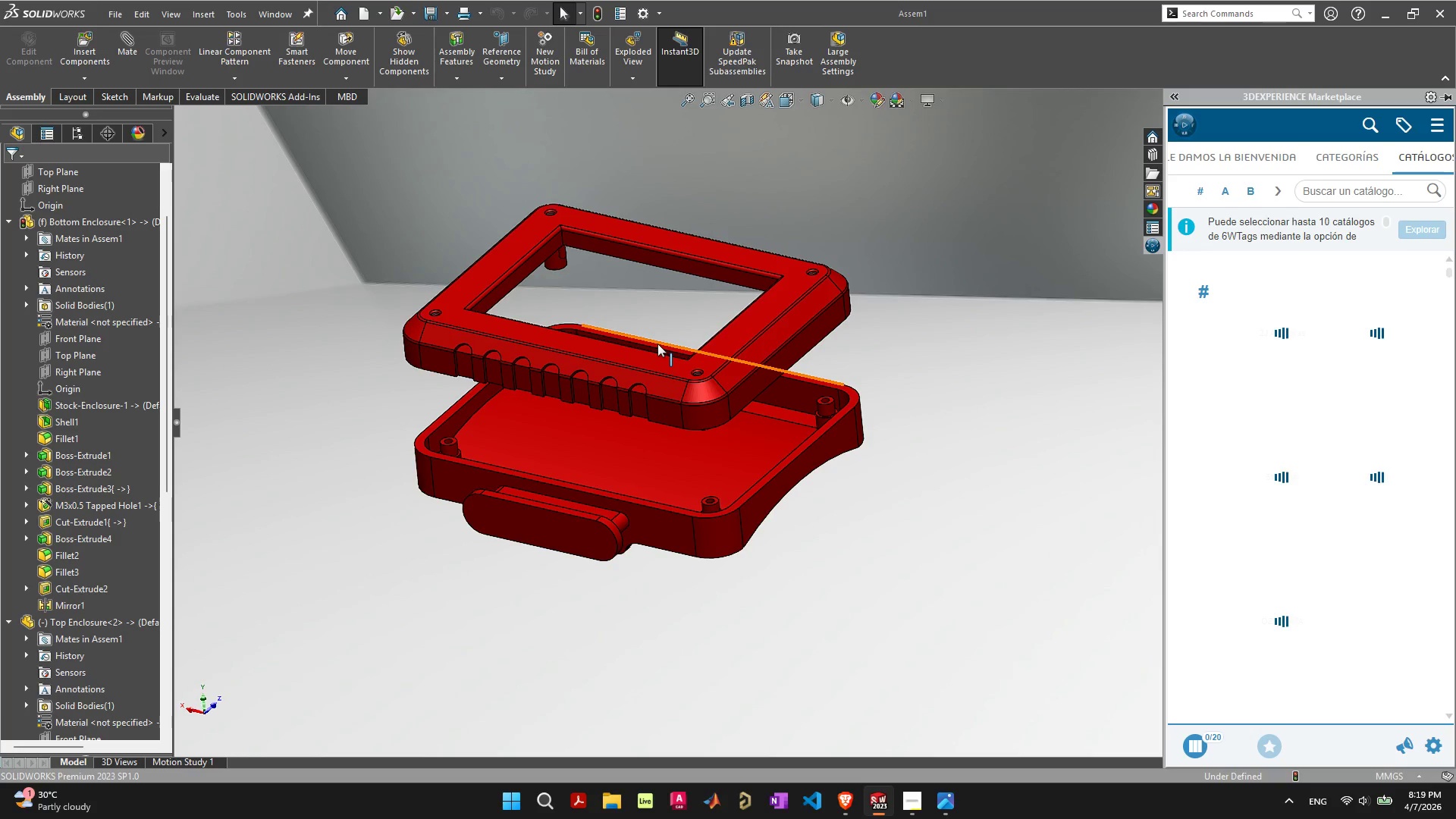 
scroll: coordinate [1351, 380], scroll_direction: down, amount: 4.0
 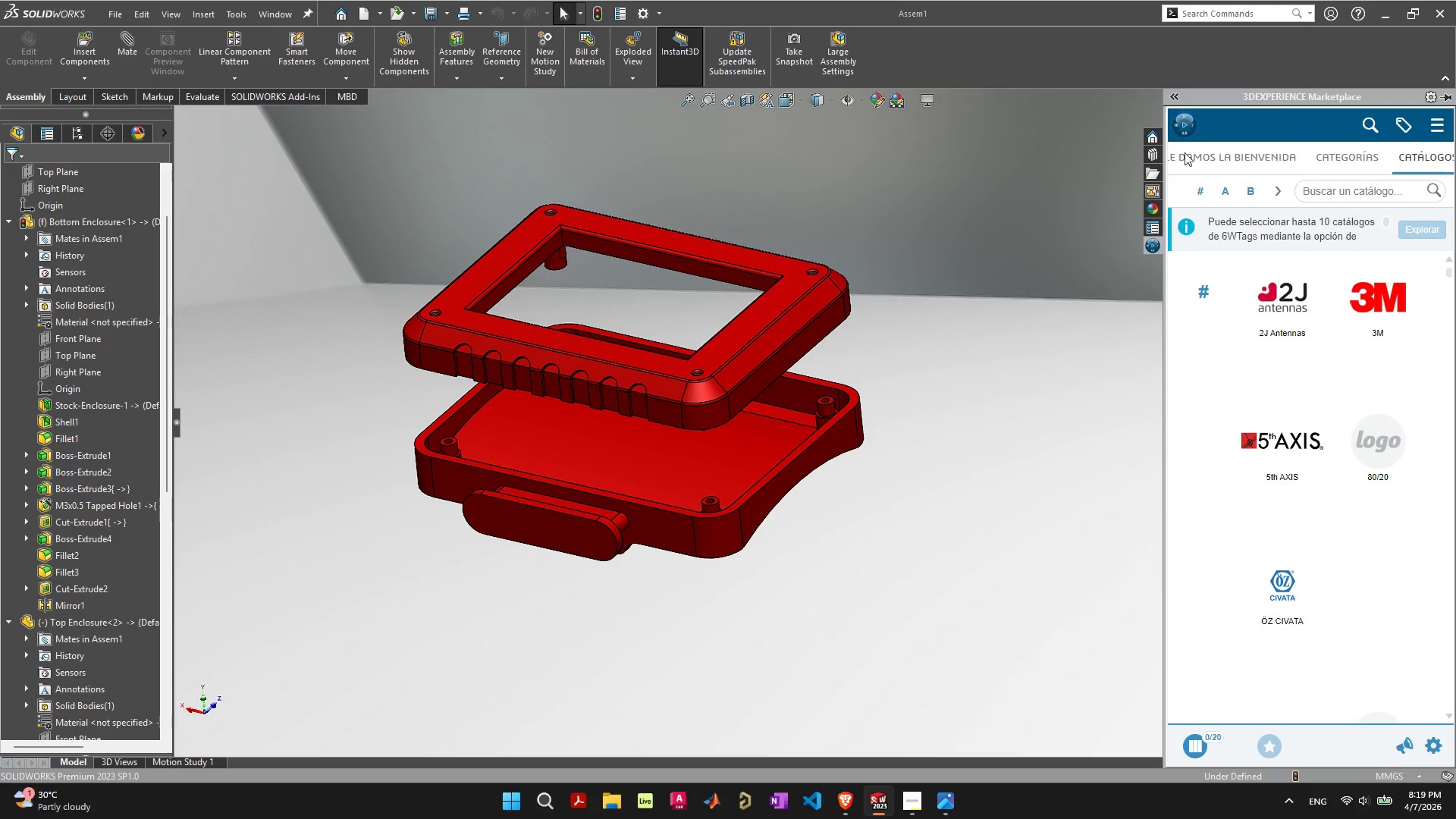 
mouse_move([1157, 165])
 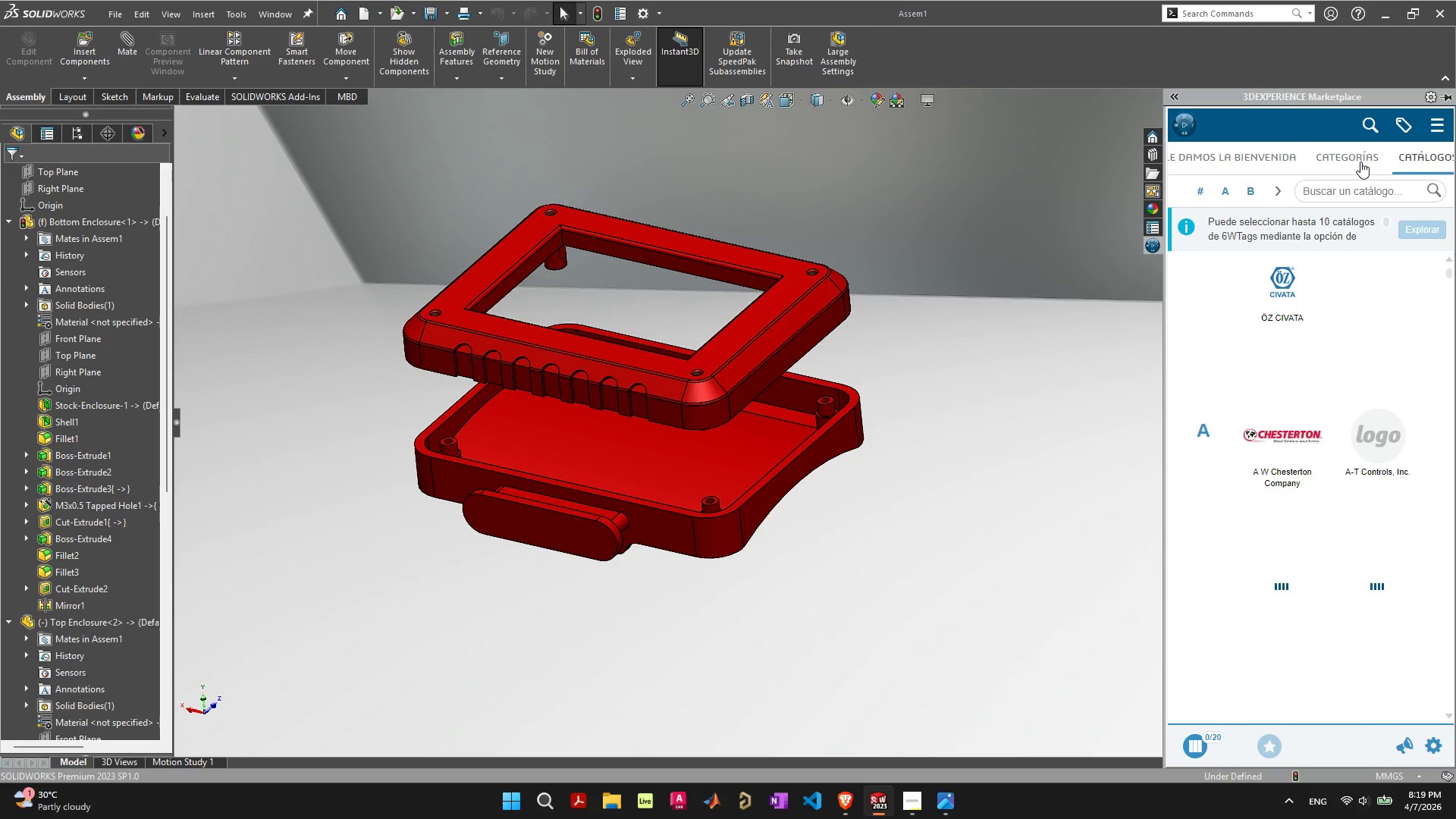 
left_click([1360, 162])
 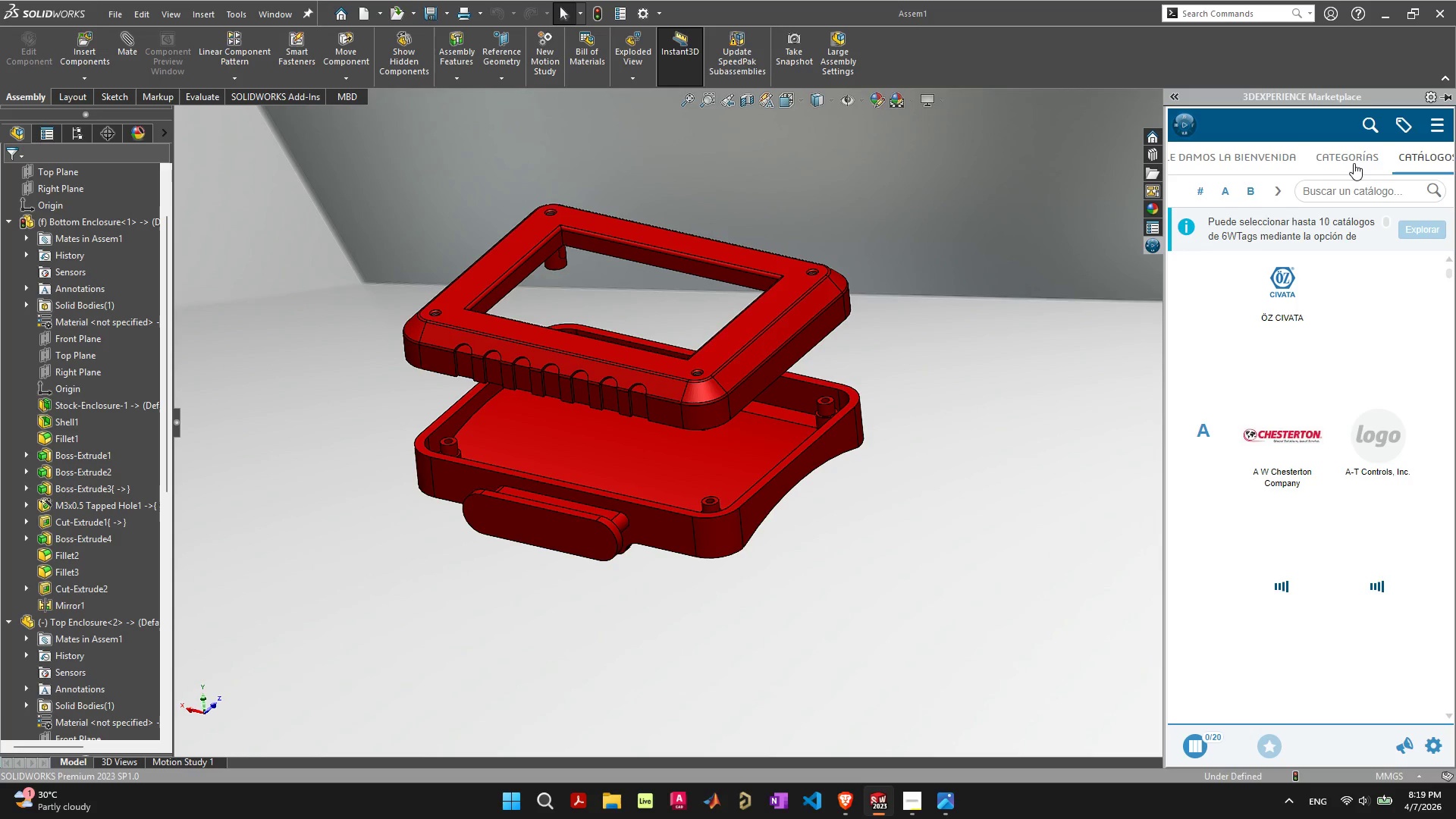 
wait(8.33)
 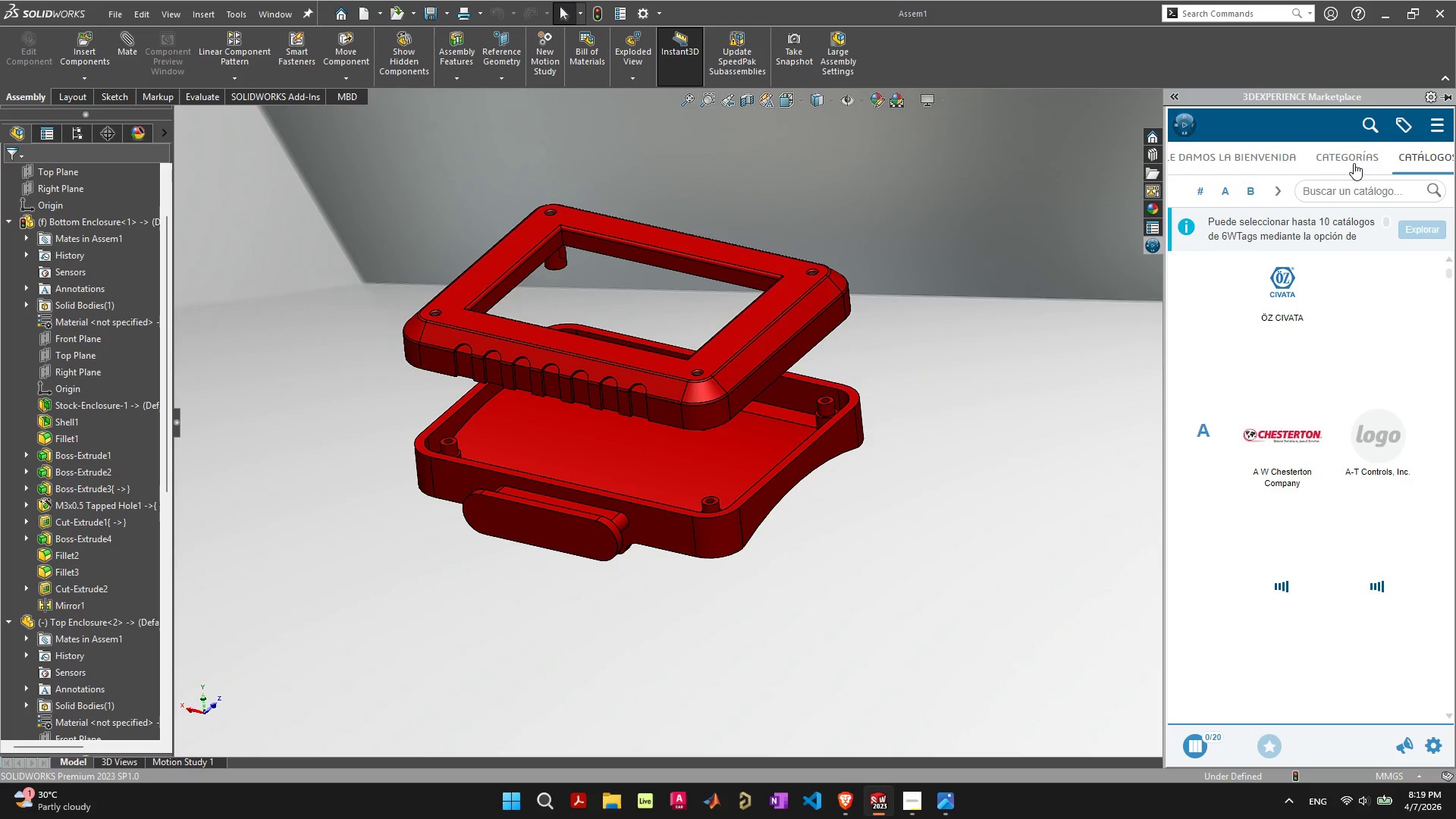 
left_click([858, 802])
 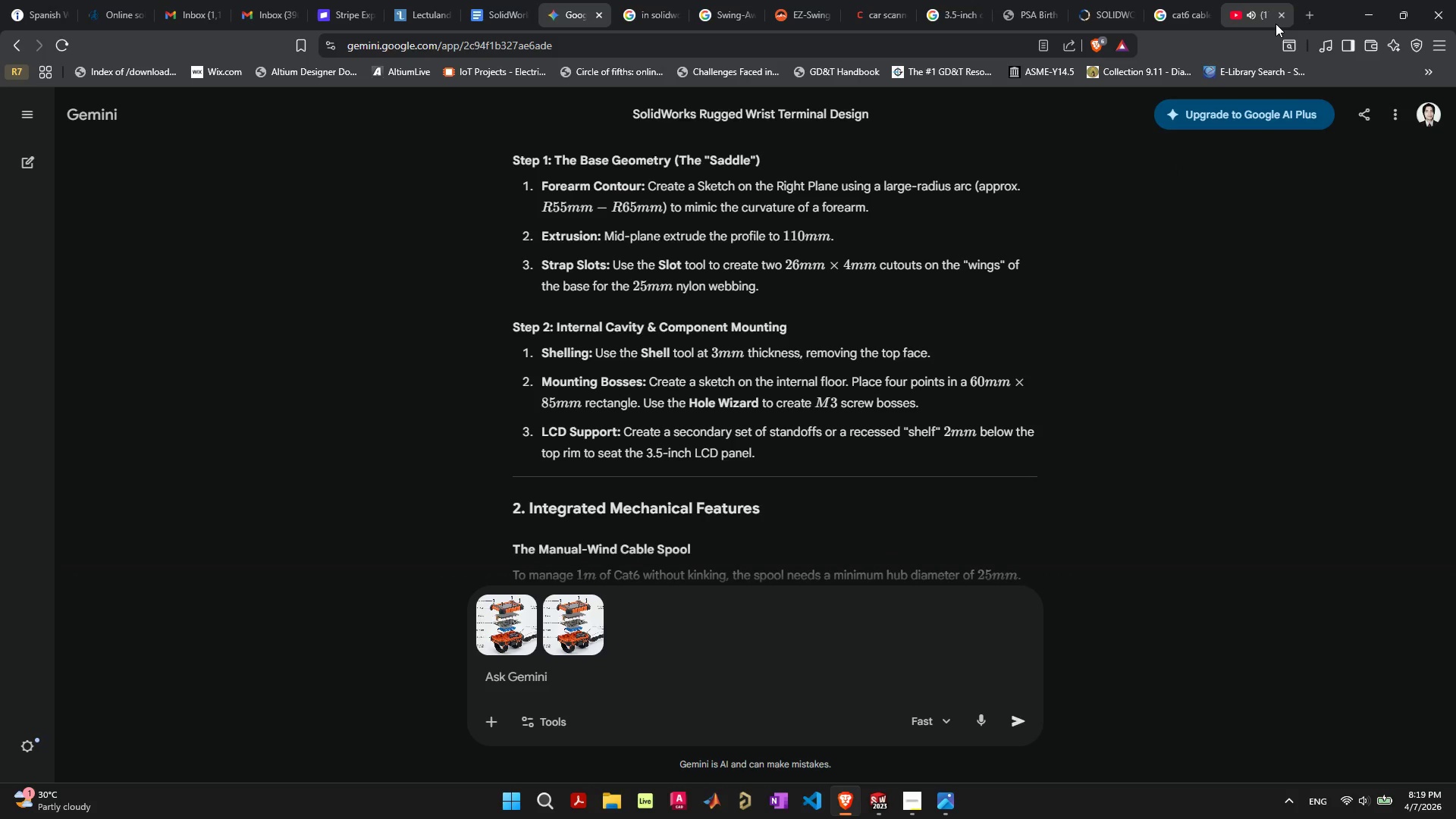 
left_click([1279, 19])
 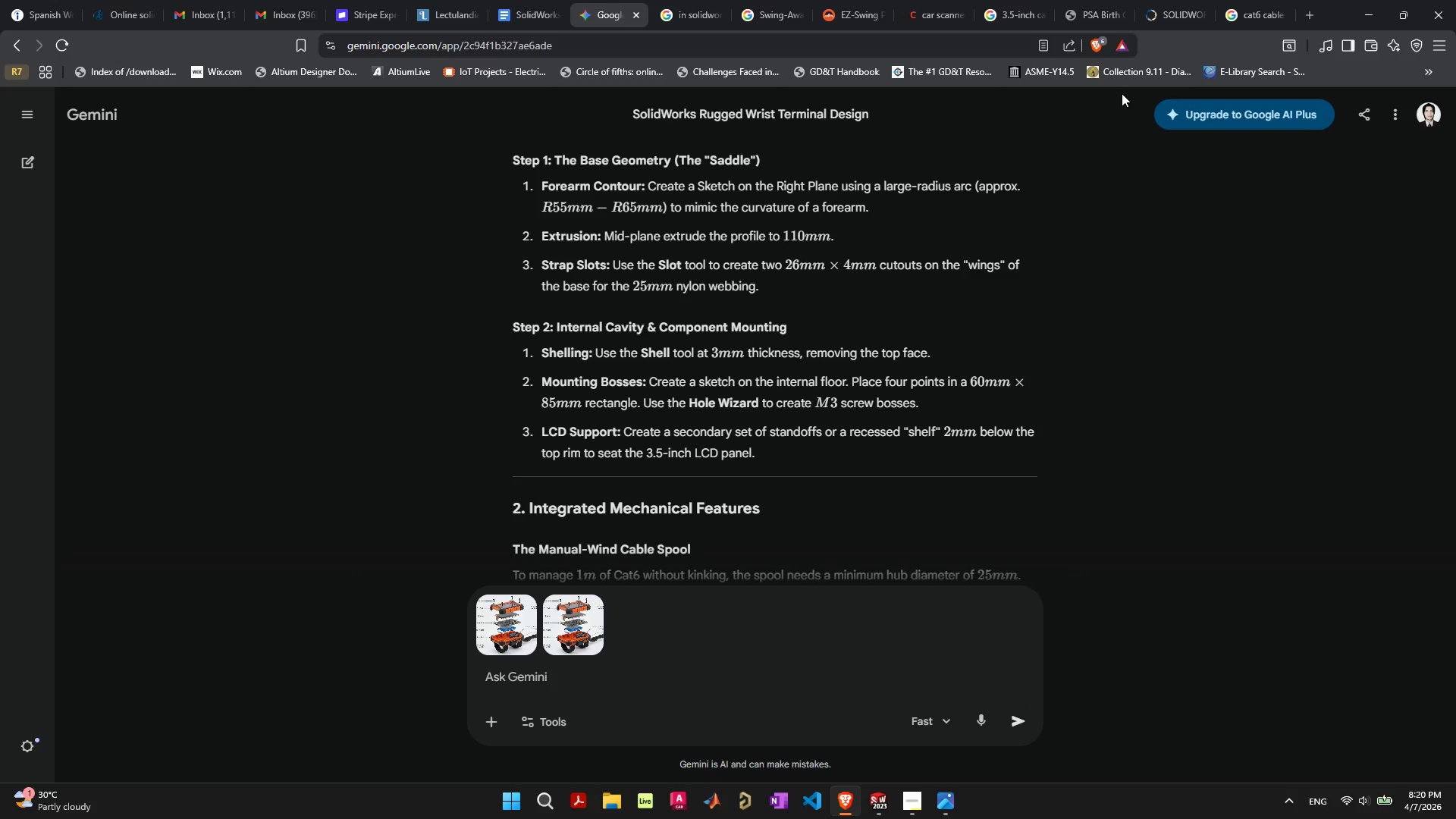 
wait(11.86)
 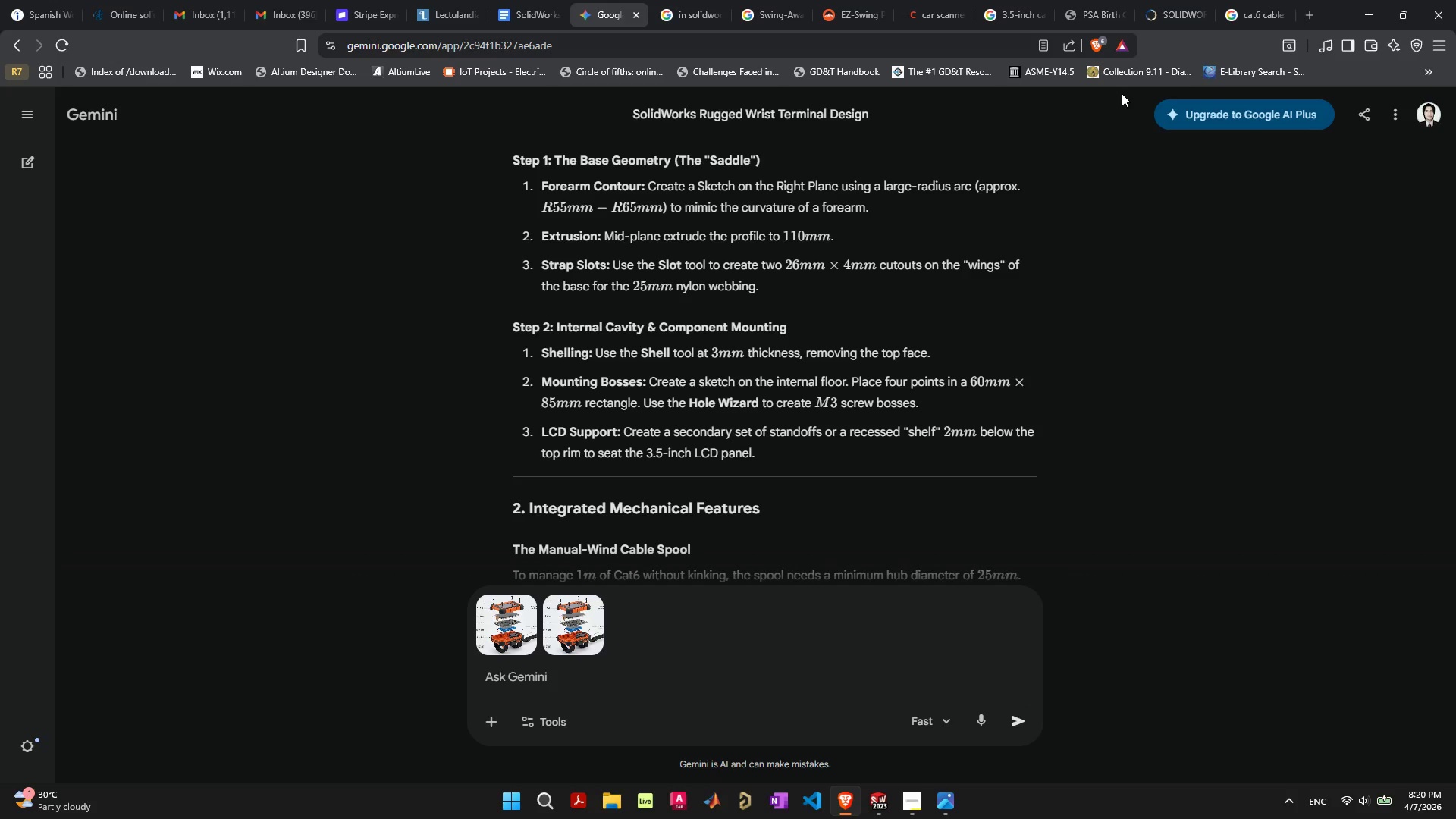 
left_click([887, 803])
 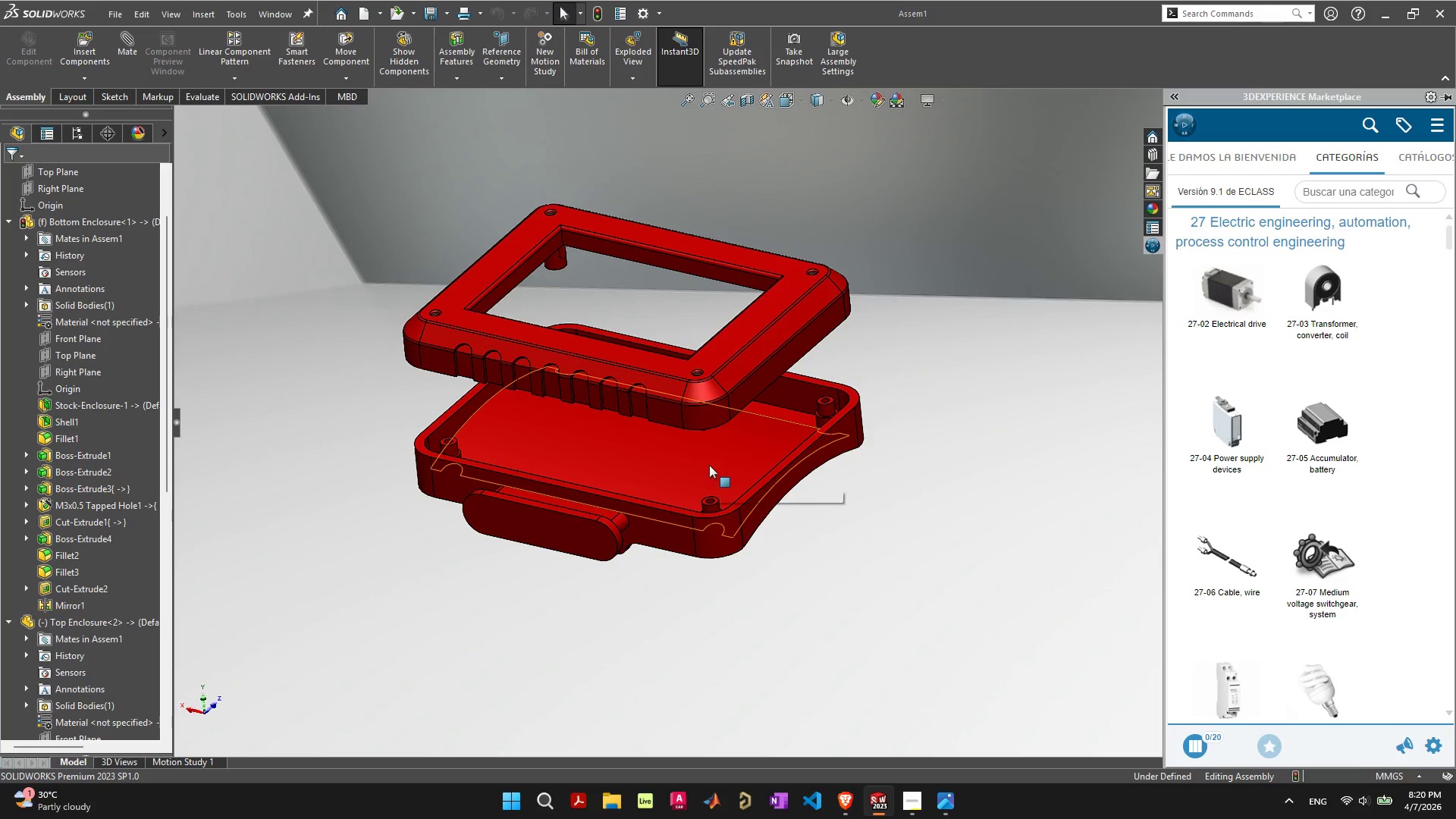 
scroll: coordinate [1395, 402], scroll_direction: down, amount: 34.0
 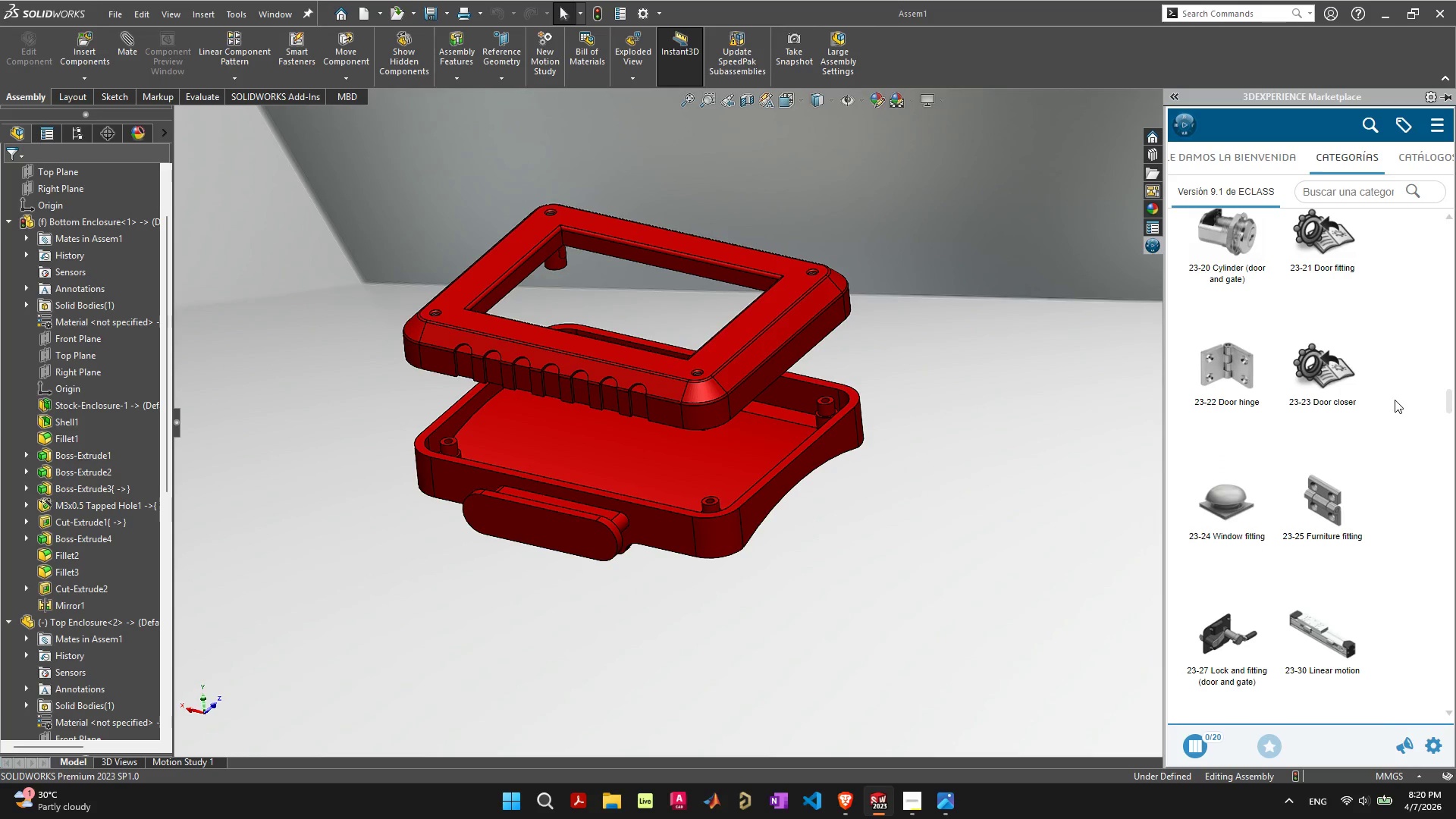 
scroll: coordinate [1398, 485], scroll_direction: down, amount: 19.0
 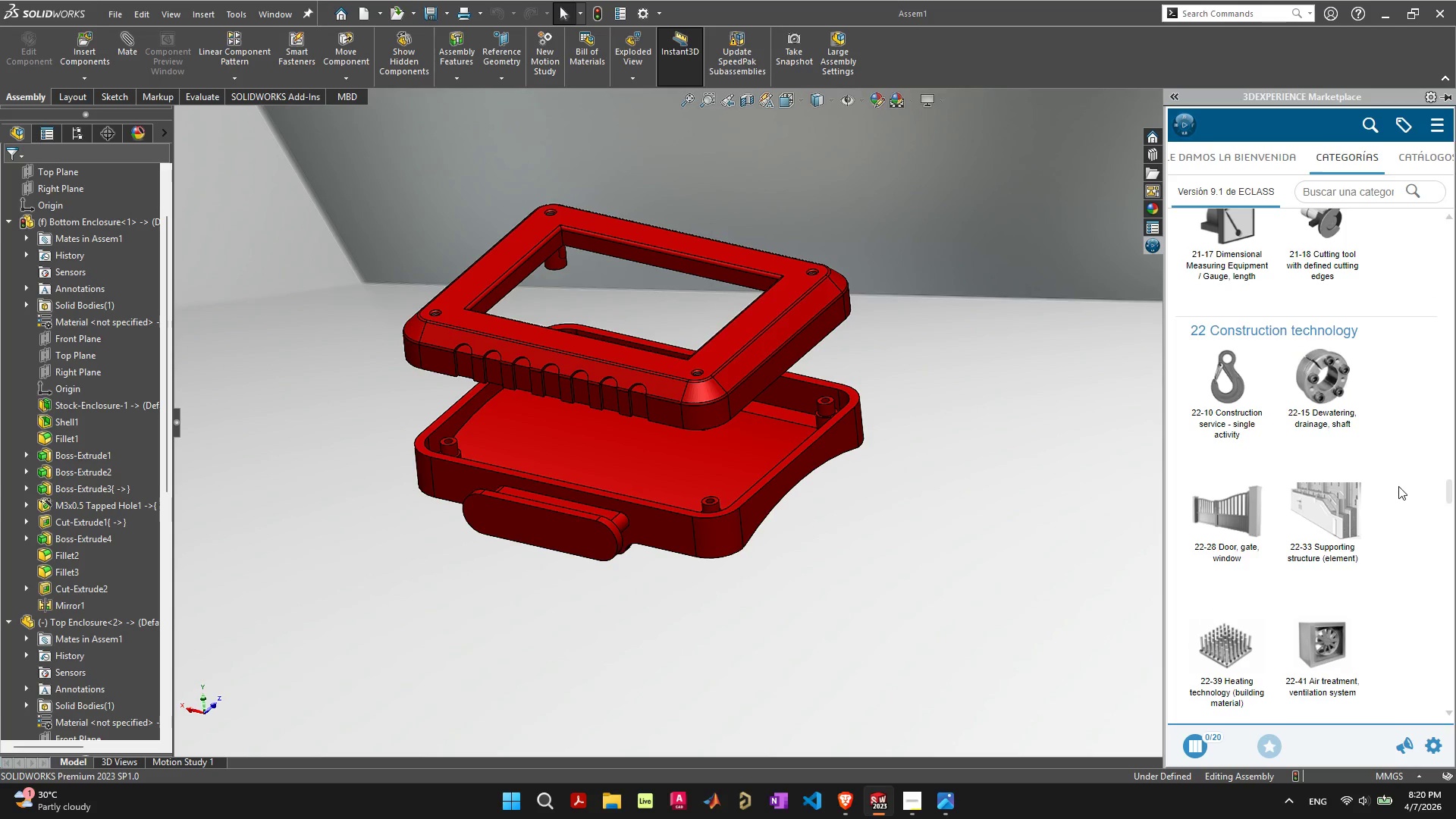 
scroll: coordinate [1407, 516], scroll_direction: down, amount: 16.0
 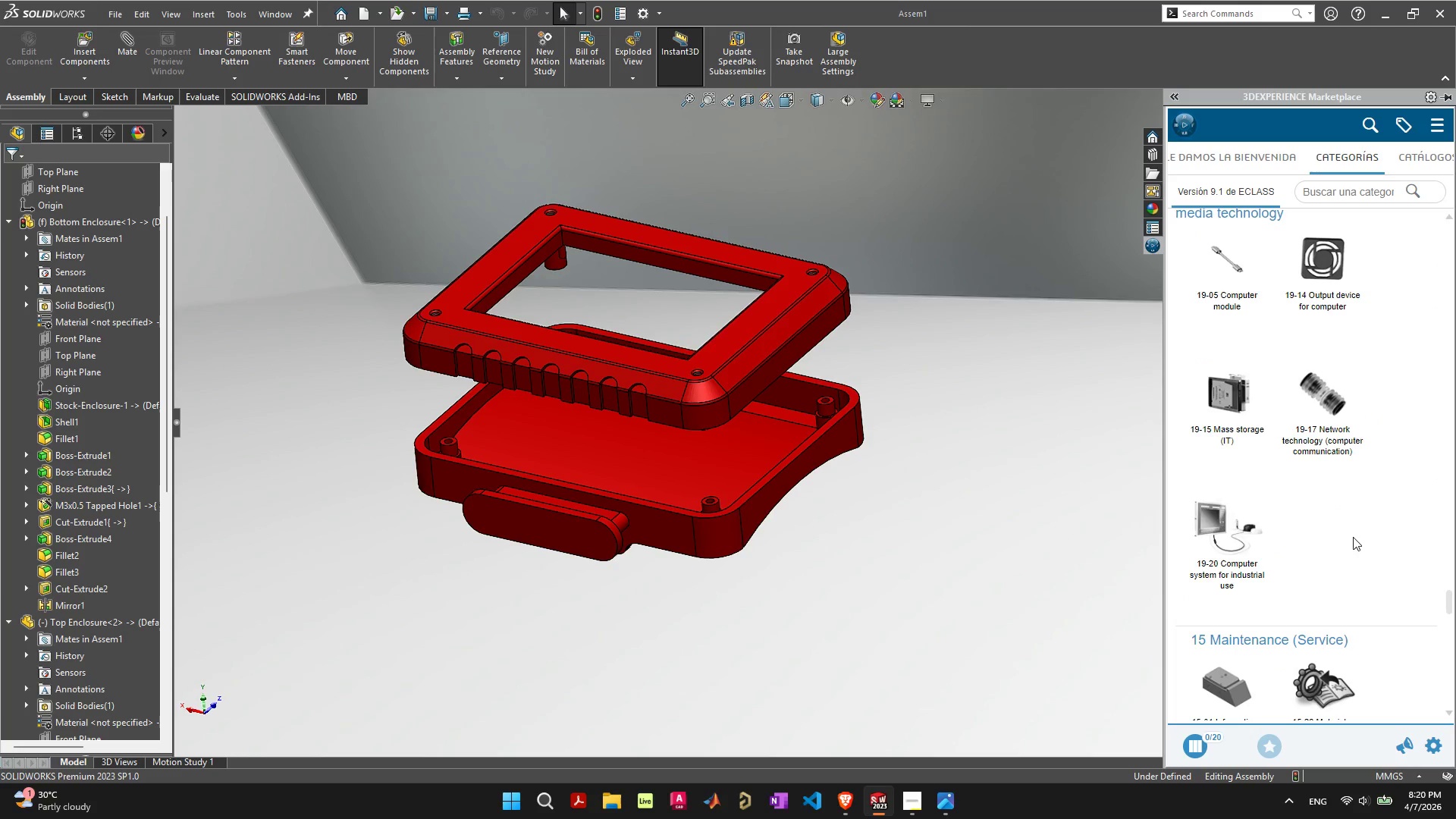 
left_click([1215, 521])
 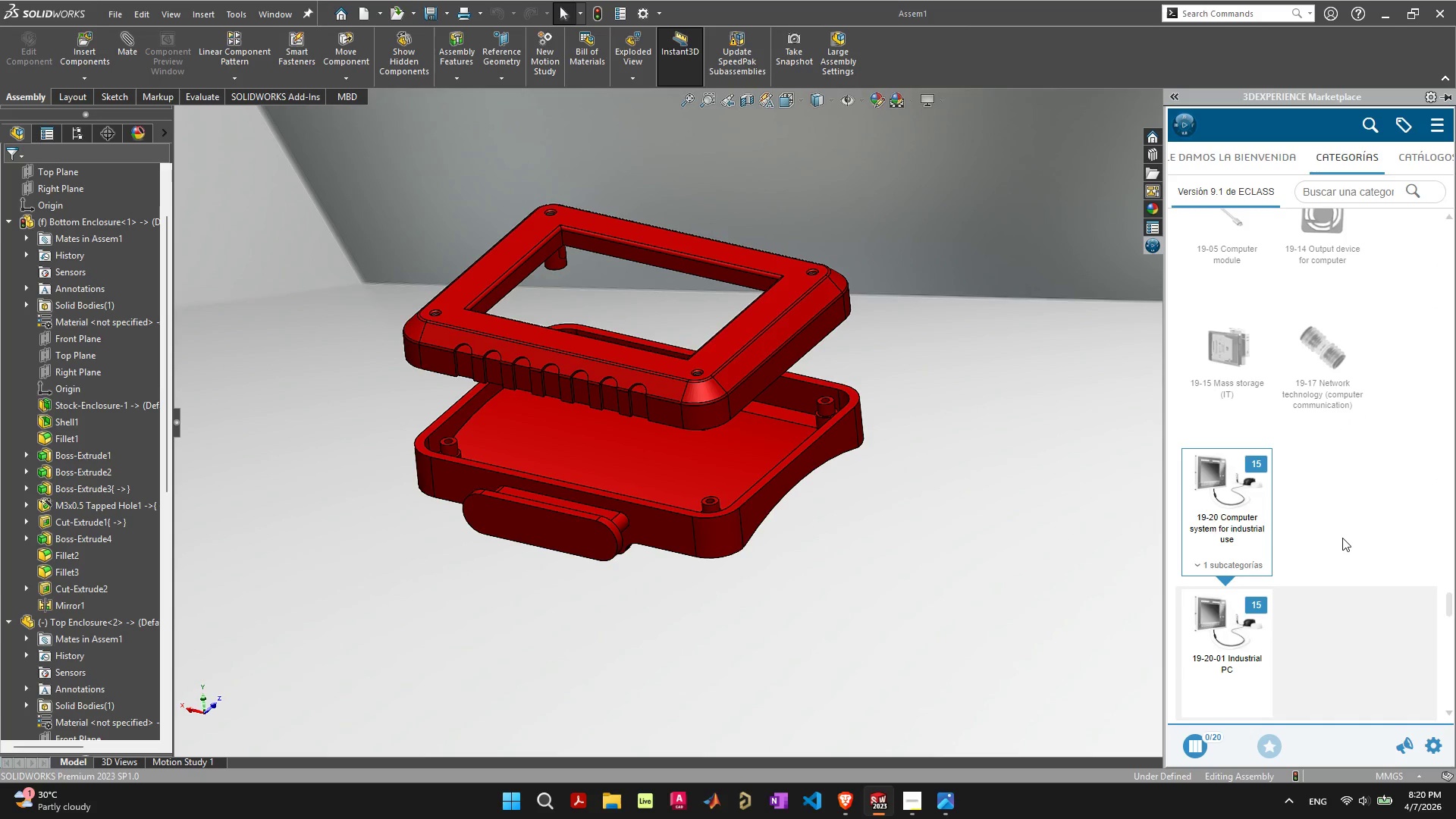 
scroll: coordinate [1400, 532], scroll_direction: down, amount: 25.0
 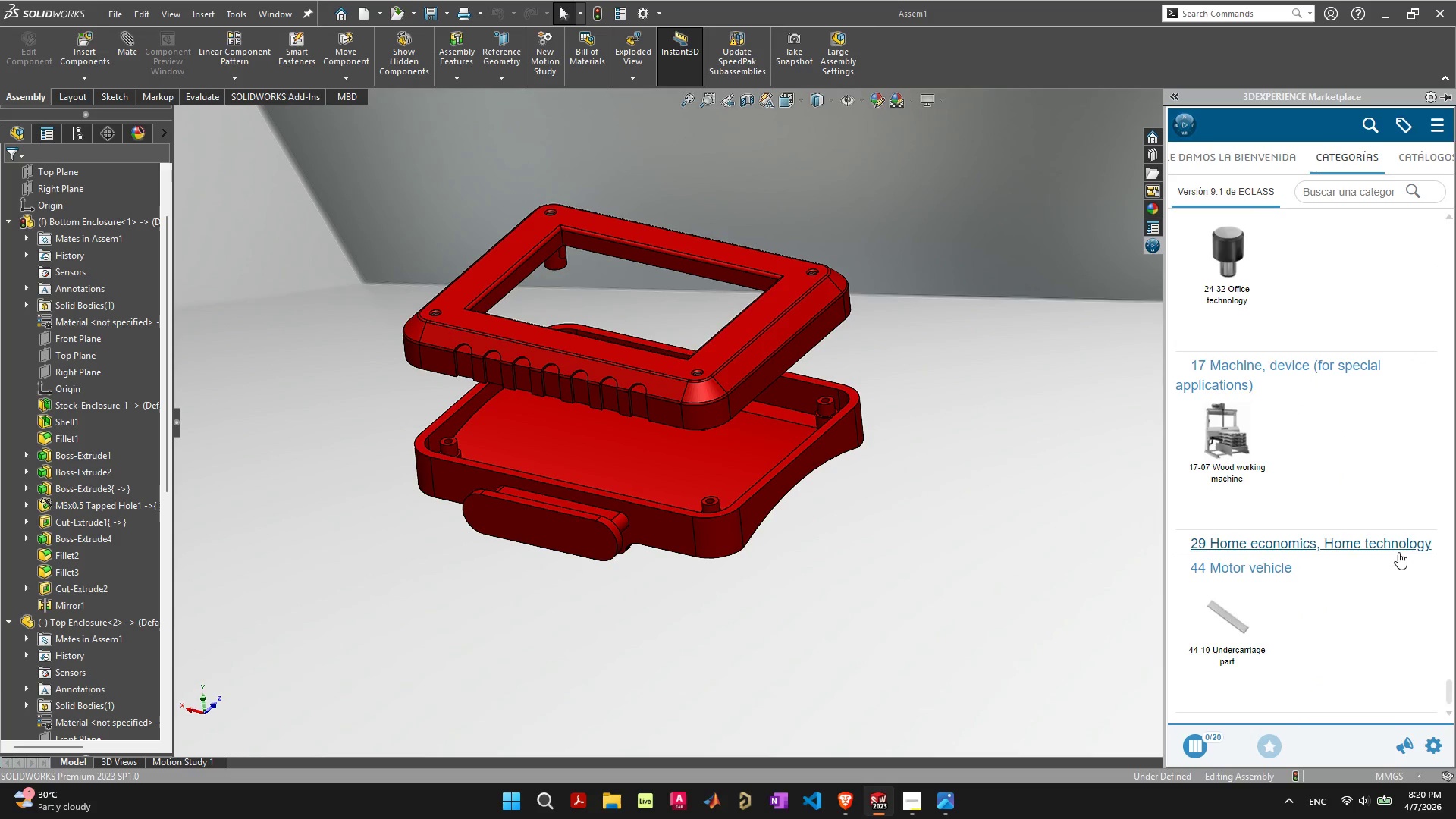 
scroll: coordinate [1398, 615], scroll_direction: up, amount: 4.0
 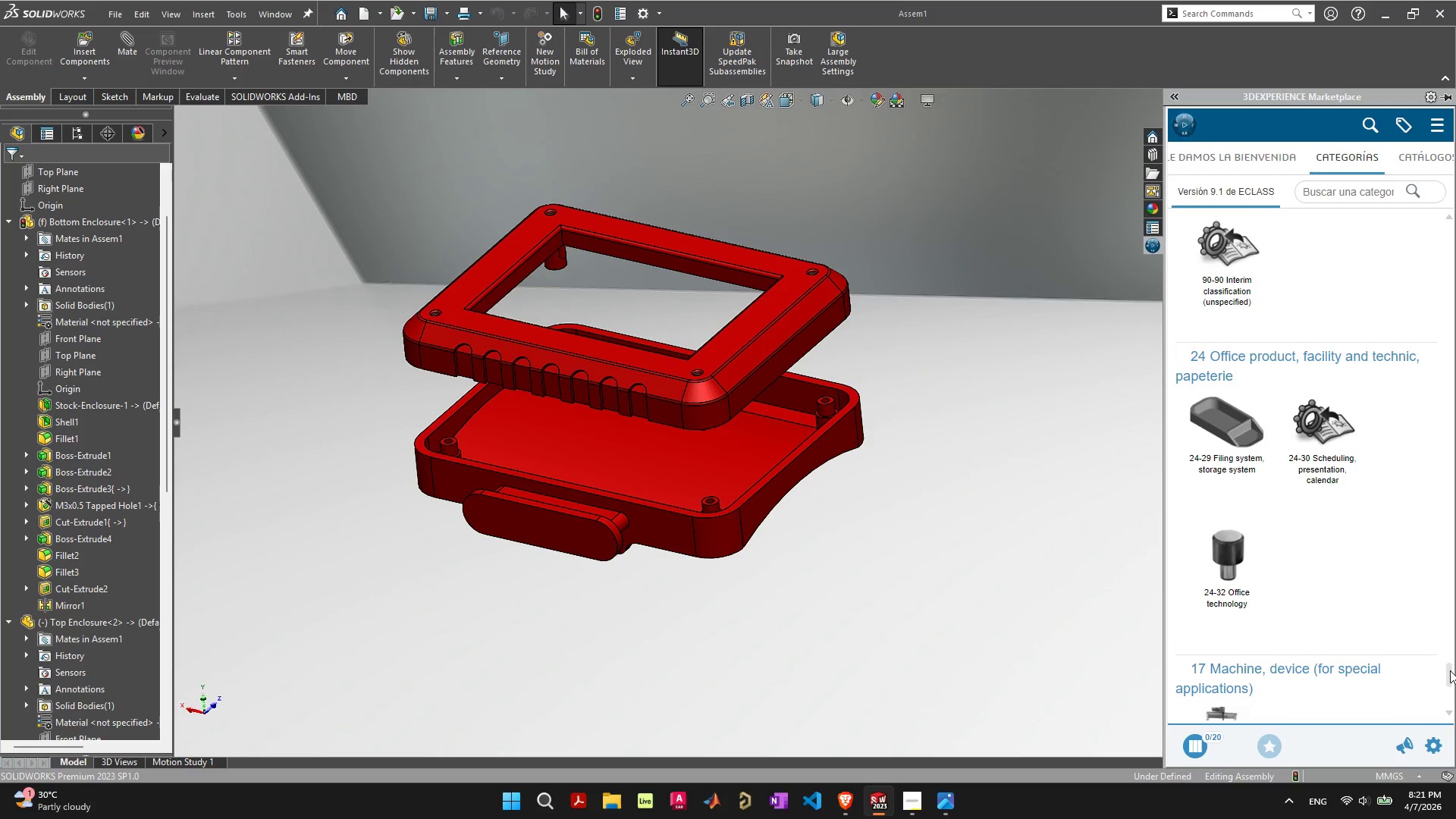 
left_click_drag(start_coordinate=[1450, 670], to_coordinate=[1447, 657])
 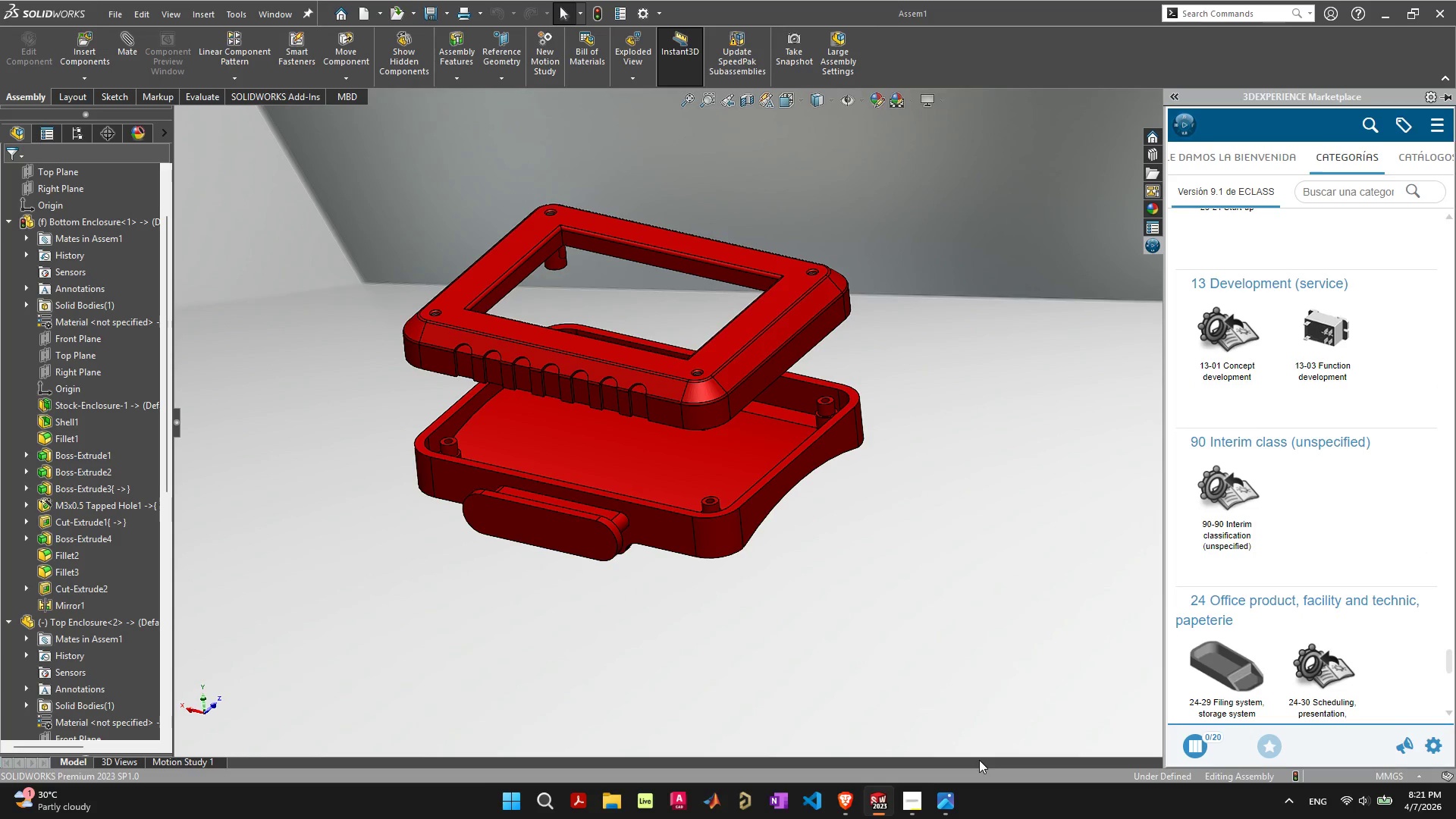 
mouse_move([912, 807])
 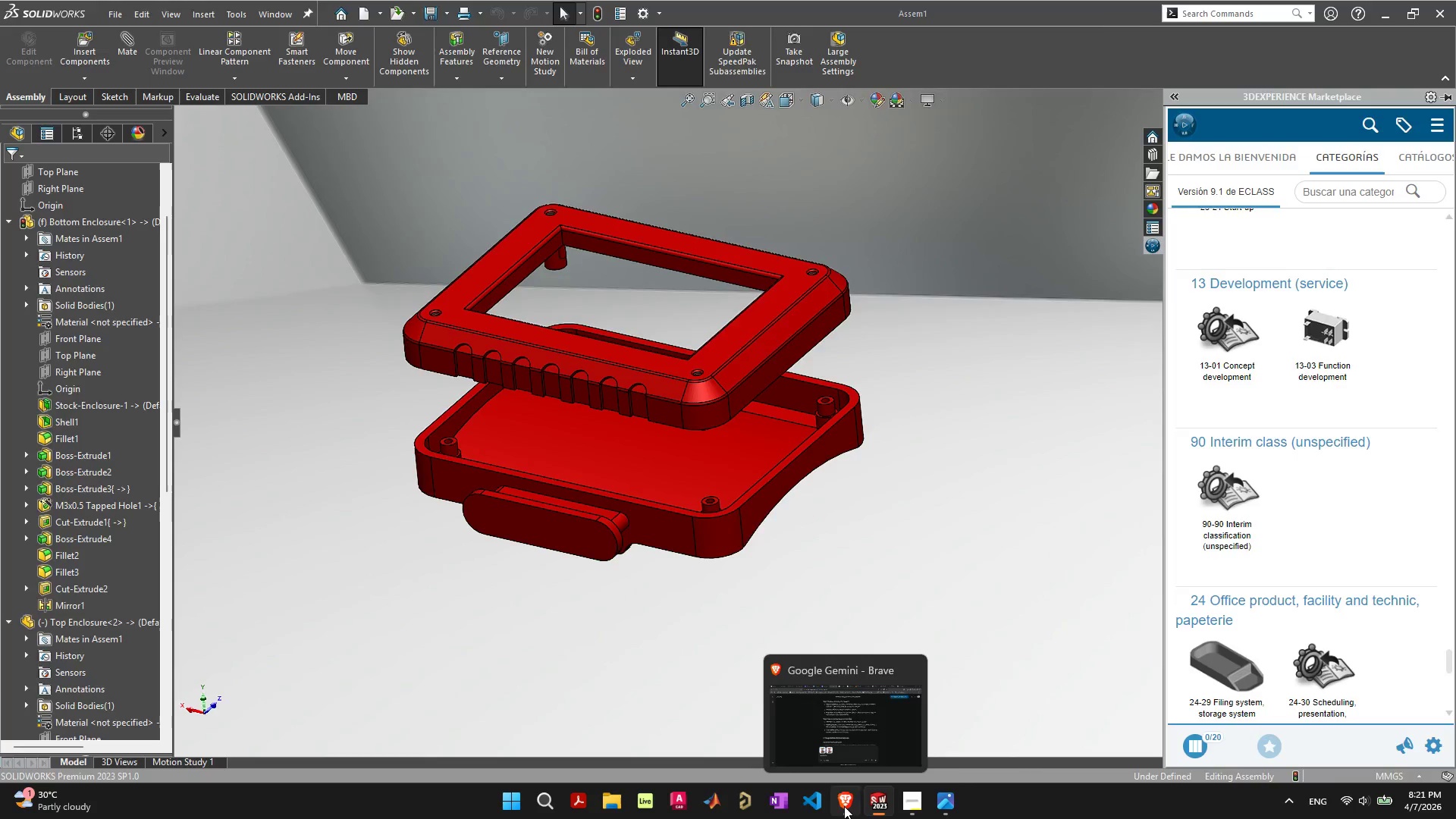 
left_click([844, 806])
 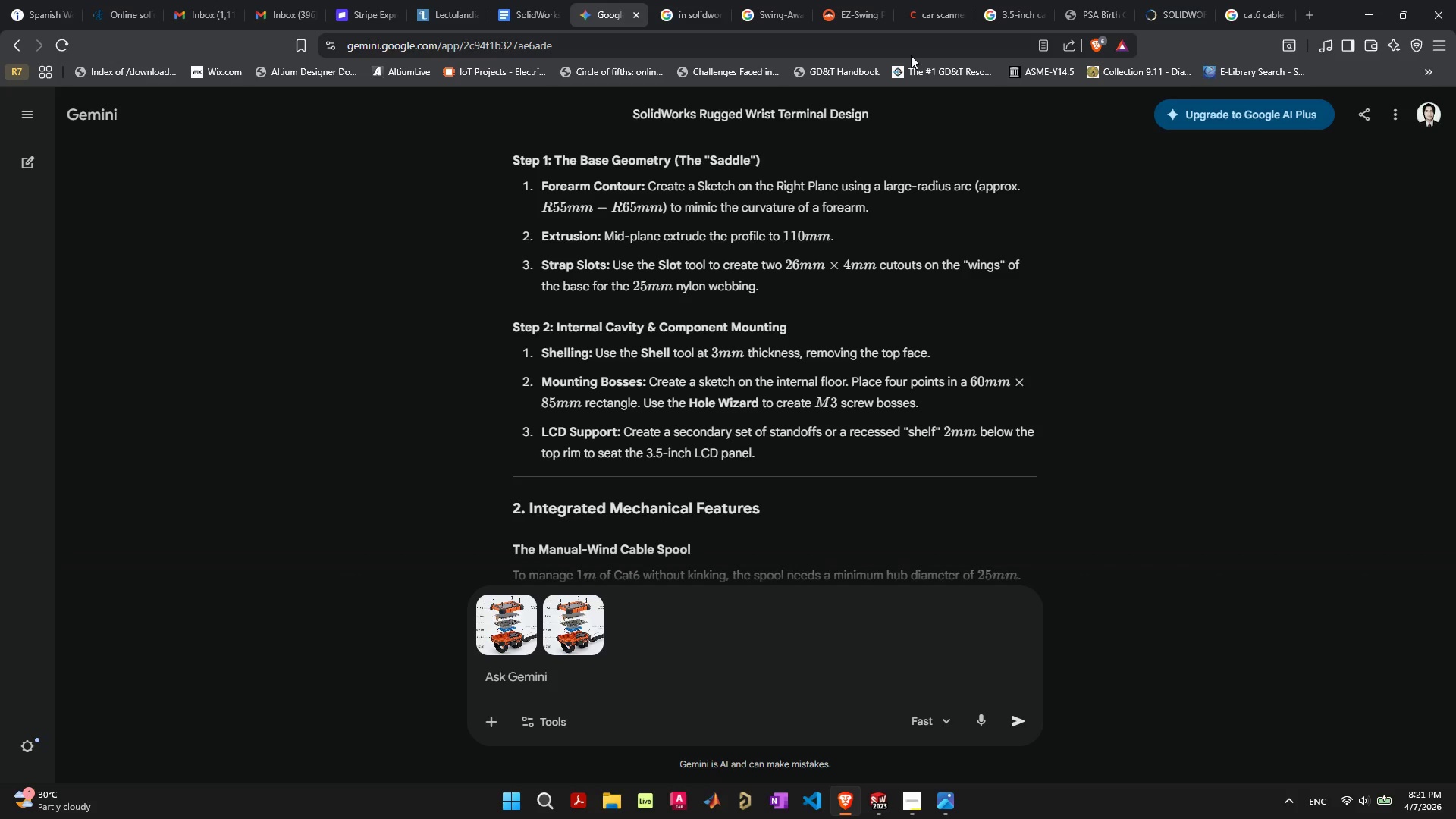 
left_click([935, 2])
 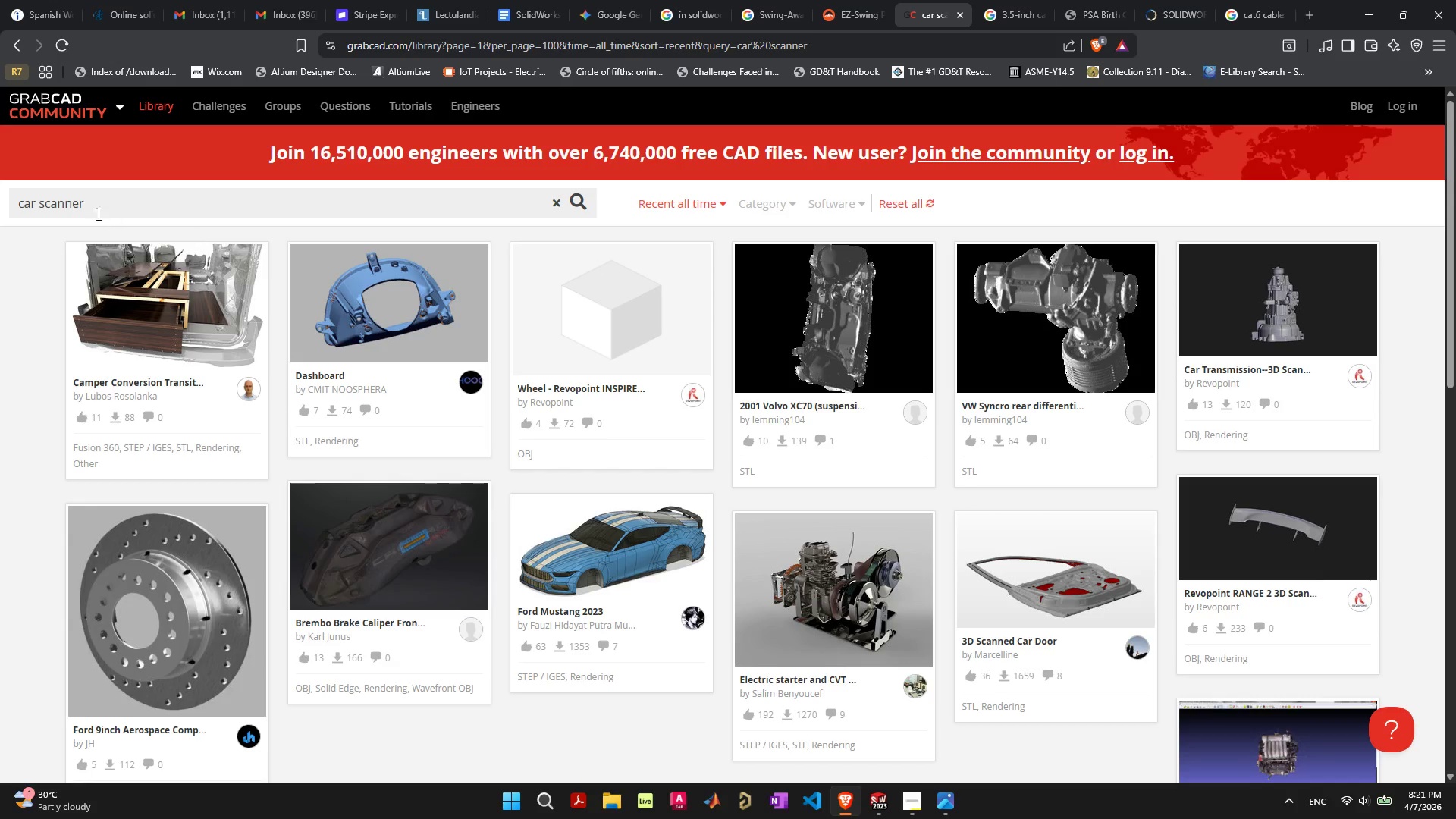 
left_click_drag(start_coordinate=[102, 199], to_coordinate=[0, 194])
 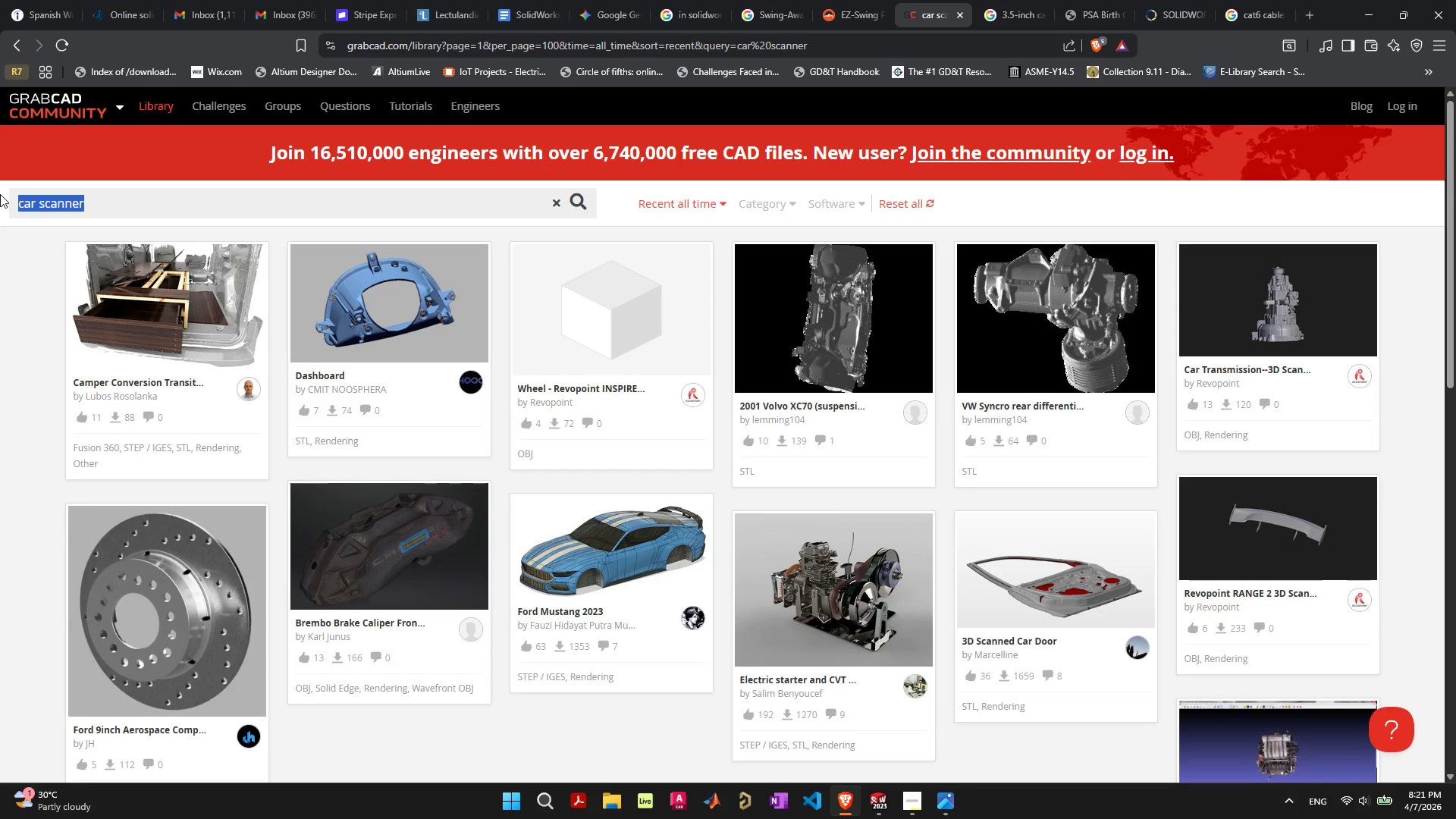 
type(3.5 inch lcd)
 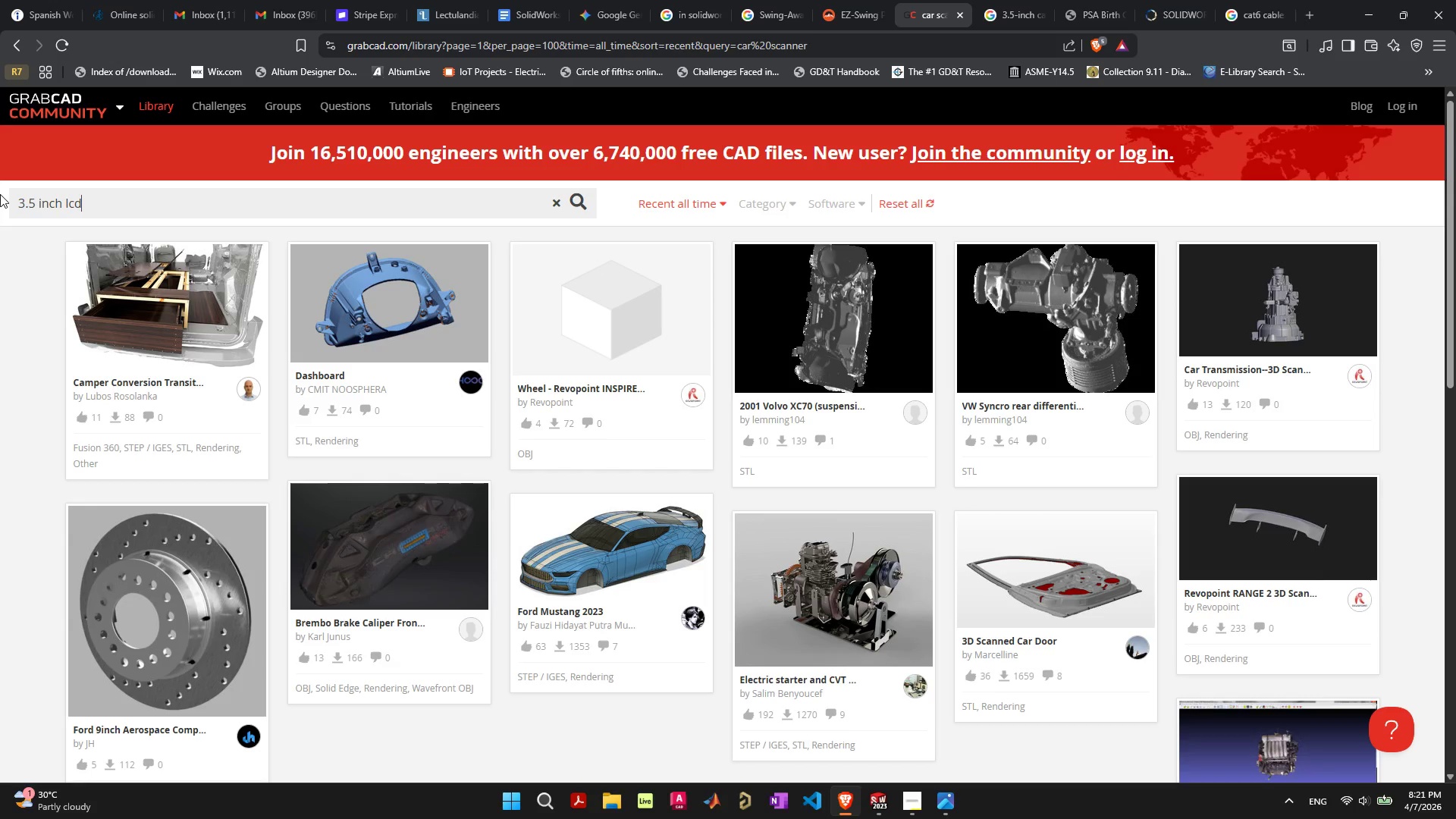 
key(Enter)
 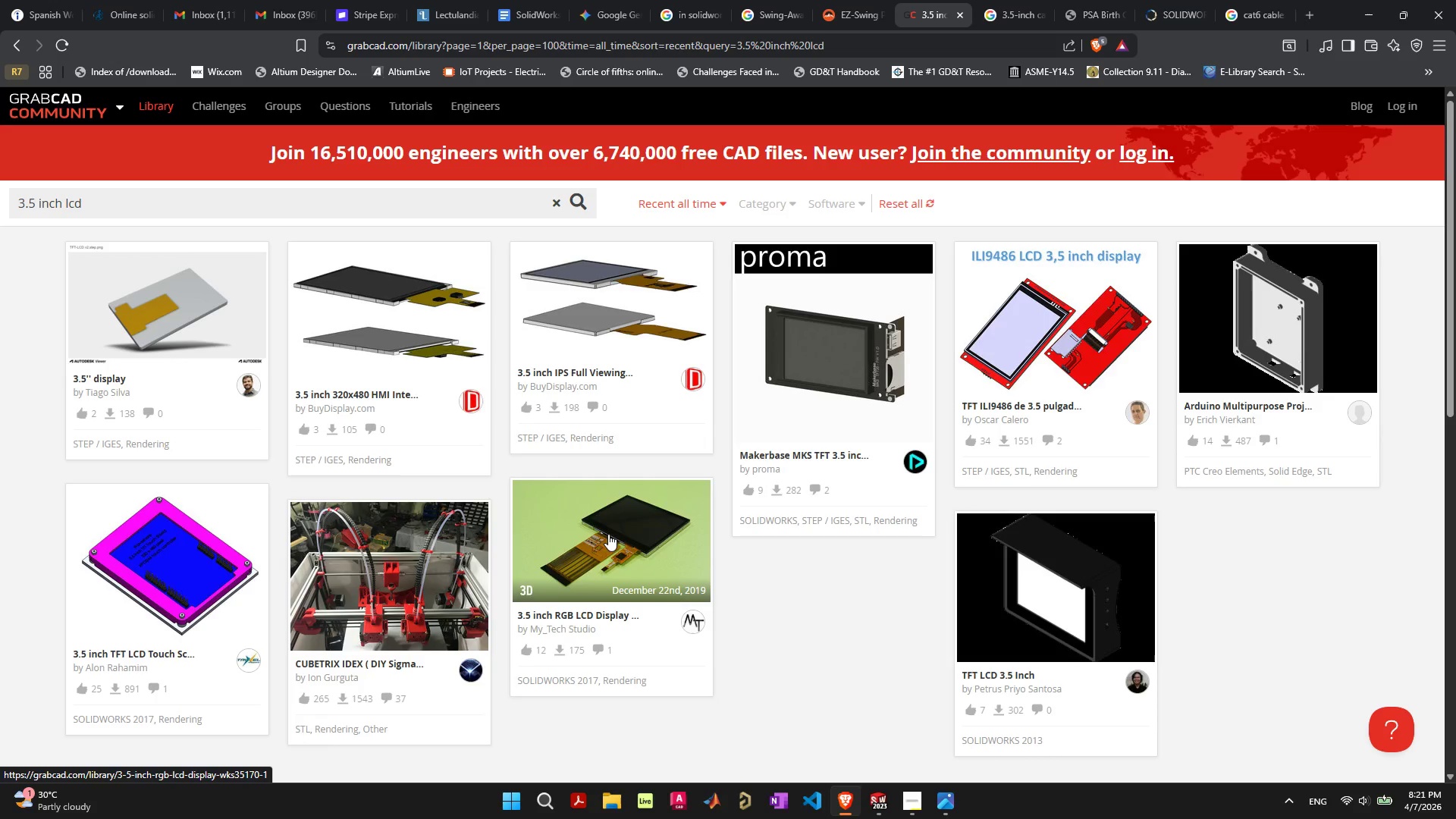 
wait(21.45)
 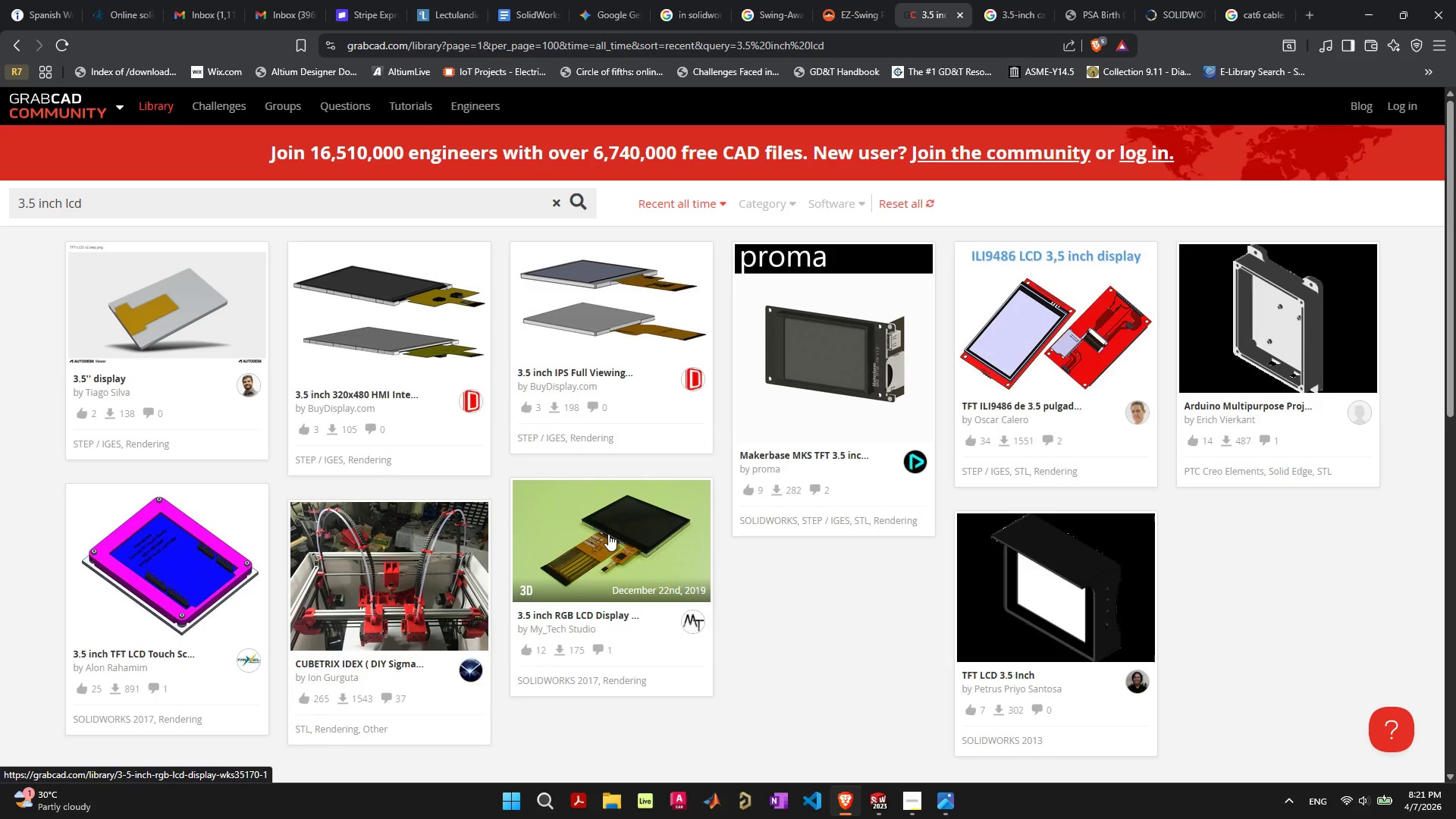 
left_click([1060, 315])
 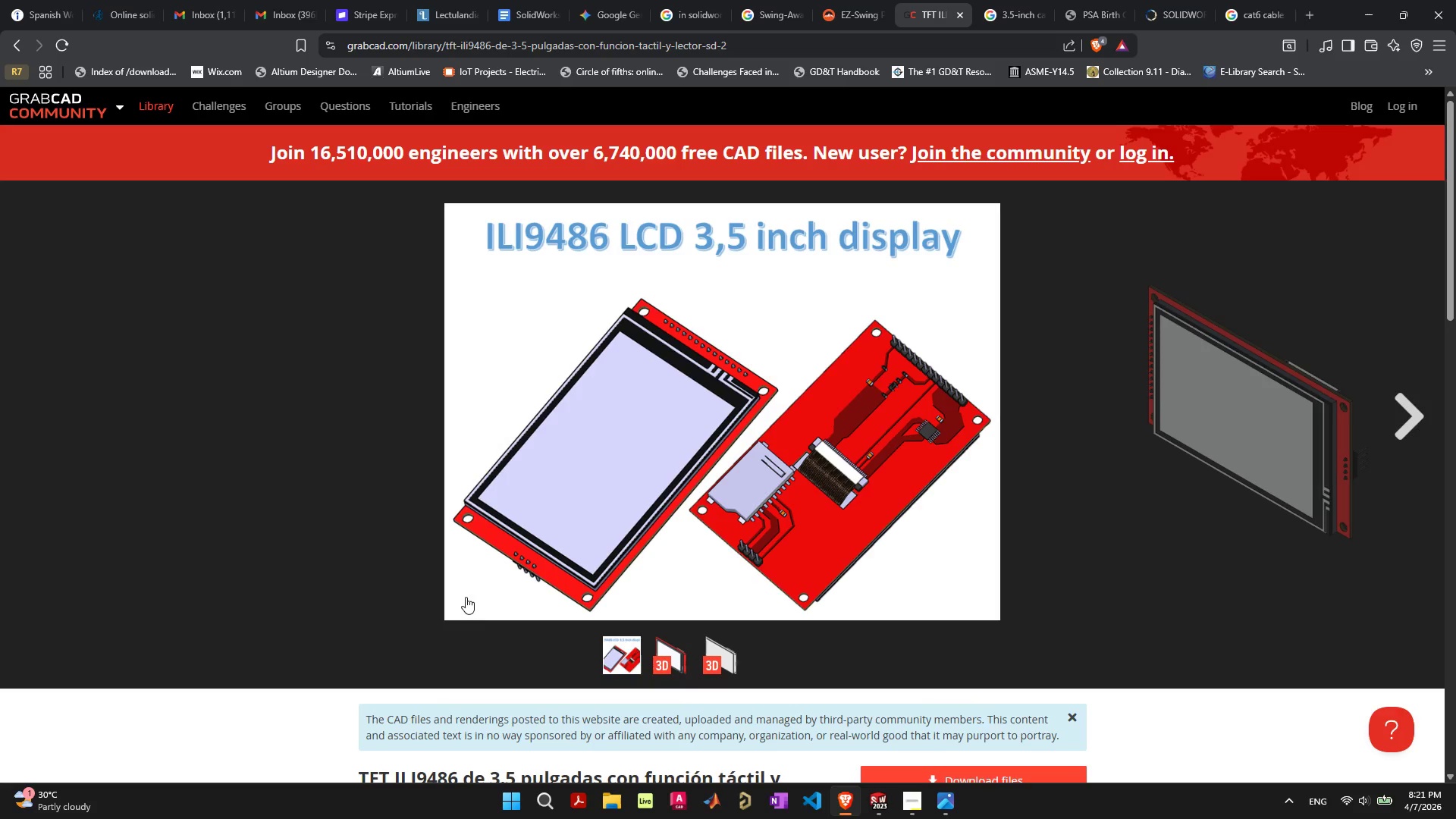 
scroll: coordinate [437, 580], scroll_direction: down, amount: 7.0
 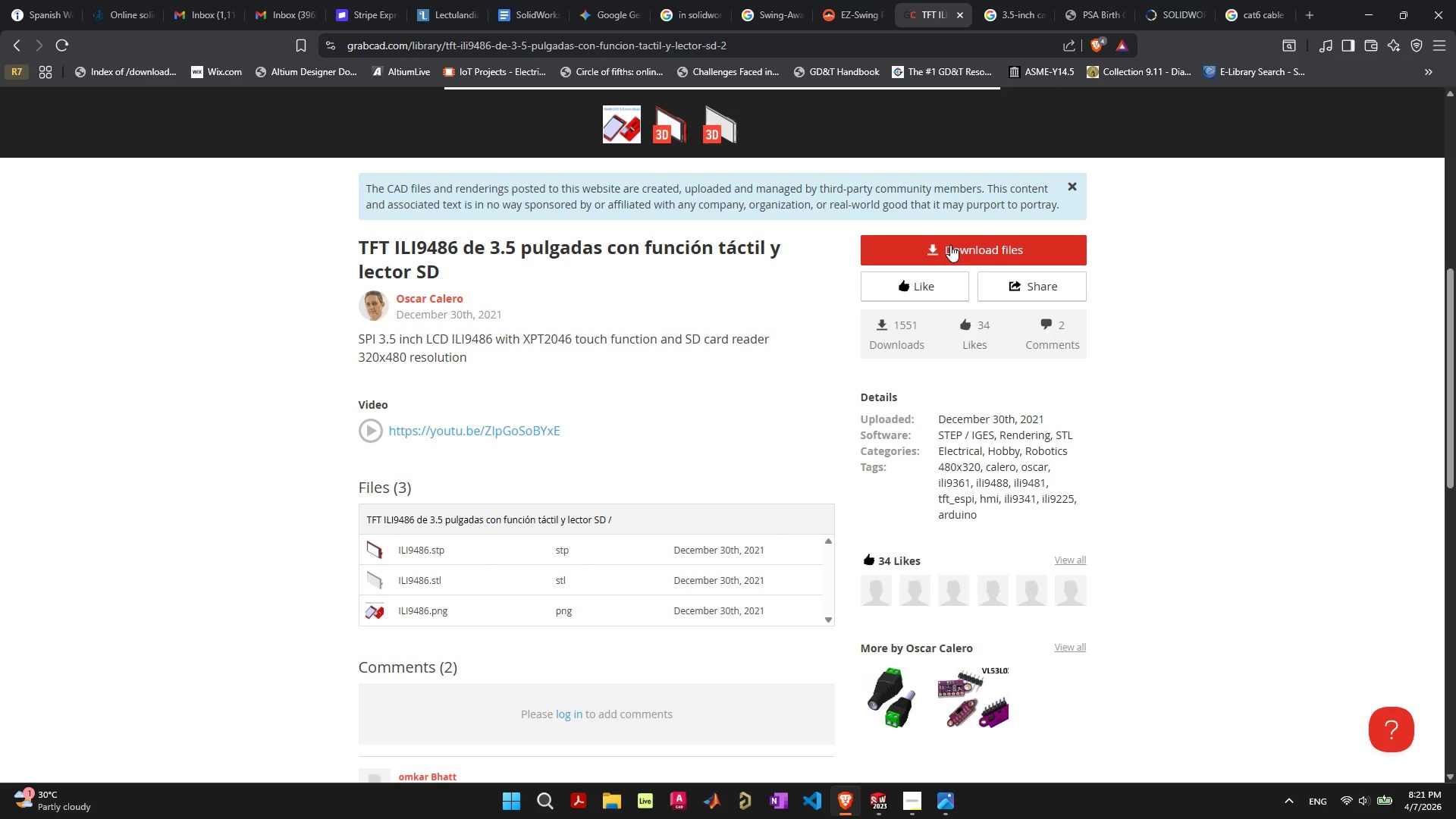 
left_click([950, 245])
 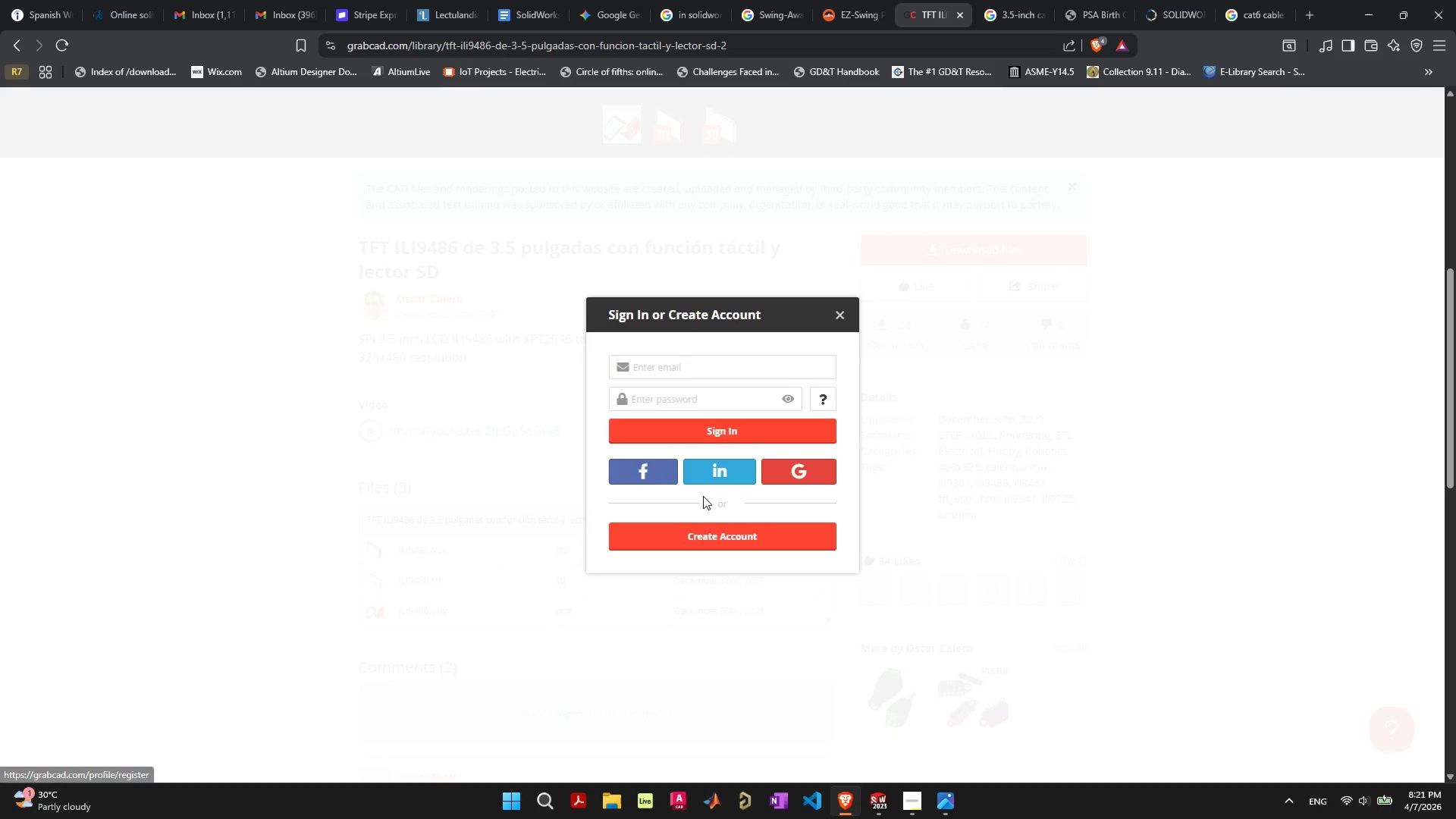 
left_click([814, 477])
 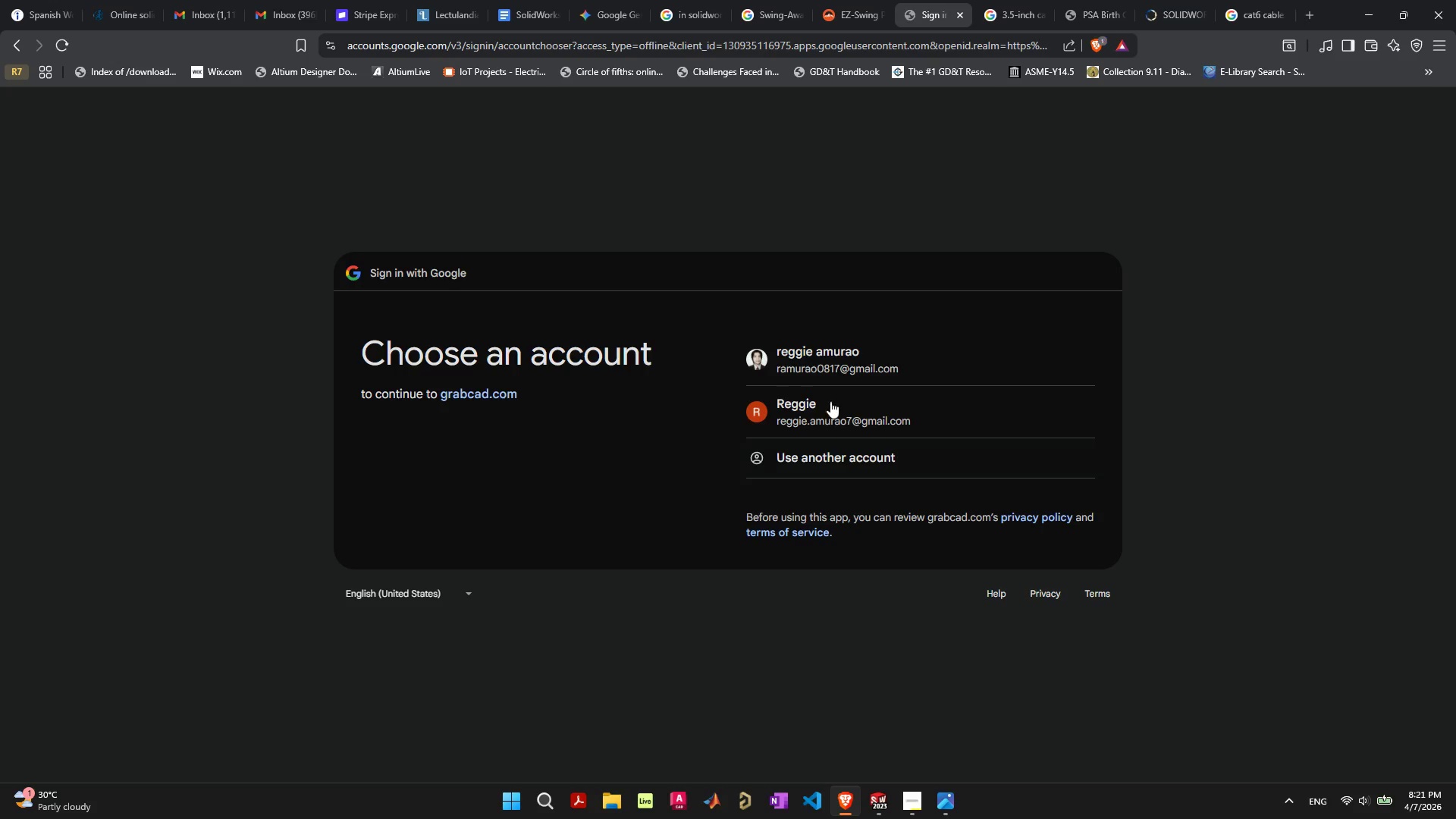 
left_click([852, 353])
 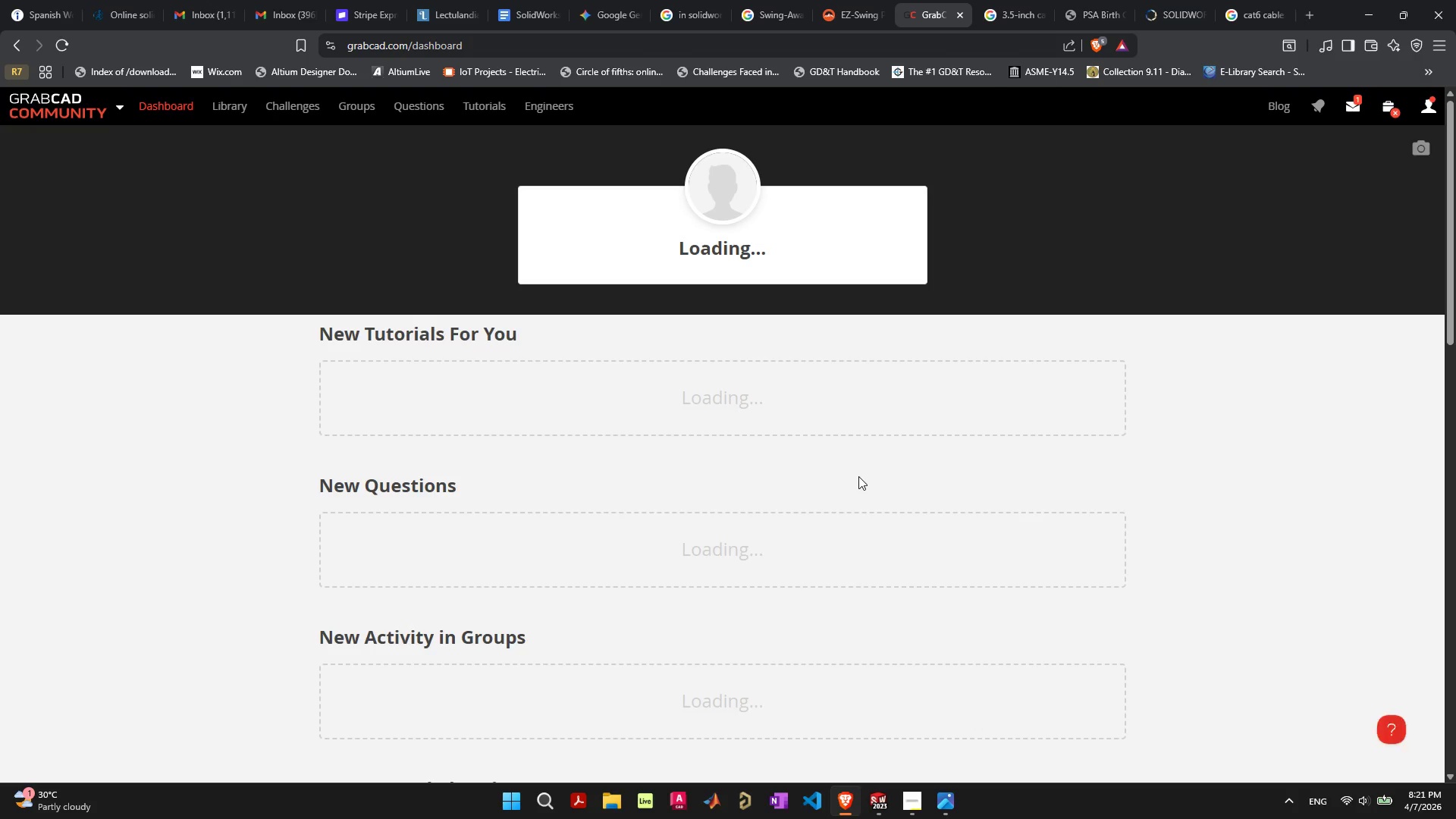 
wait(8.05)
 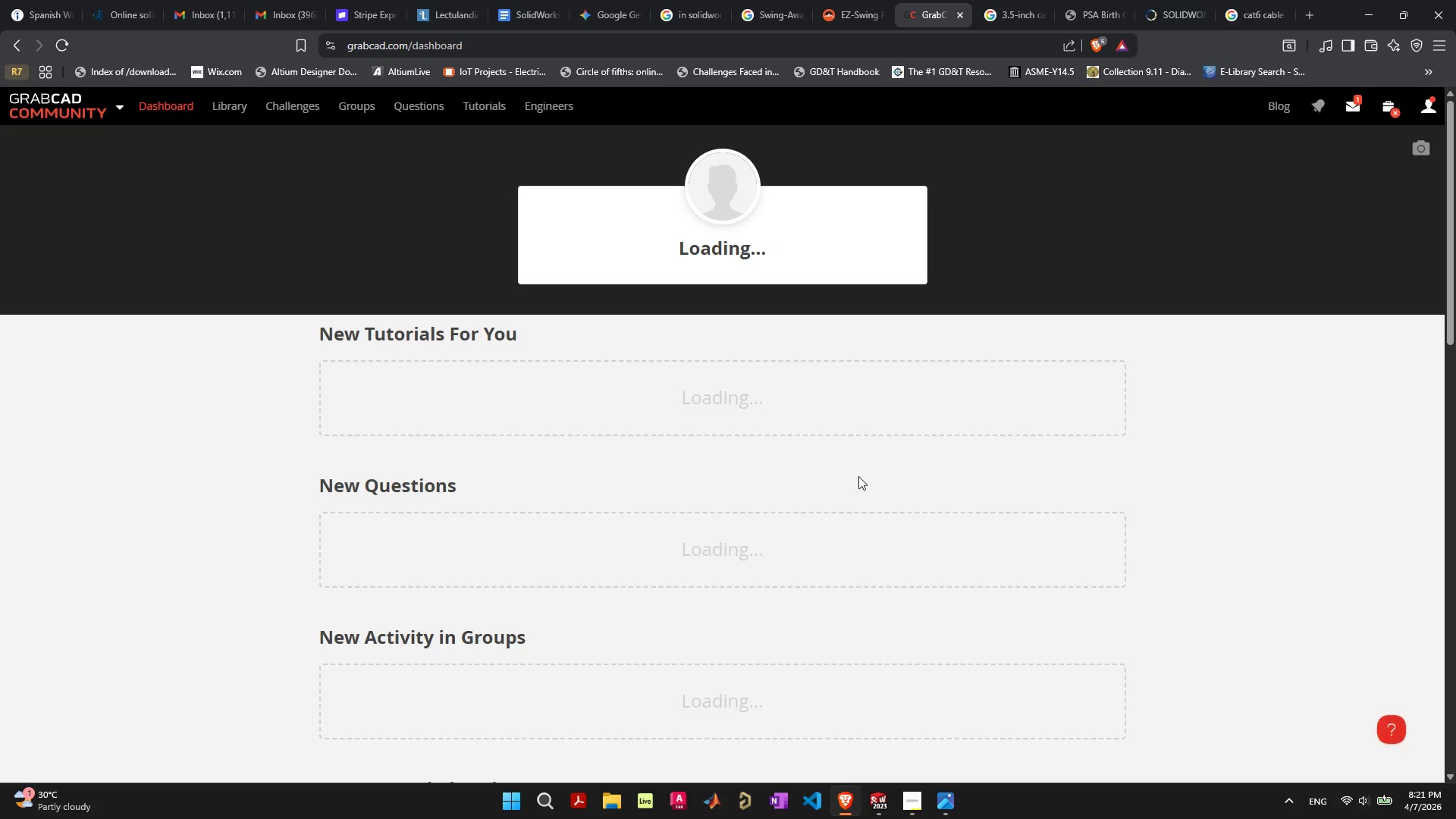 
left_click([1436, 47])
 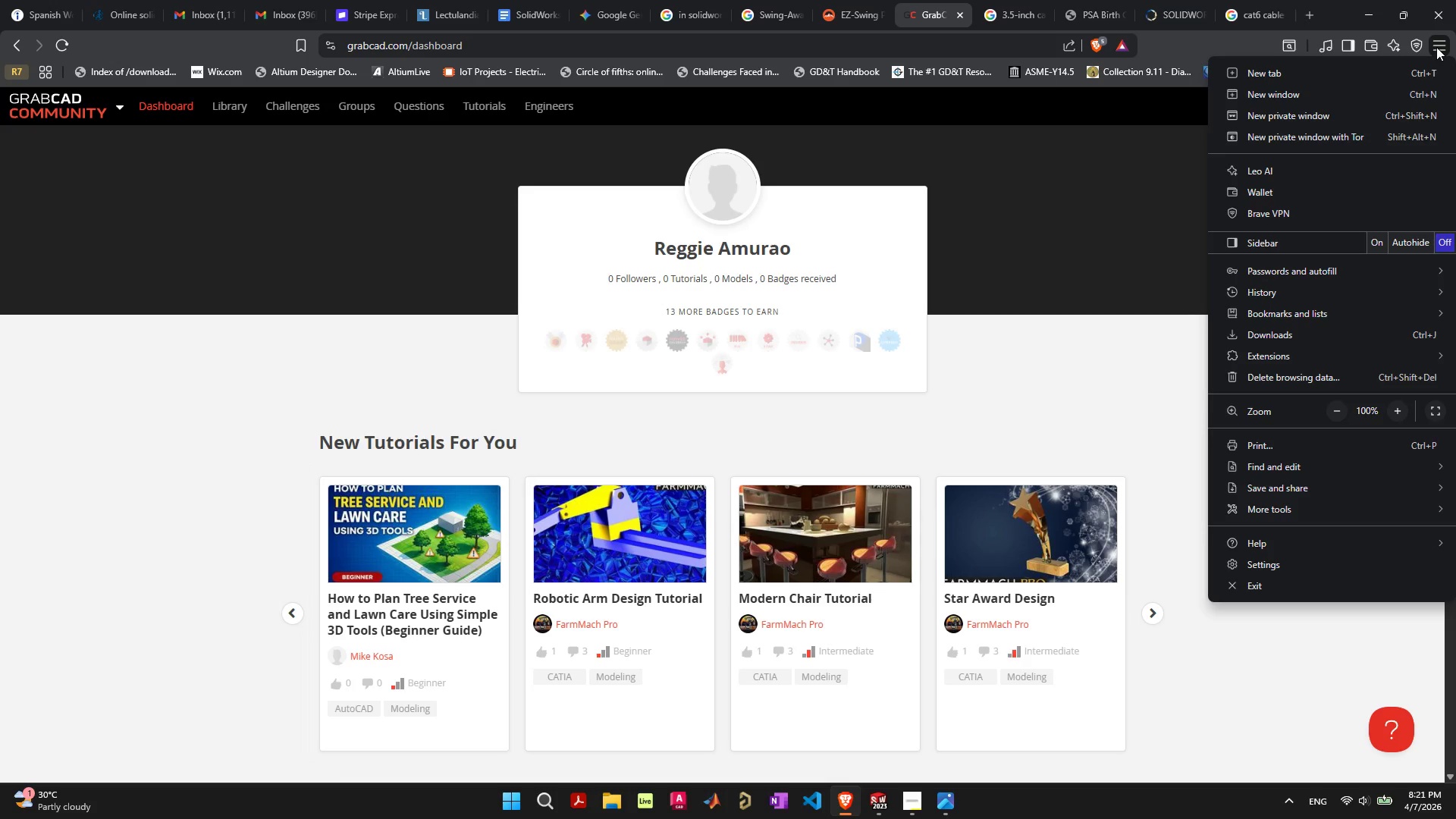 
left_click([1436, 47])
 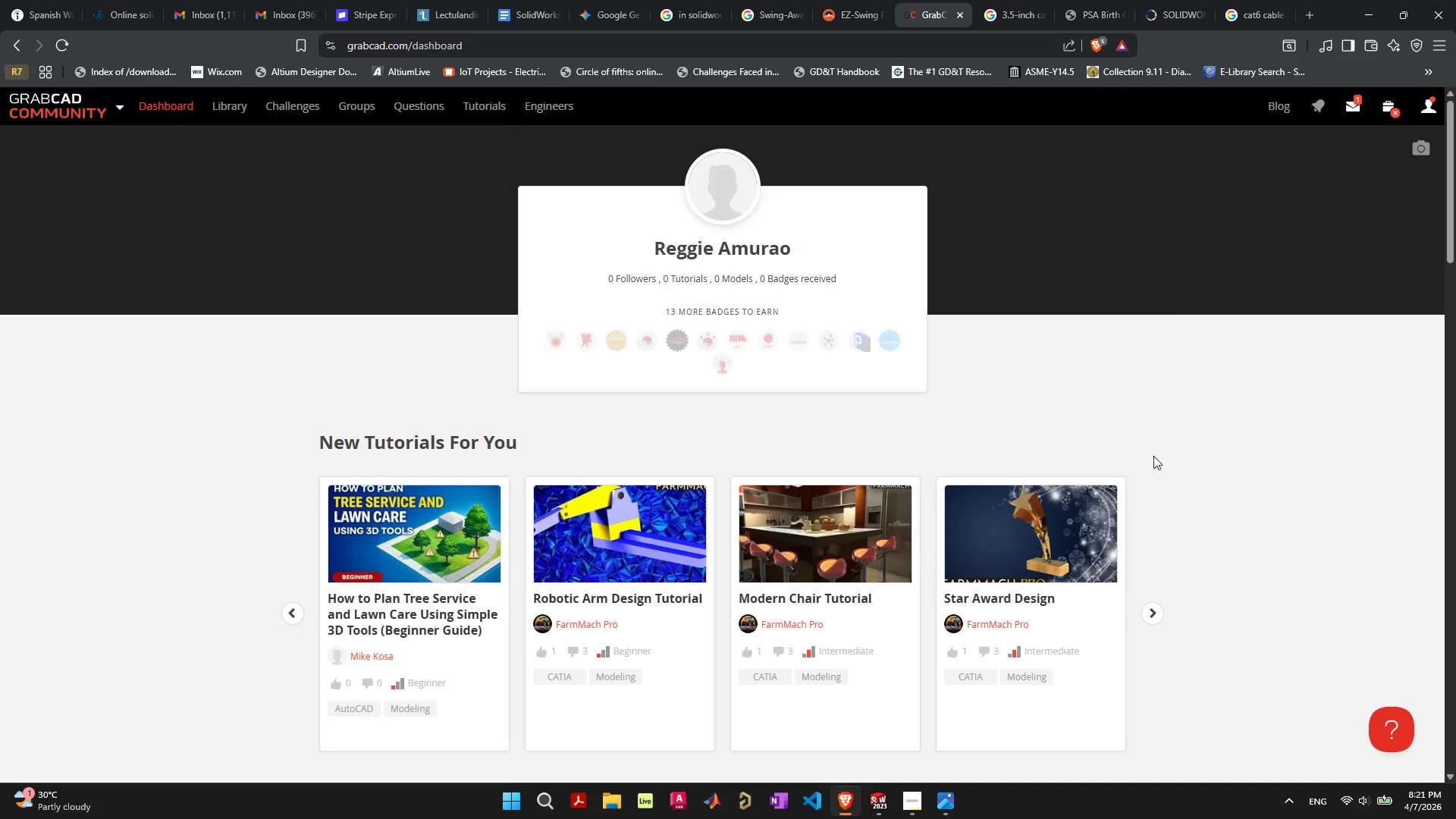 
scroll: coordinate [1150, 458], scroll_direction: down, amount: 12.0
 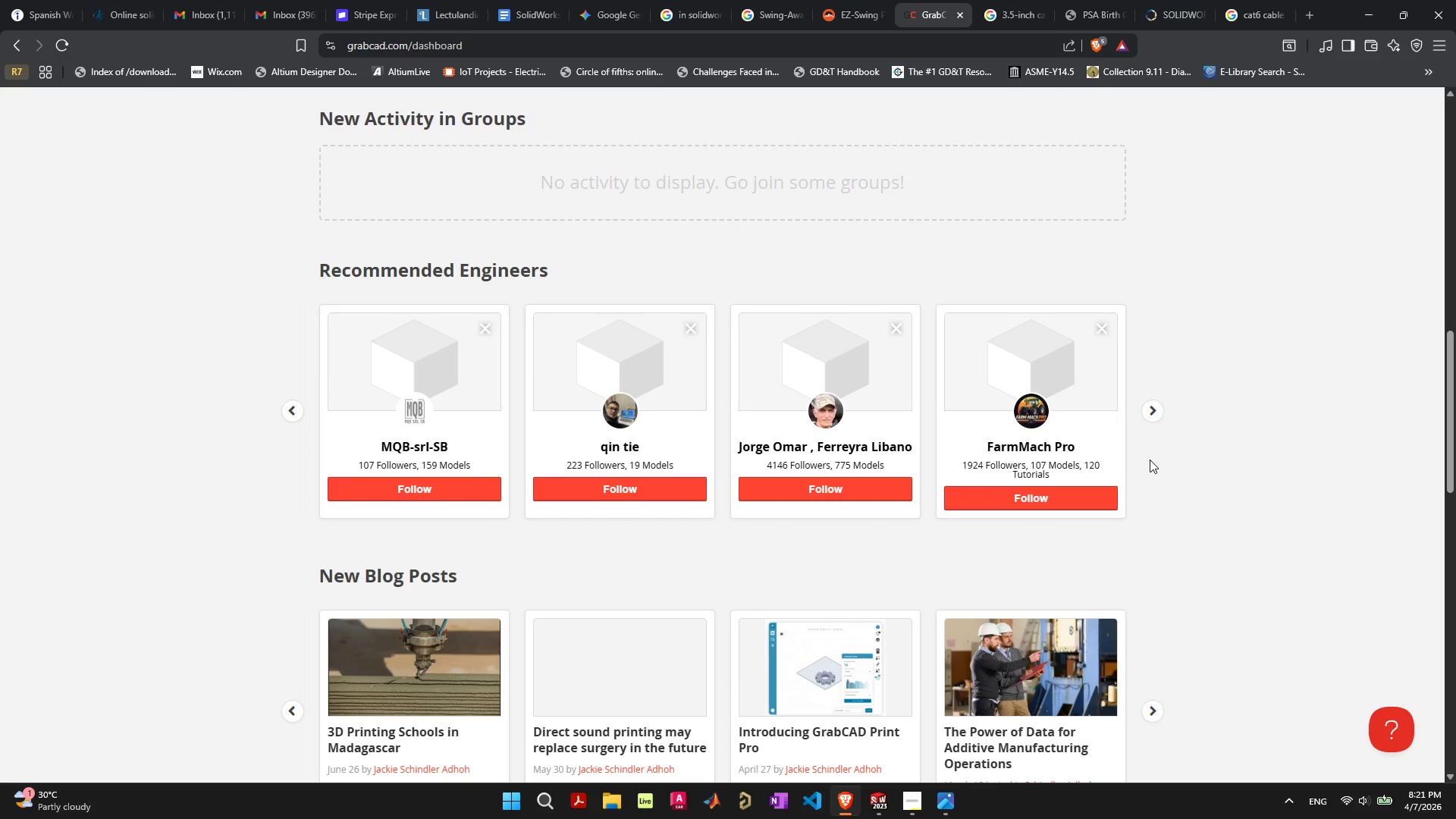 
scroll: coordinate [1131, 453], scroll_direction: up, amount: 17.0
 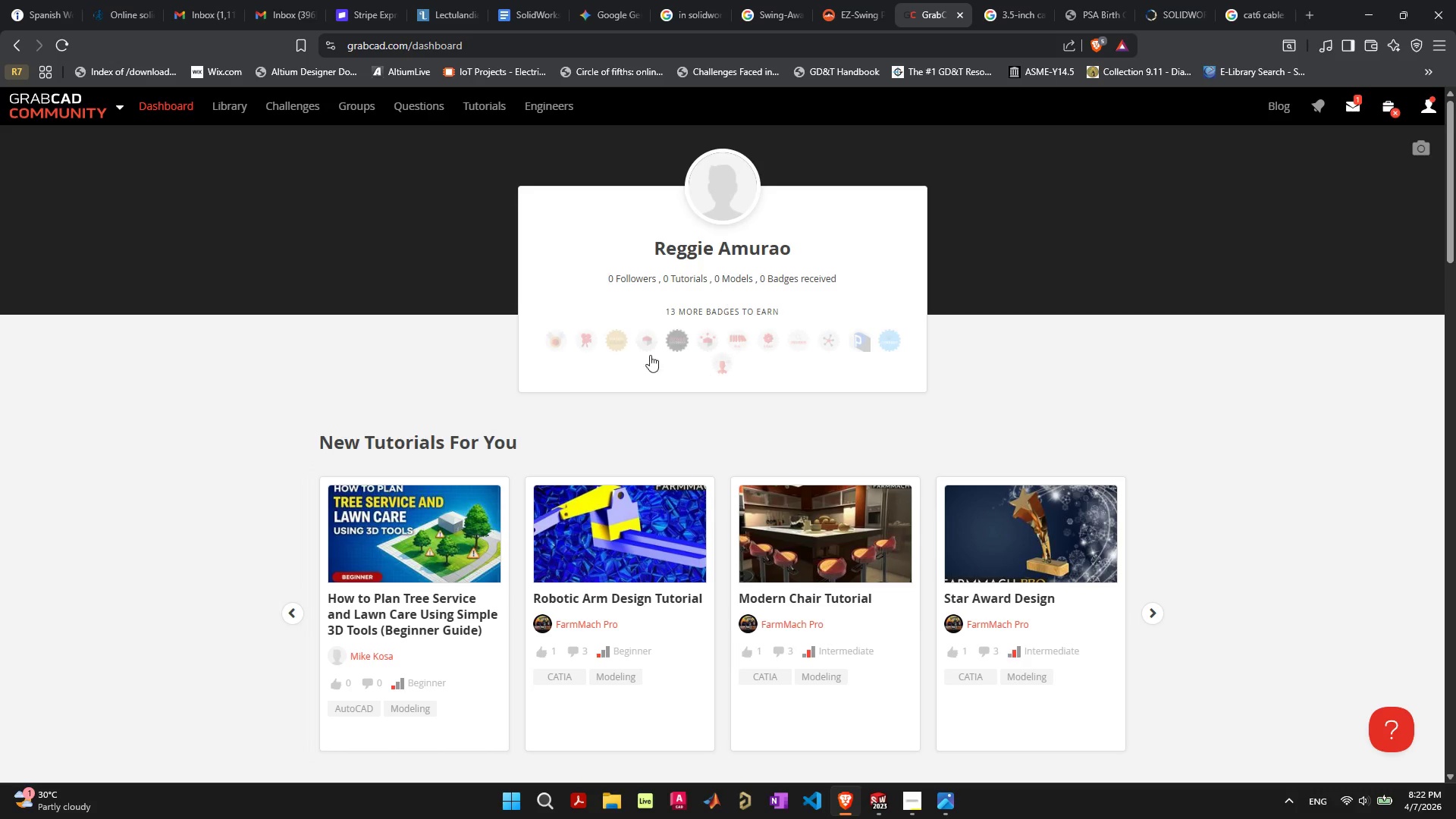 
scroll: coordinate [282, 504], scroll_direction: down, amount: 27.0
 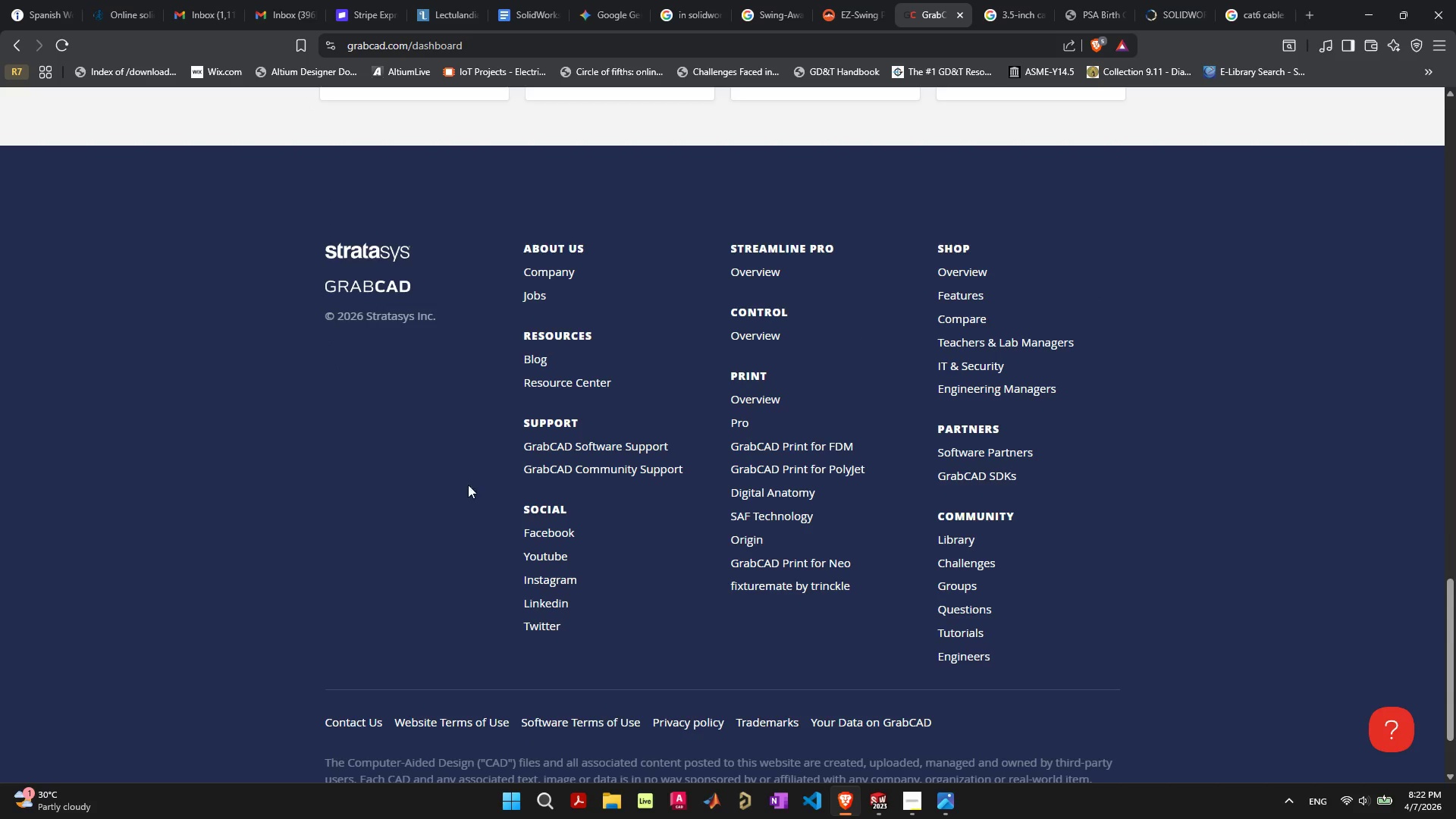 
scroll: coordinate [1133, 399], scroll_direction: up, amount: 28.0
 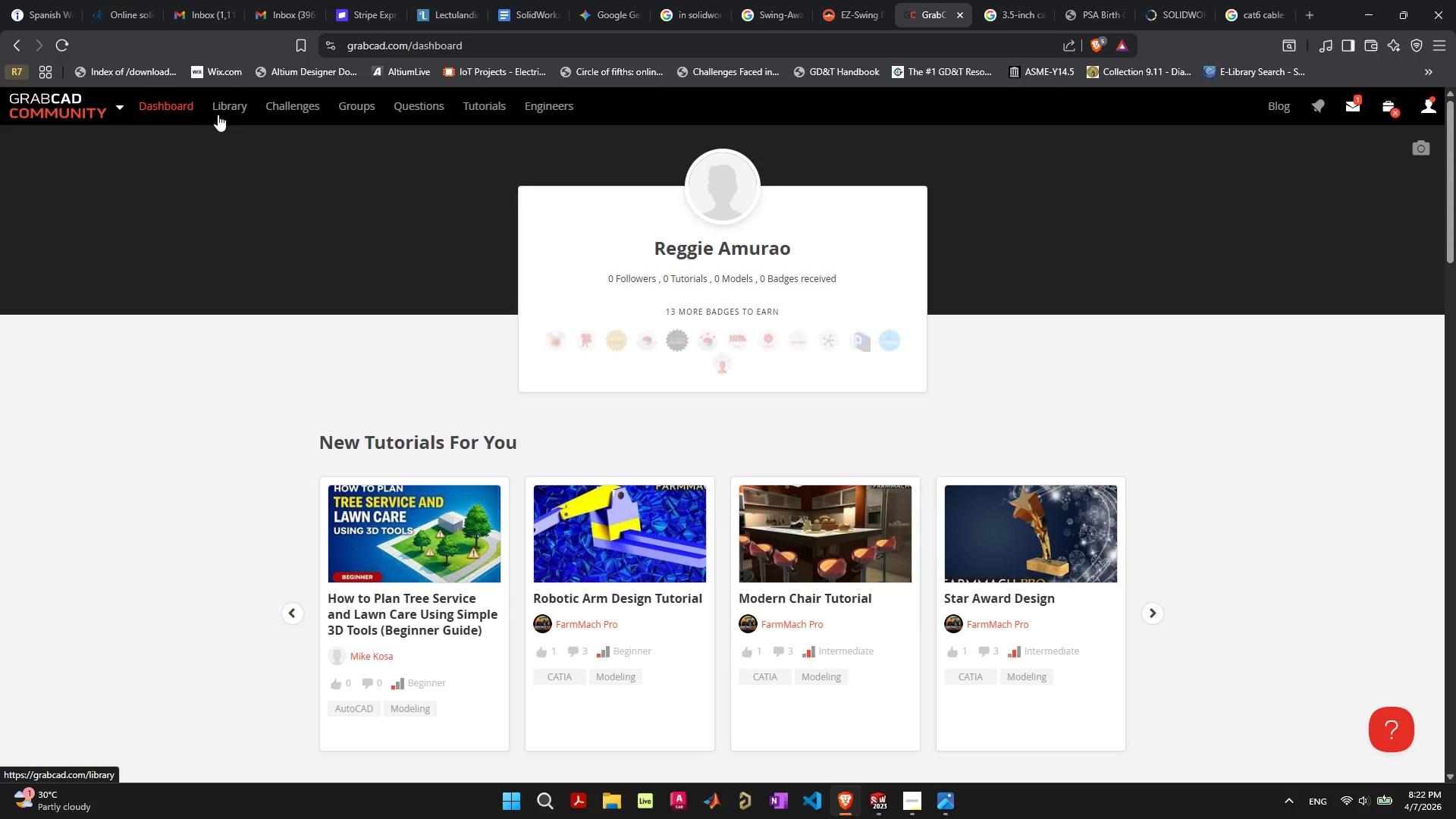 
left_click([233, 104])
 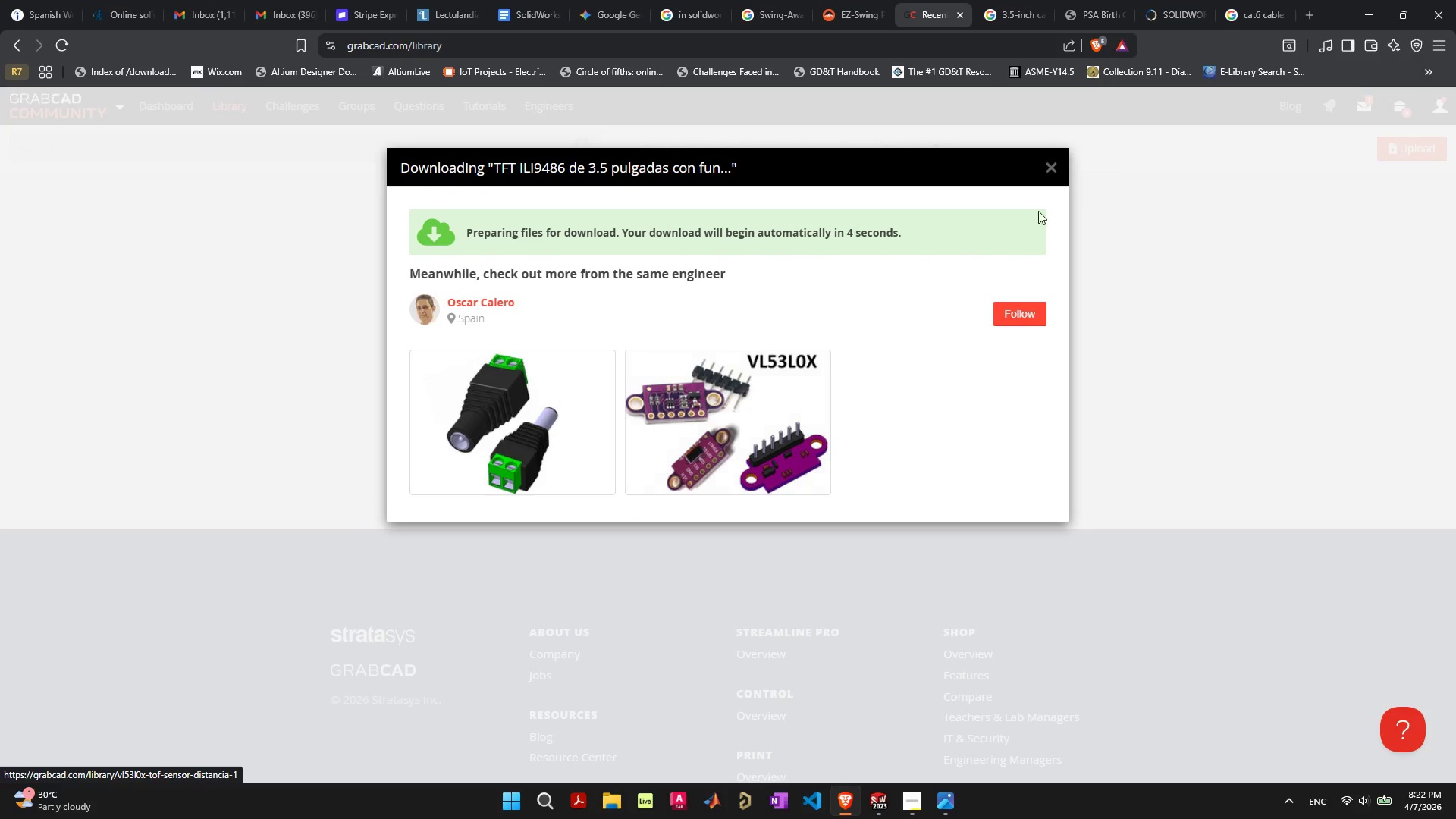 
double_click([1050, 171])
 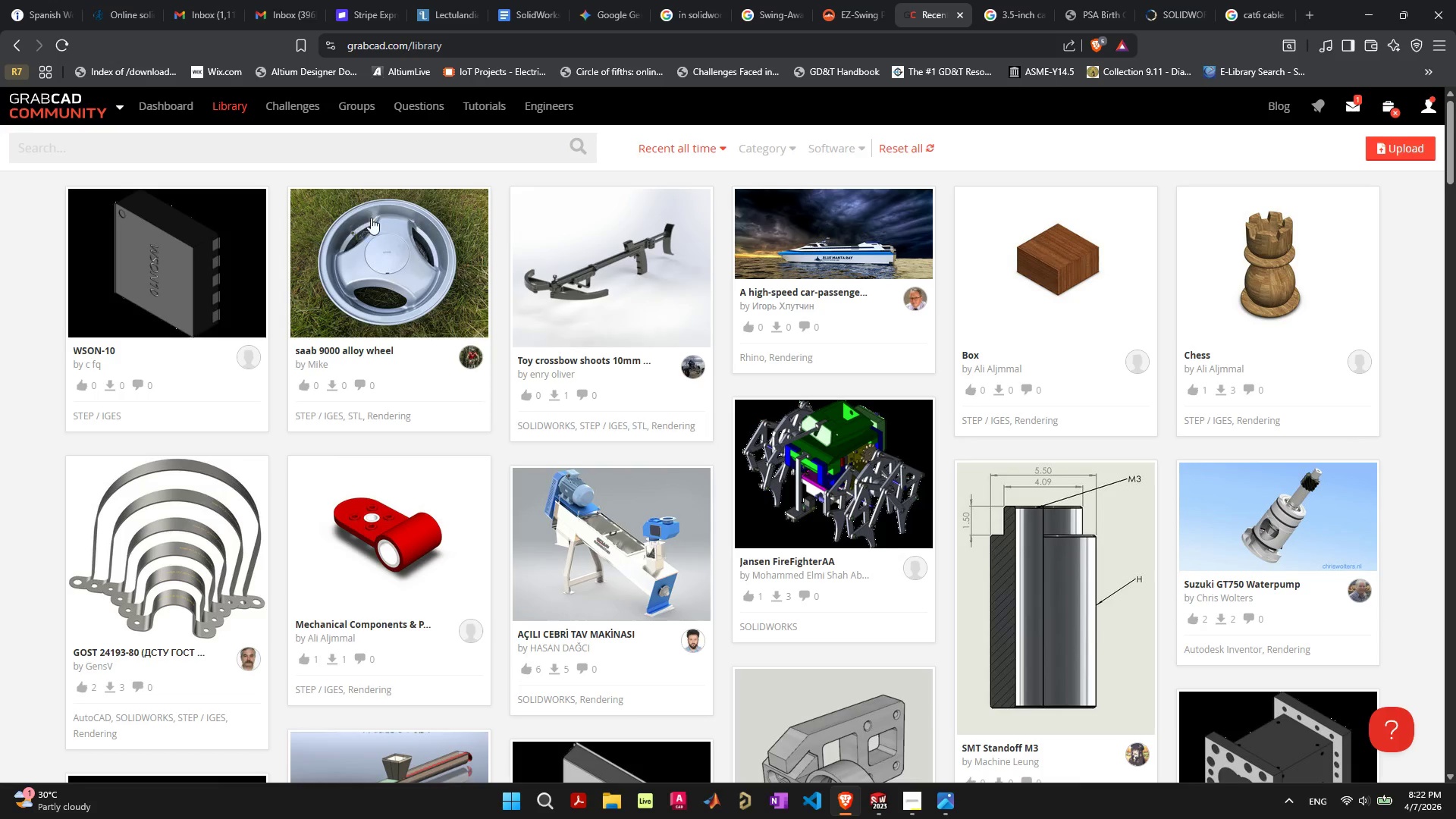 
left_click([358, 139])
 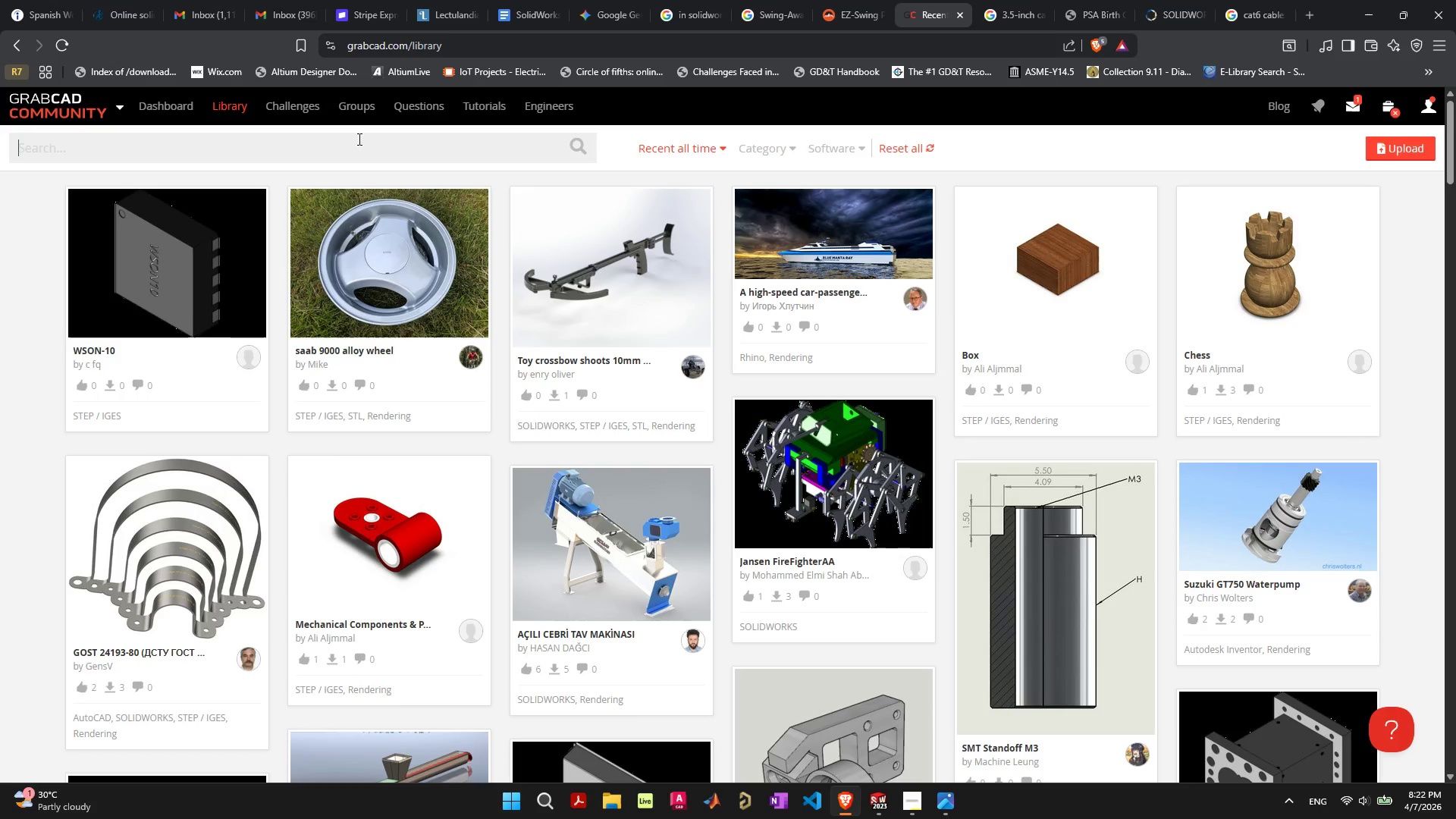 
type(3.5 inch lcd)
 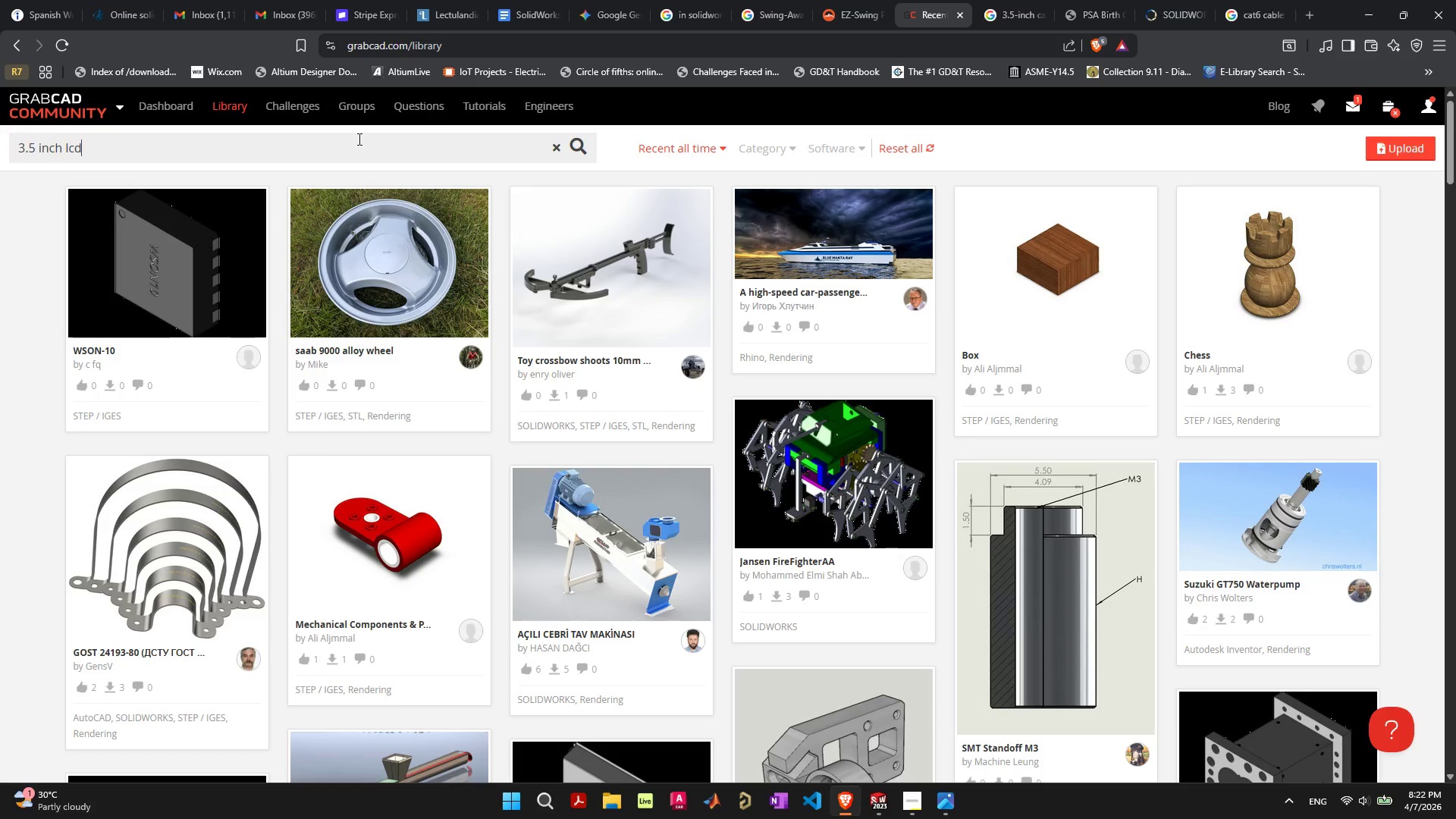 
key(Enter)
 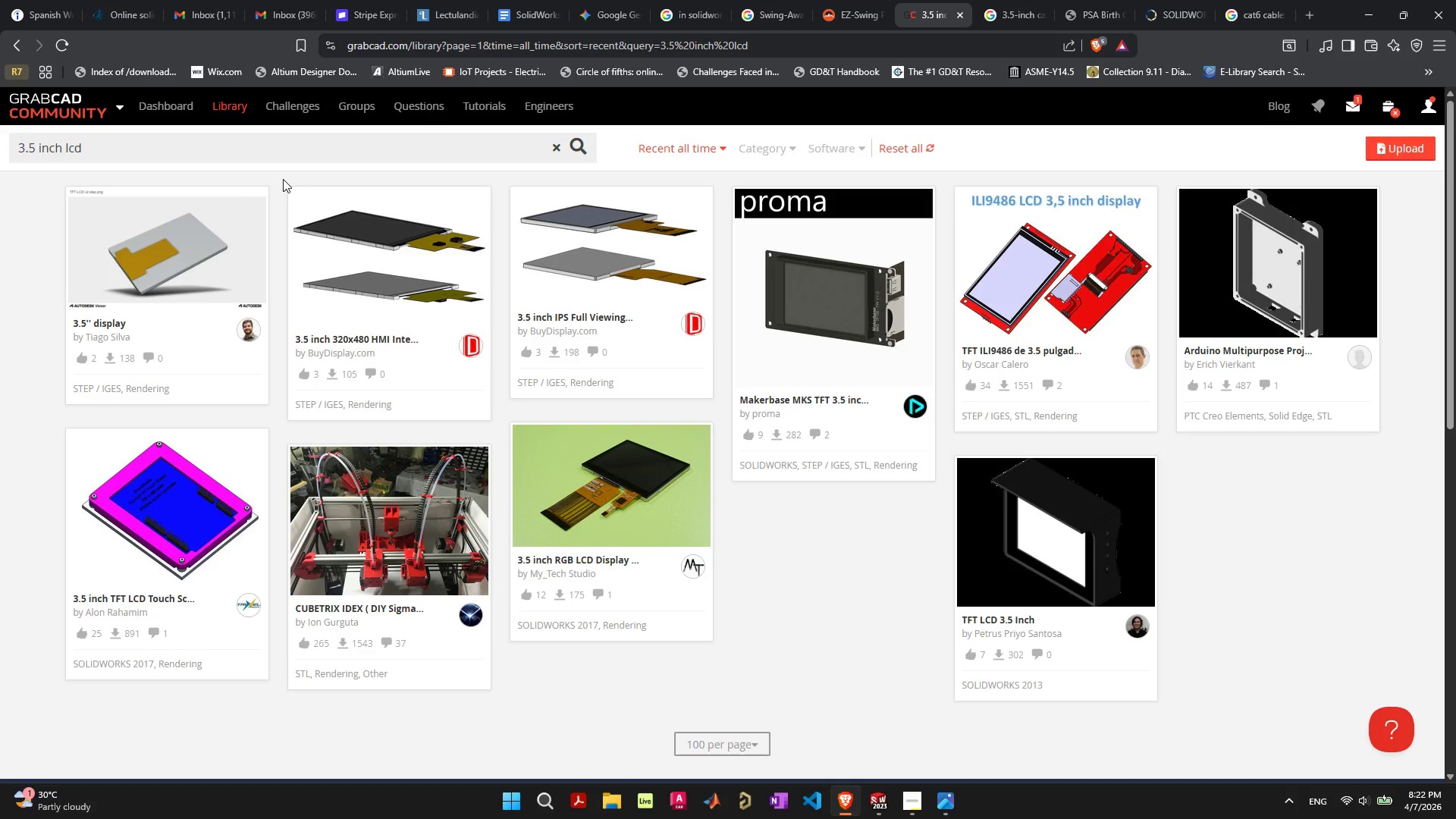 
wait(12.25)
 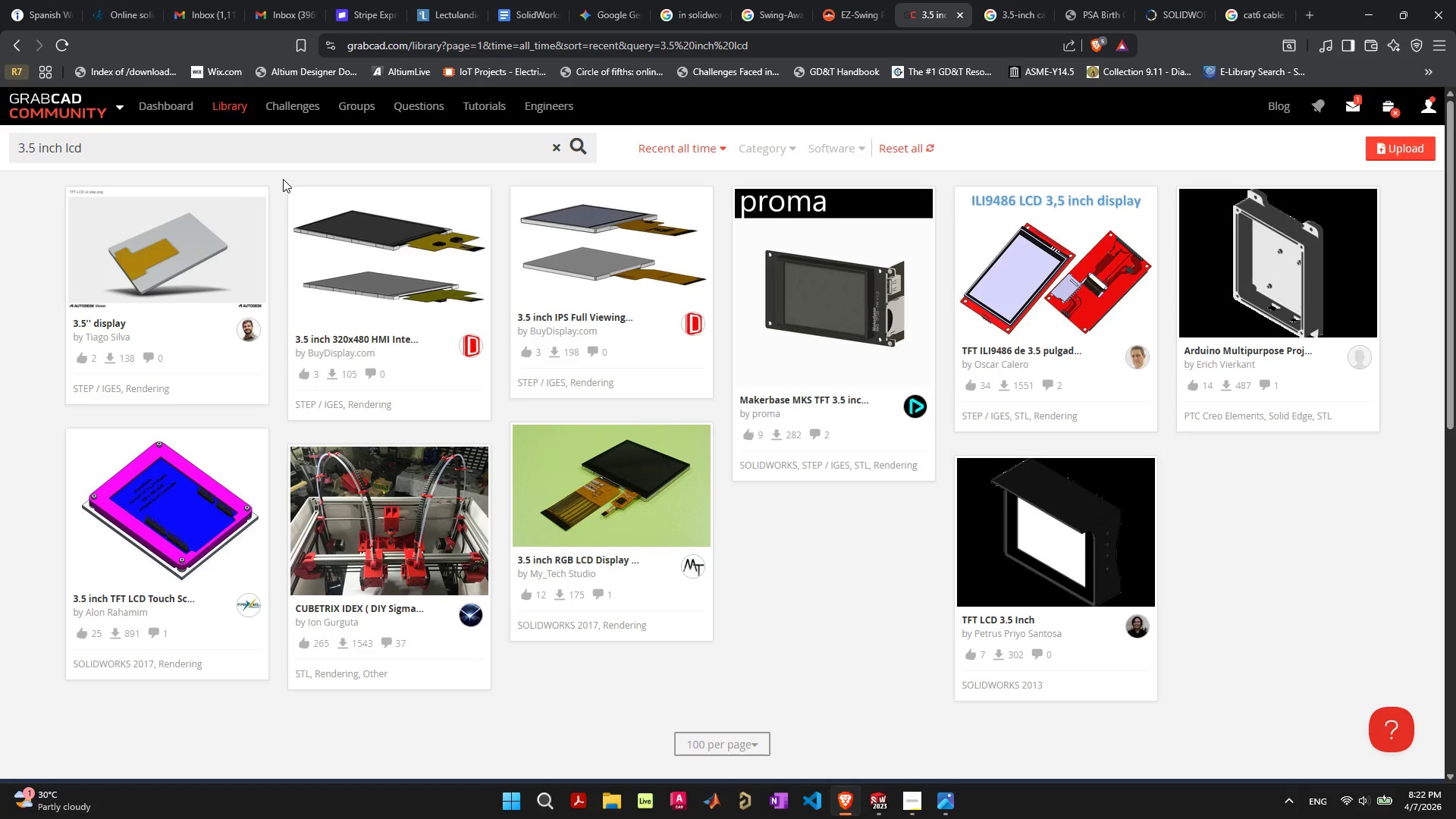 
left_click_drag(start_coordinate=[154, 151], to_coordinate=[62, 153])
 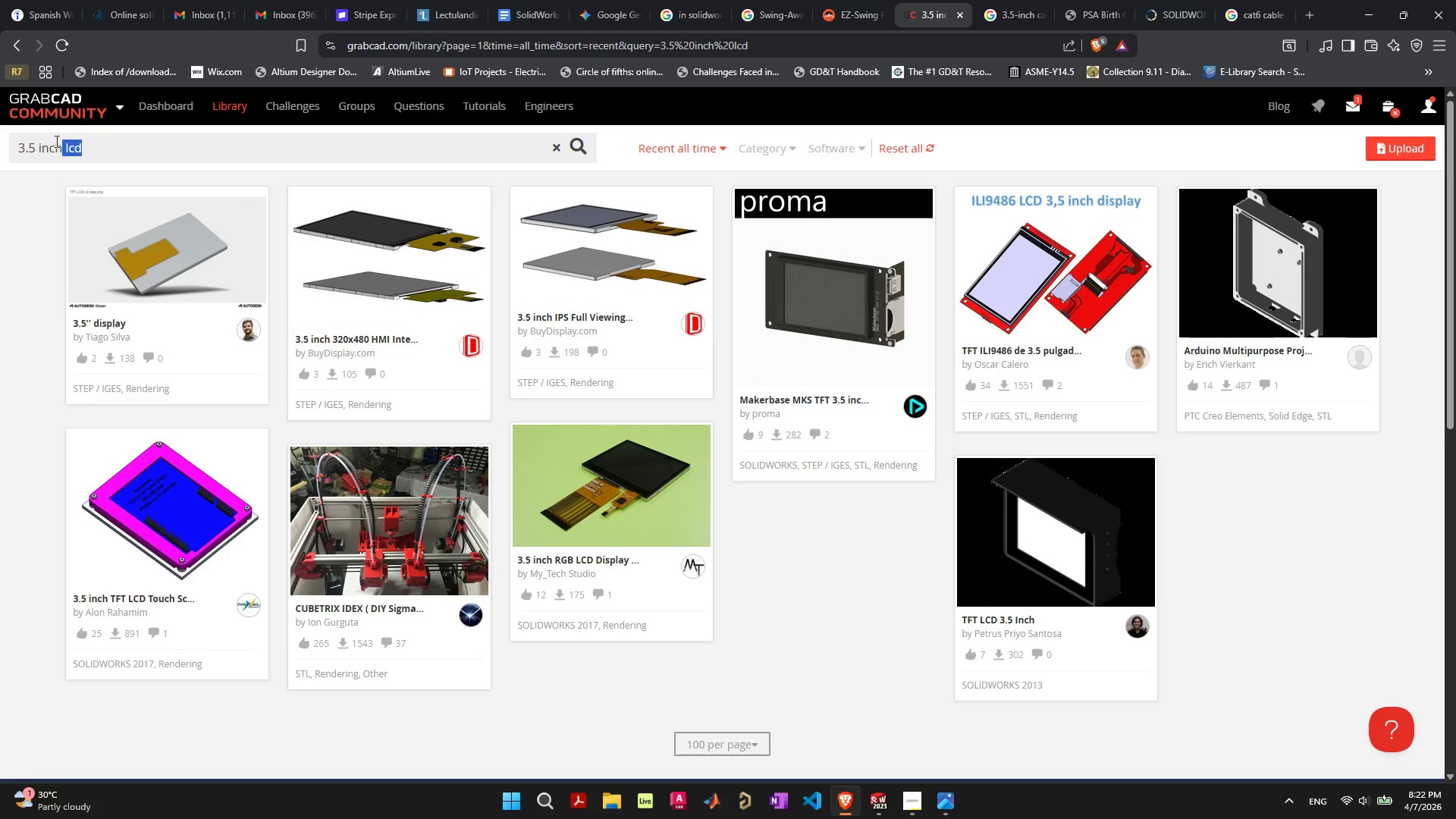 
type(tft)
 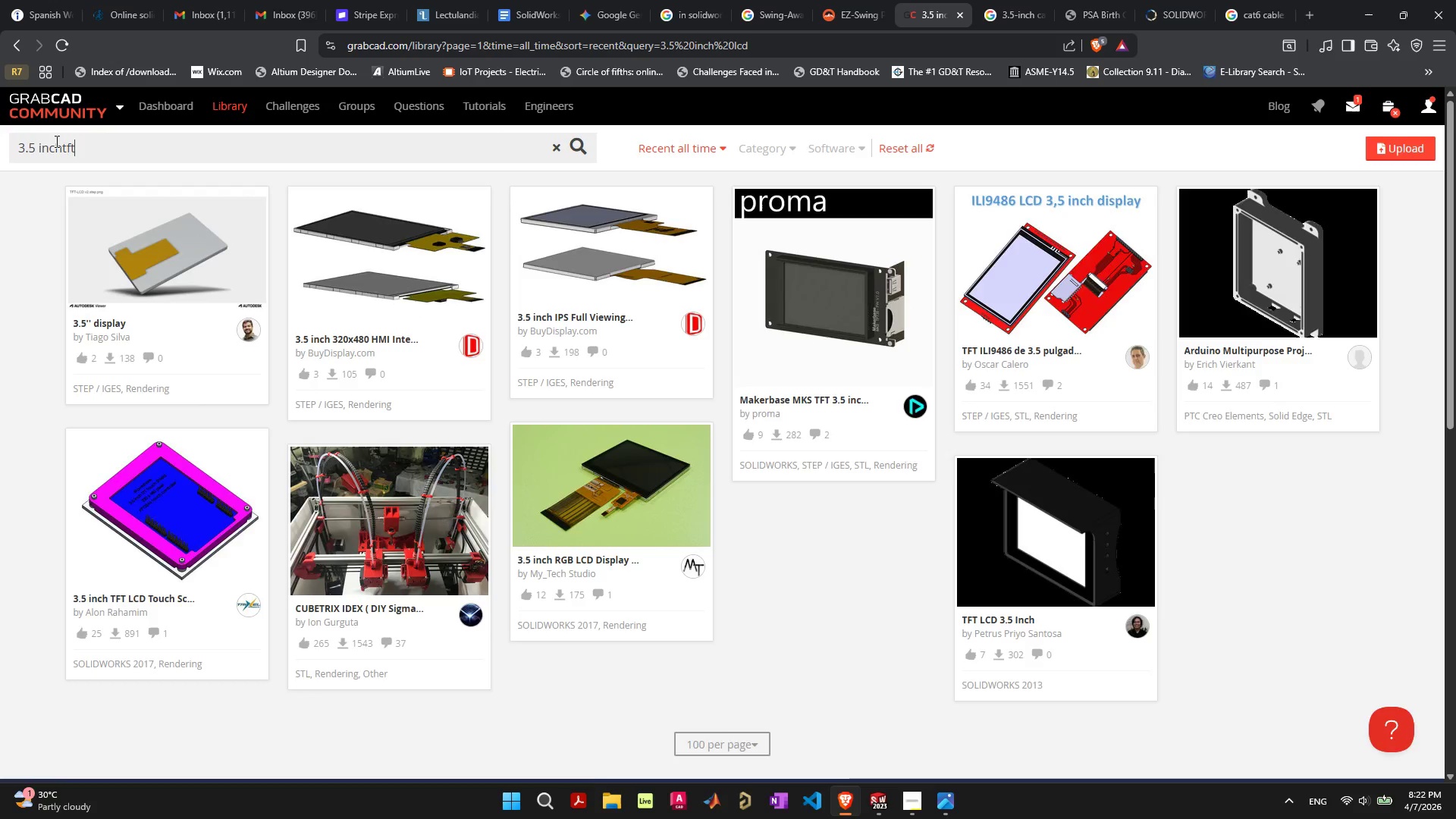 
key(Enter)
 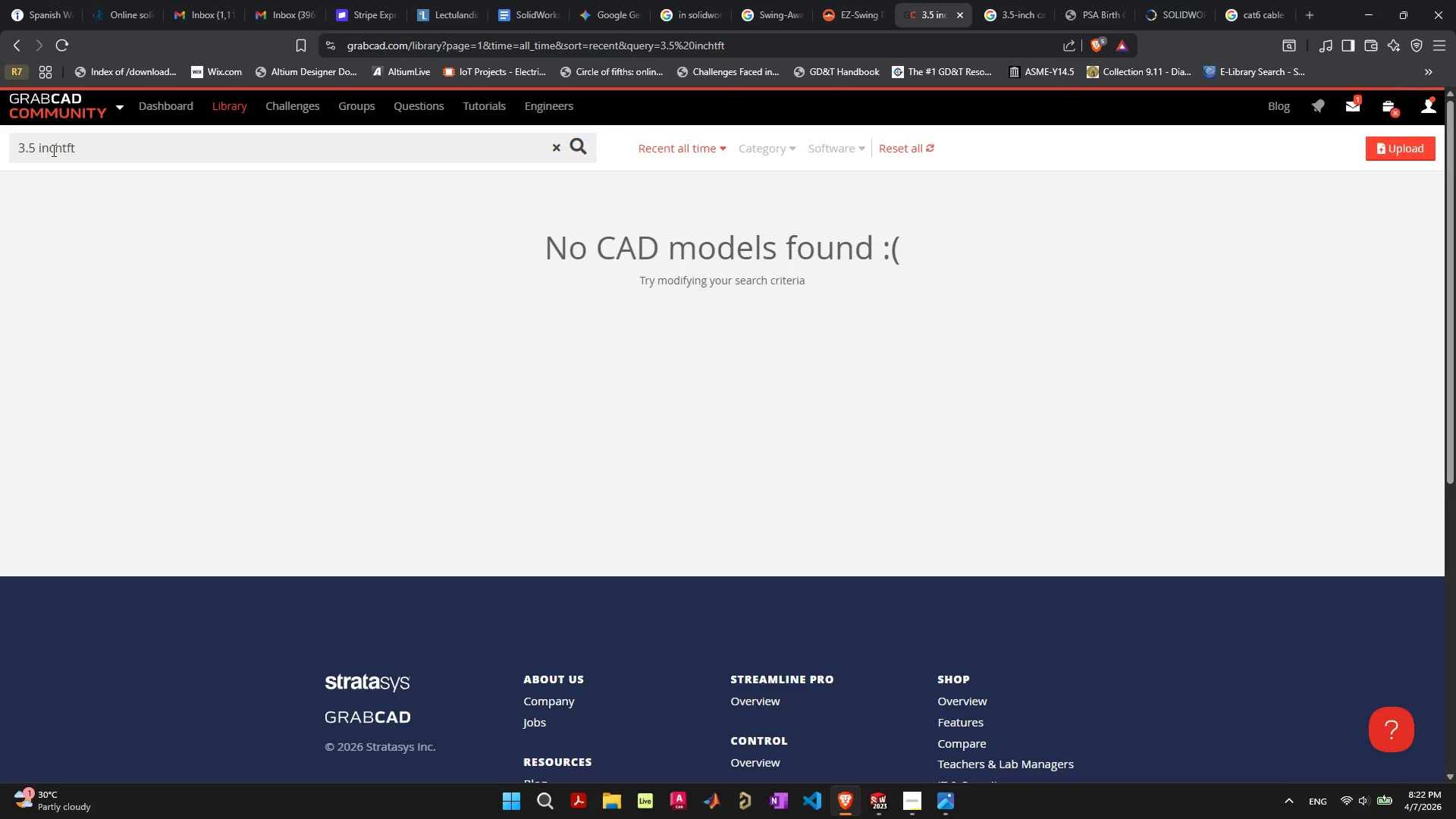 
left_click([57, 147])
 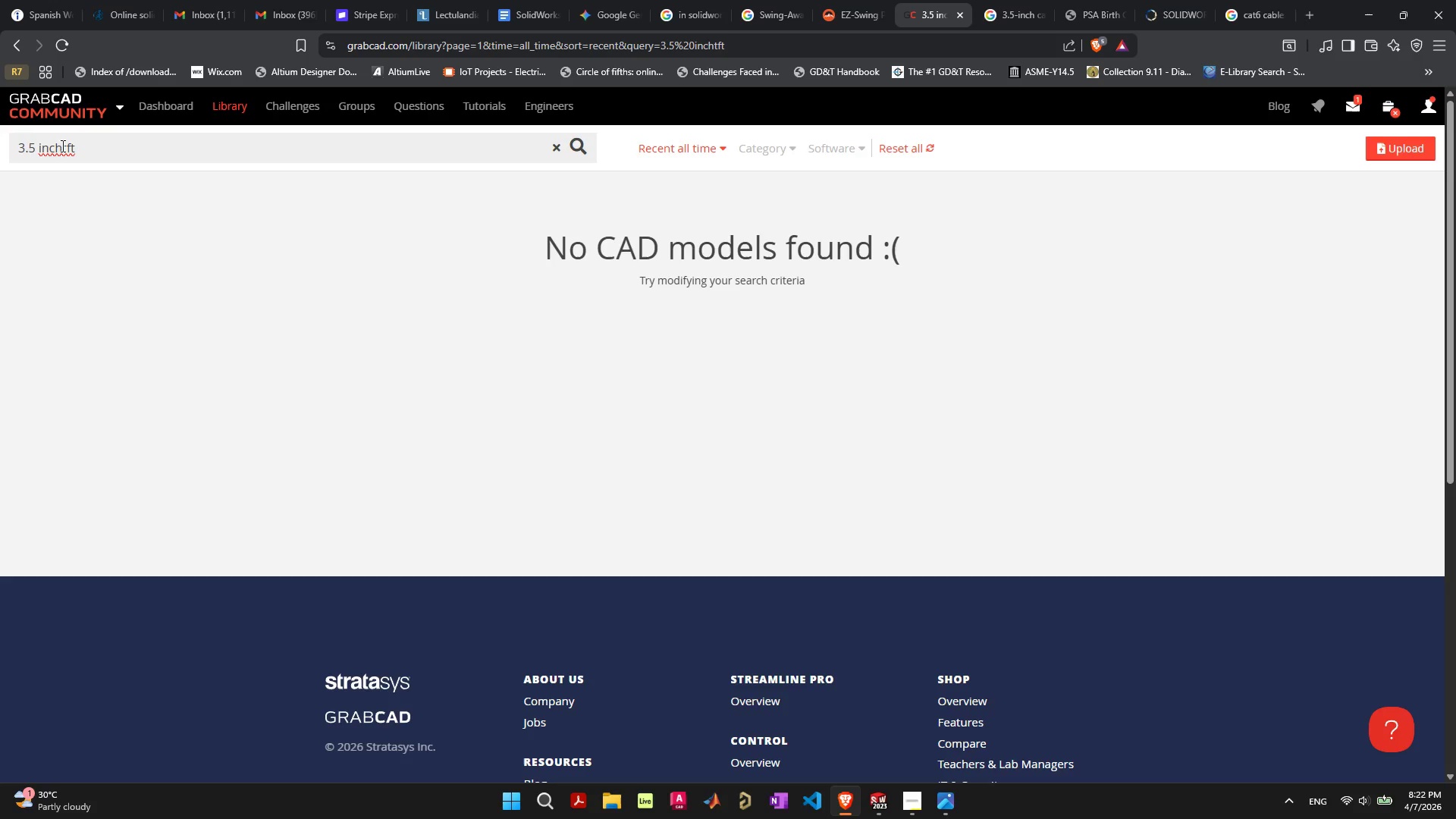 
left_click([61, 146])
 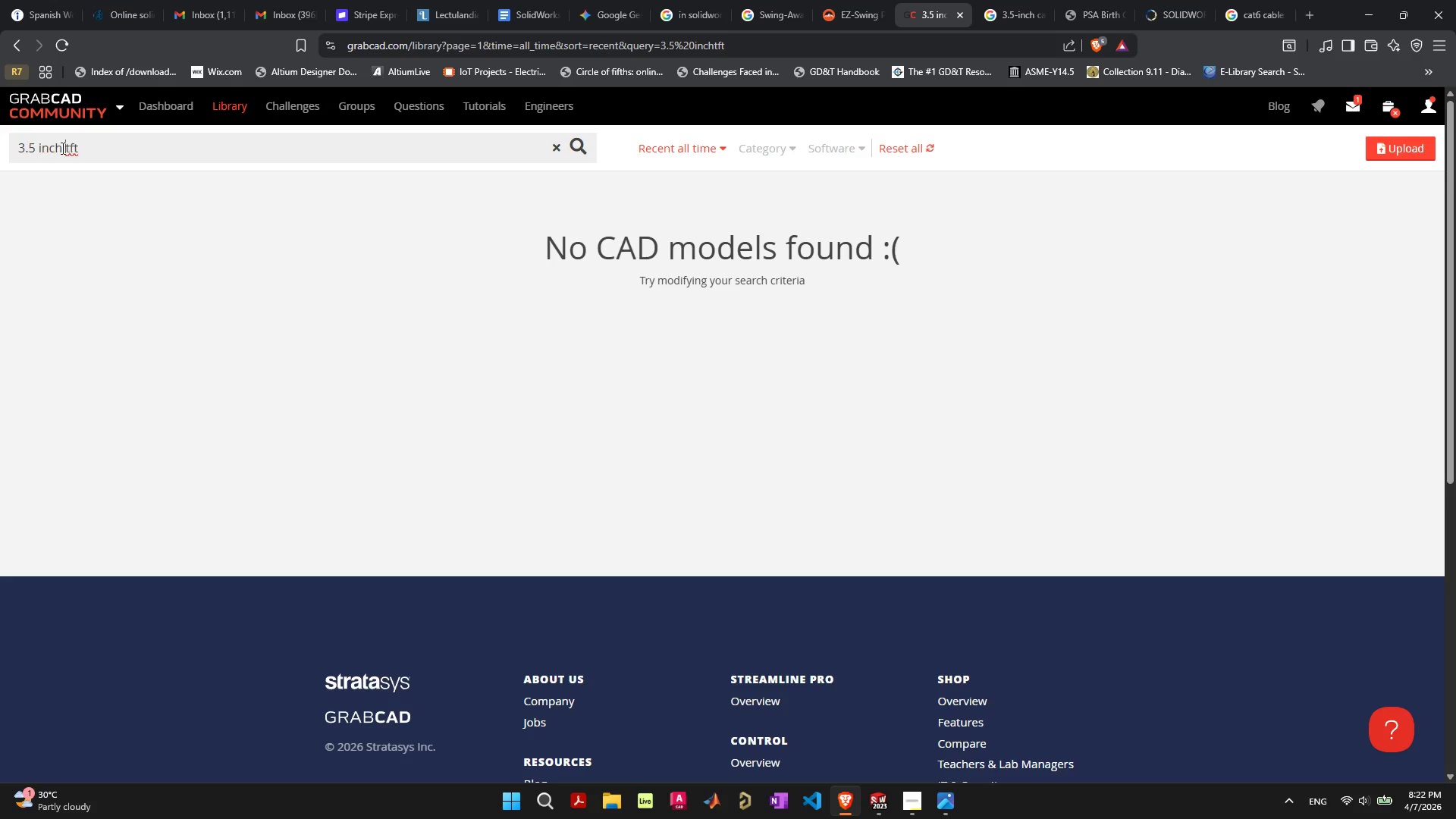 
key(Space)
 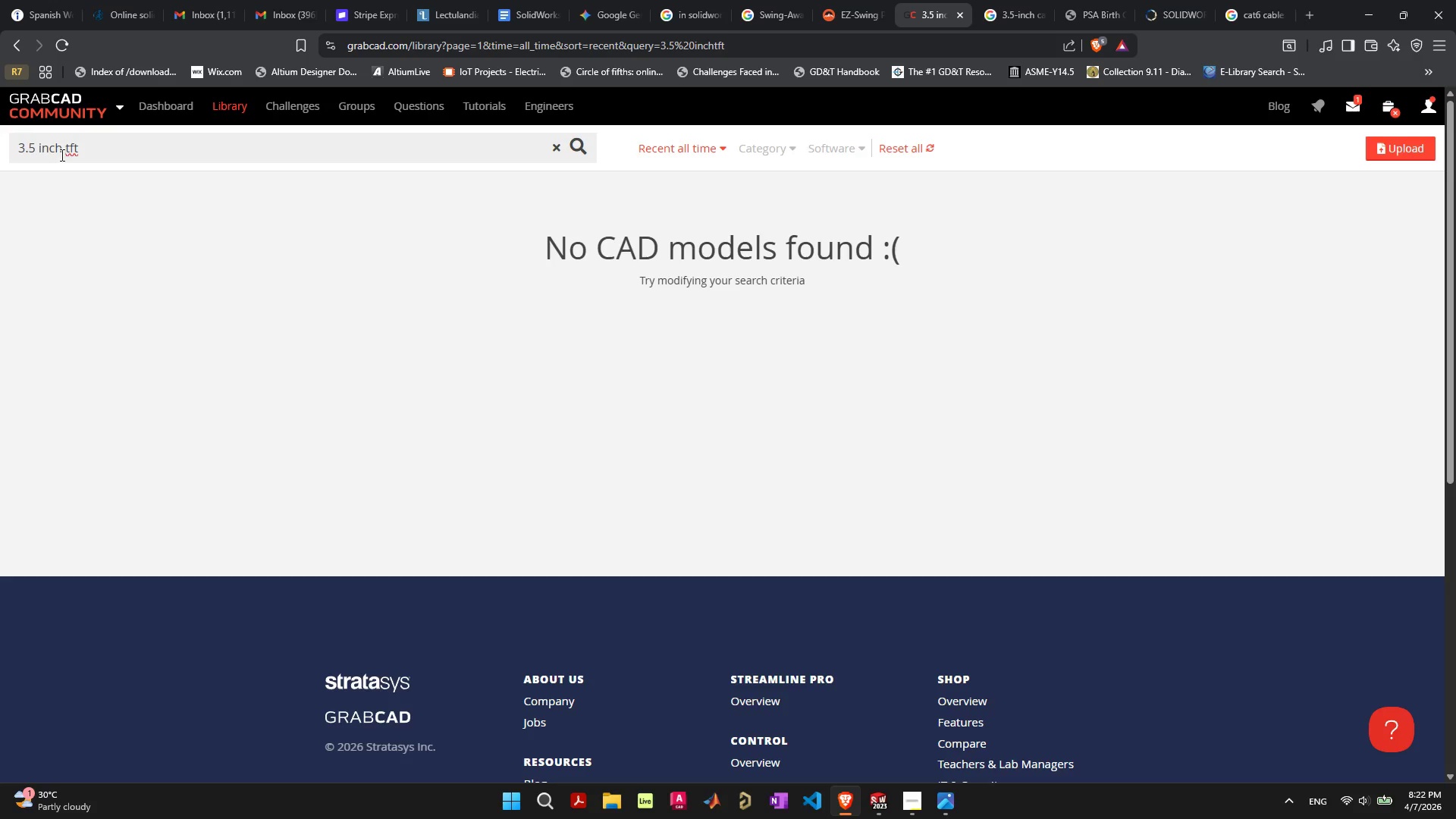 
key(Enter)
 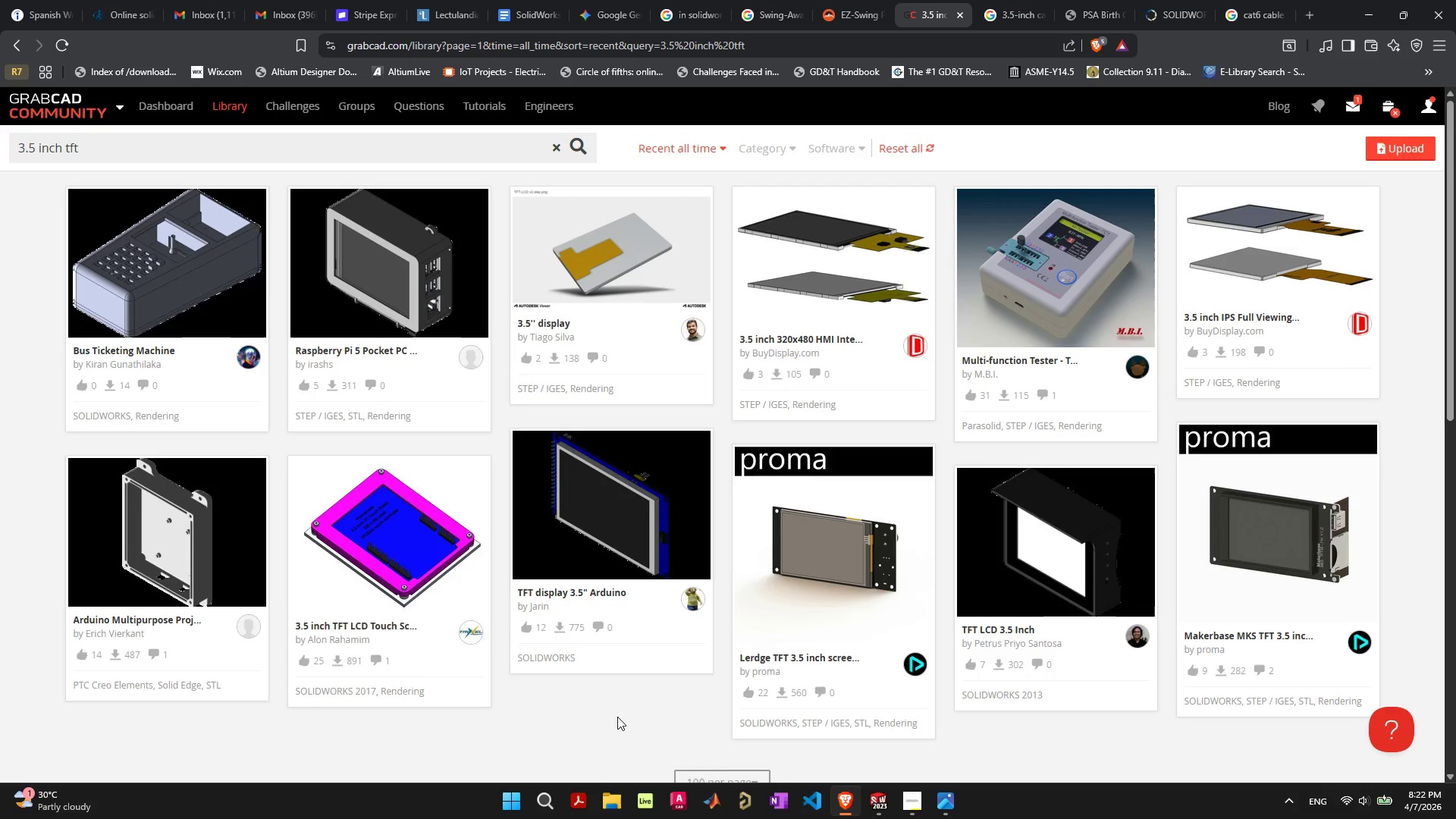 
wait(12.17)
 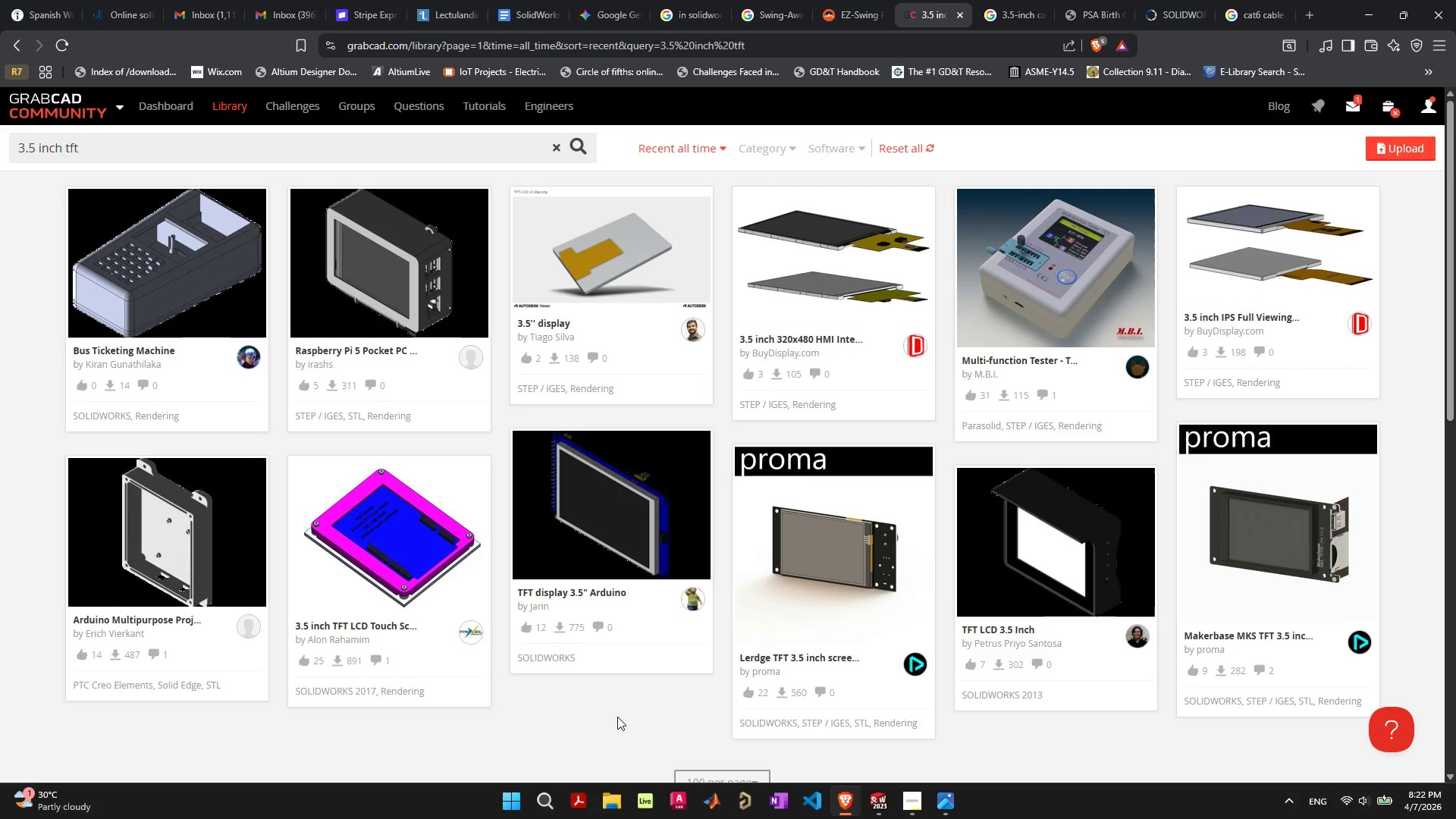 
left_click([628, 501])
 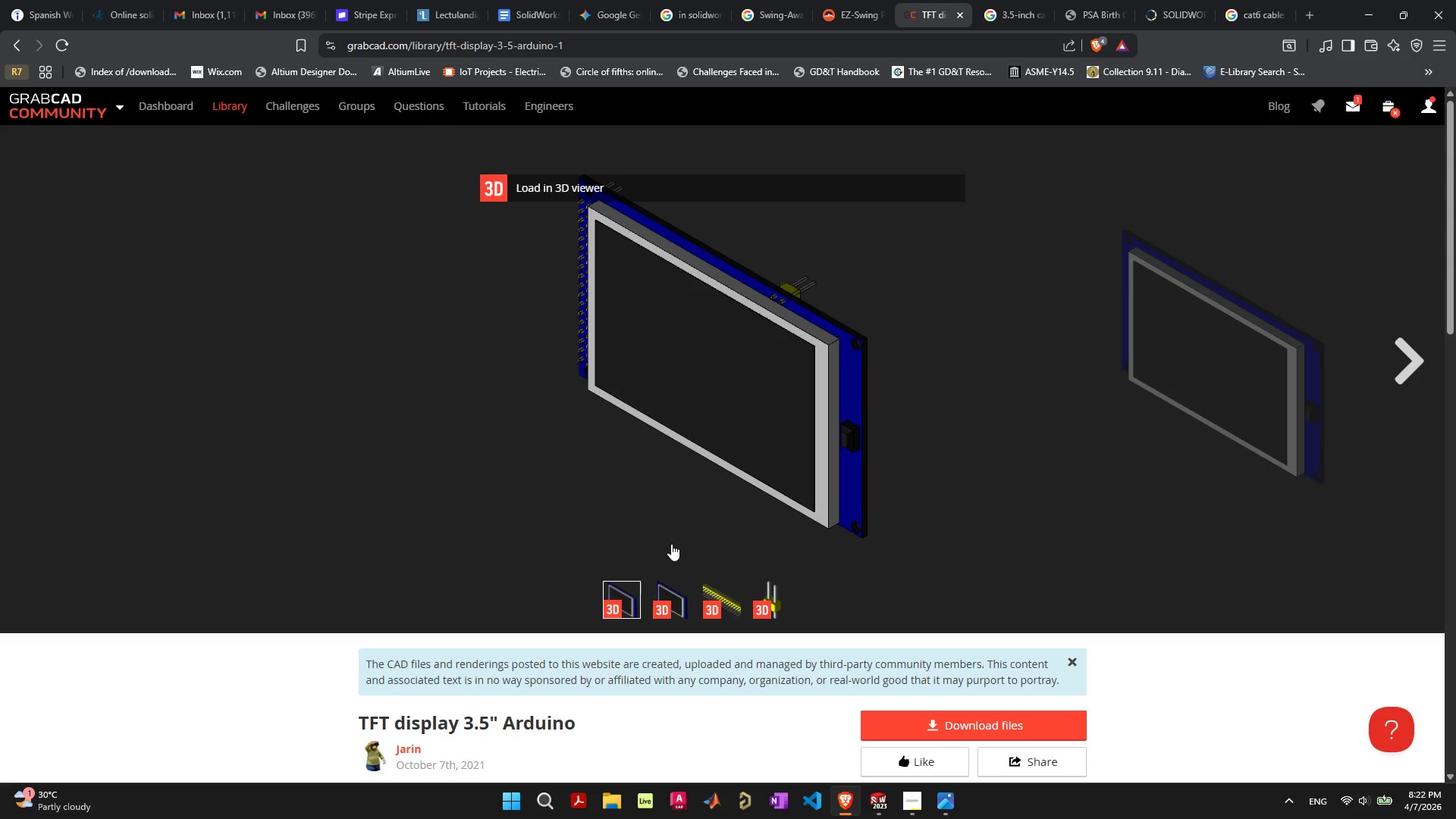 
wait(5.98)
 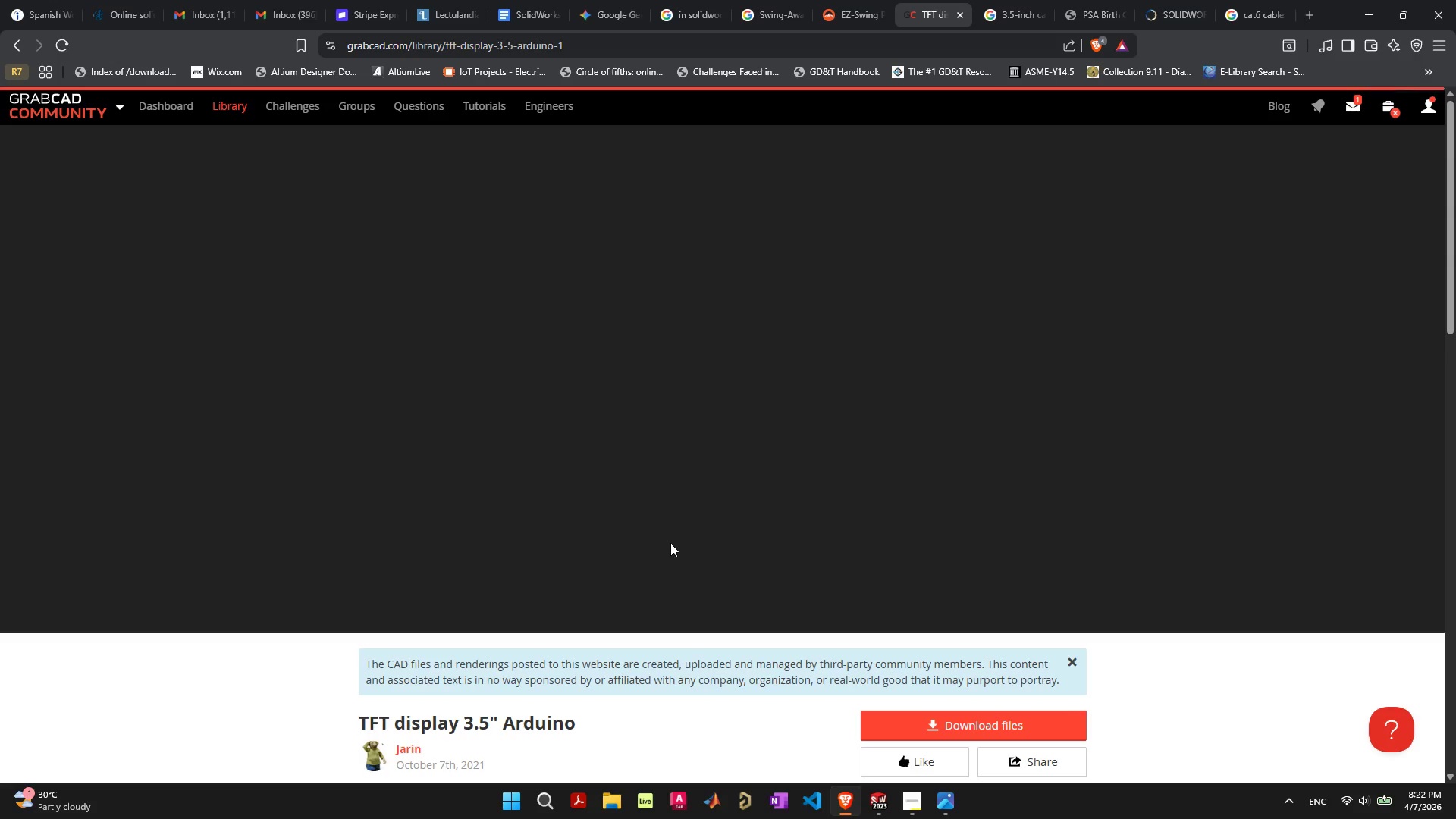 
scroll: coordinate [852, 579], scroll_direction: down, amount: 4.0
 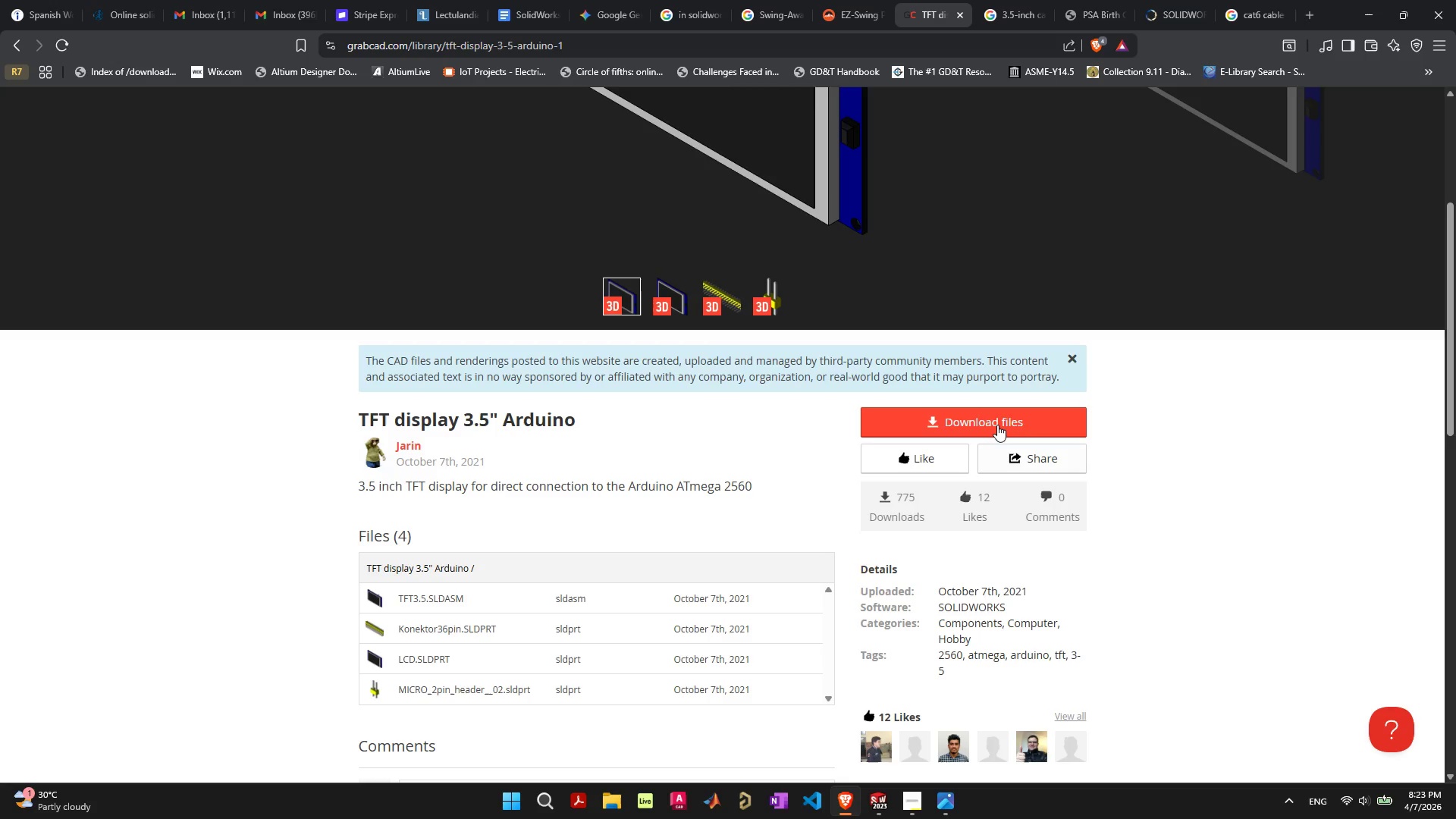 
left_click([999, 421])
 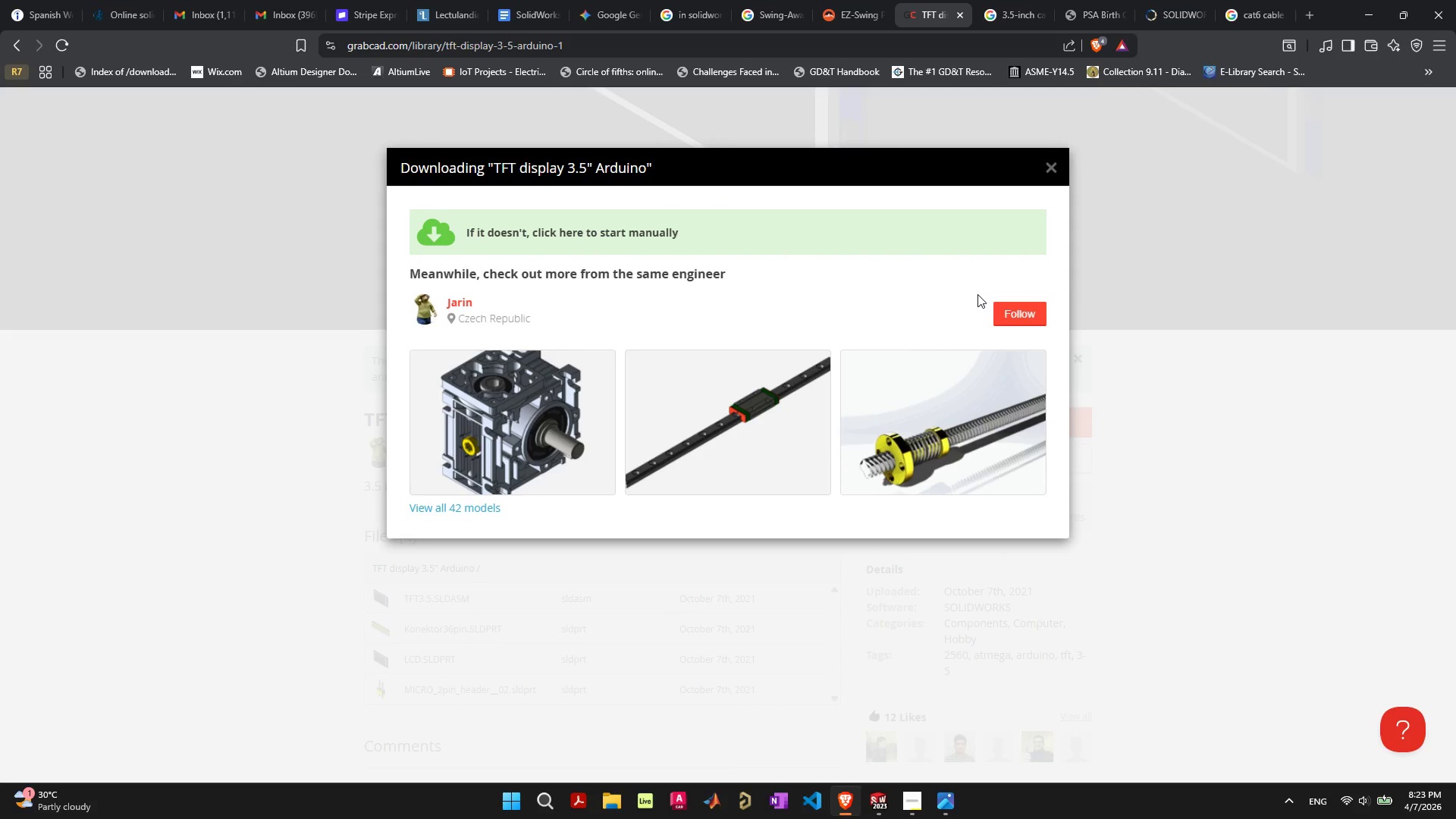 
wait(13.16)
 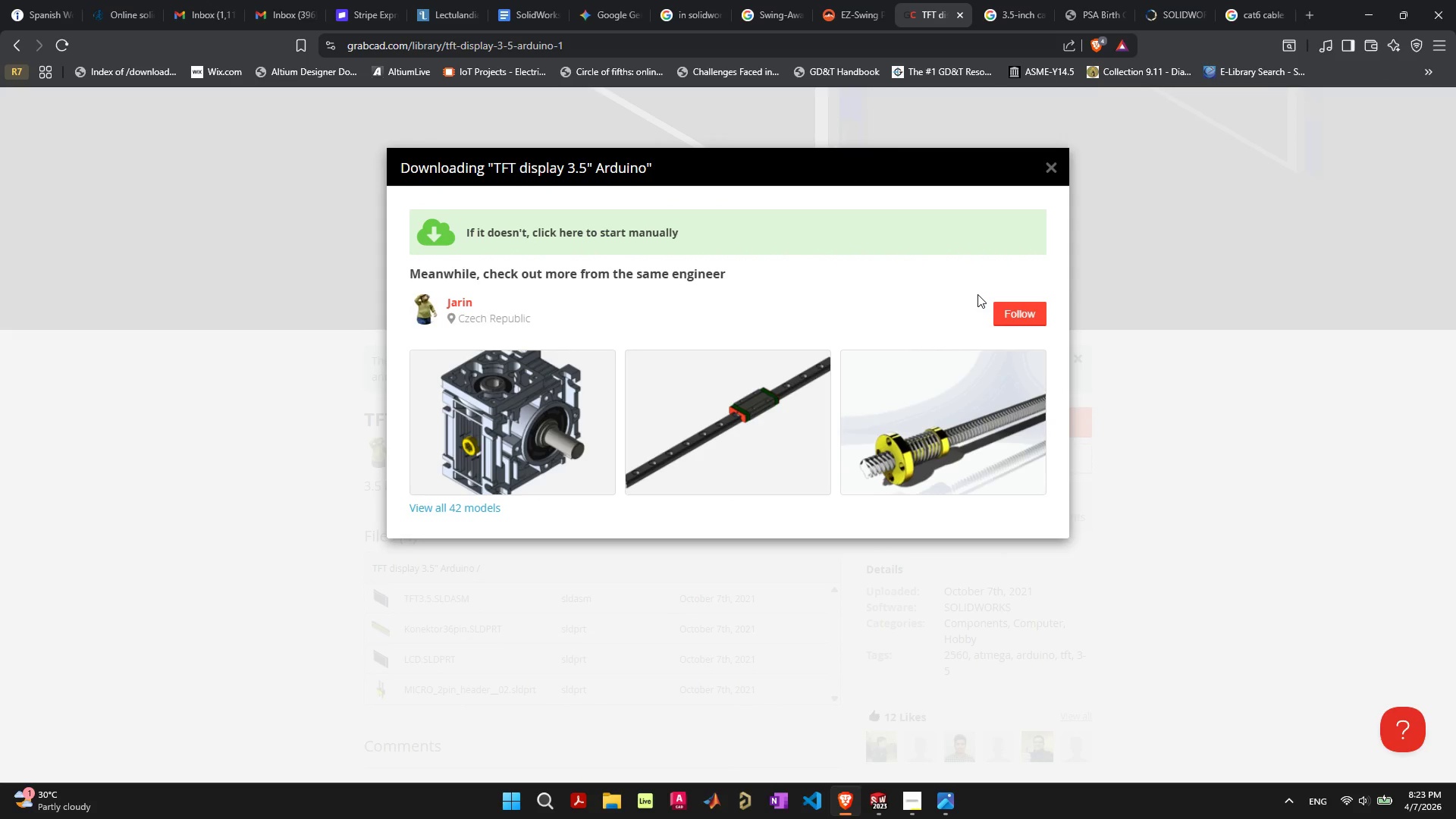 
double_click([227, 264])
 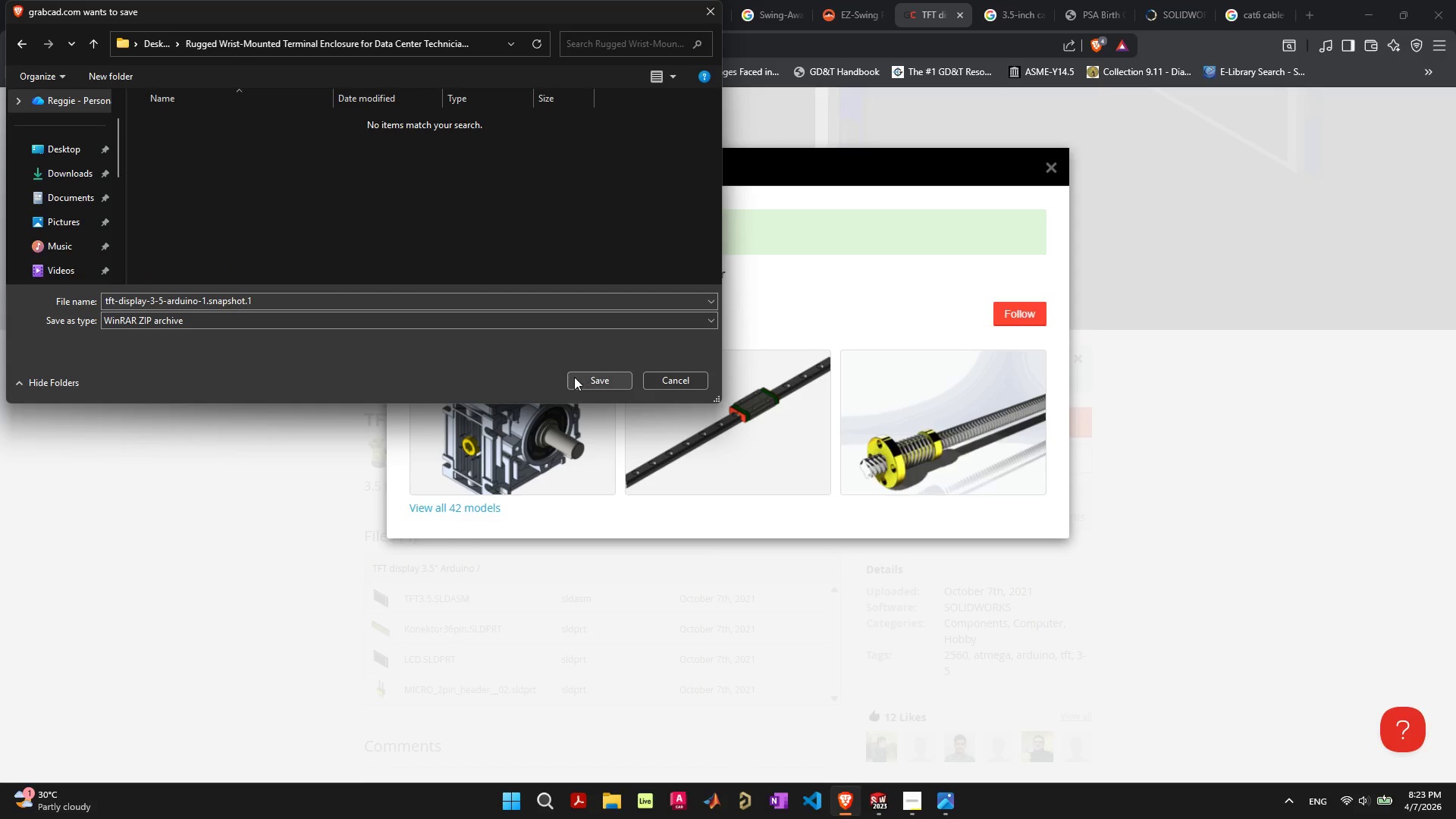 
left_click([578, 377])
 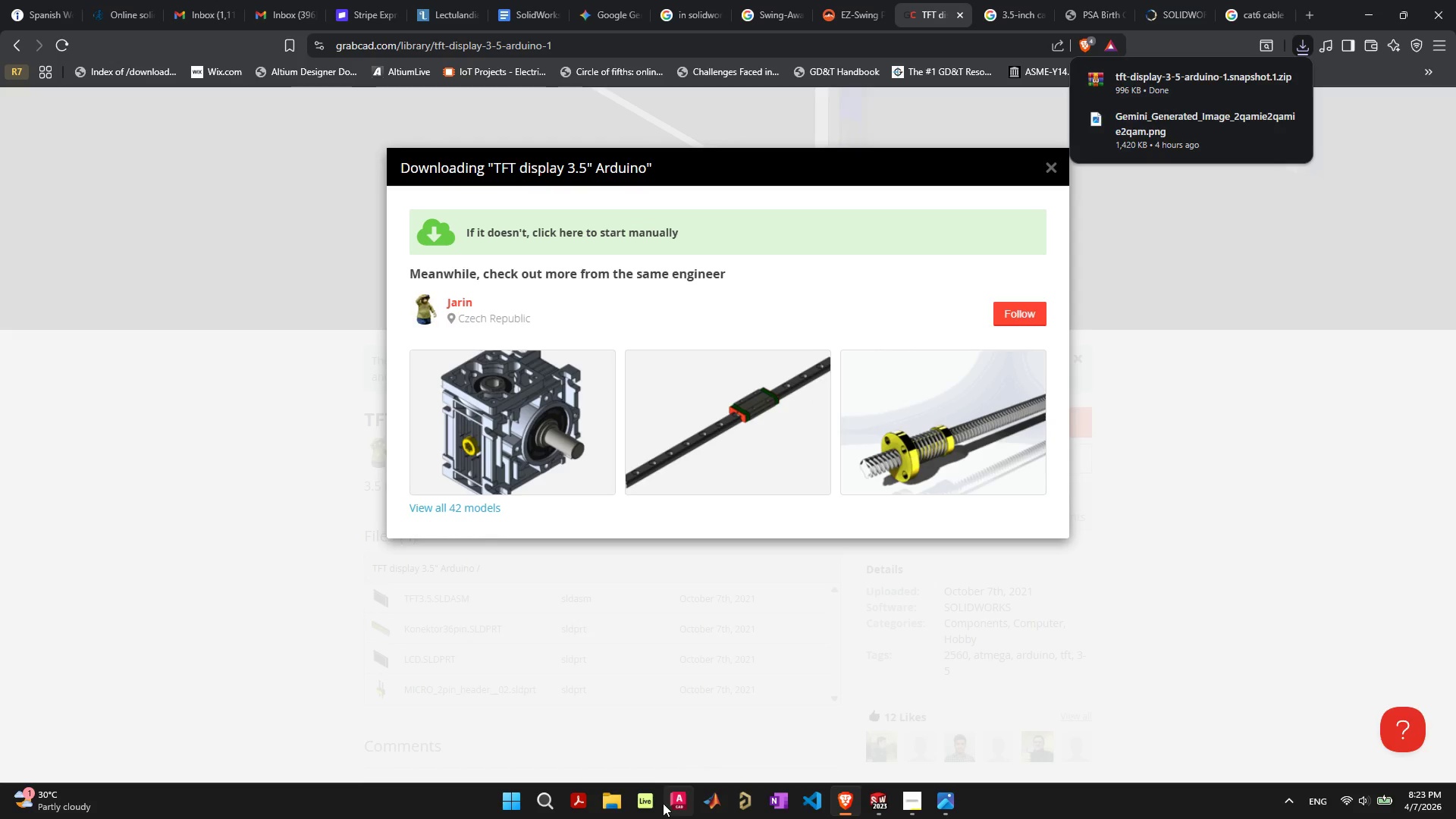 
left_click([1196, 87])
 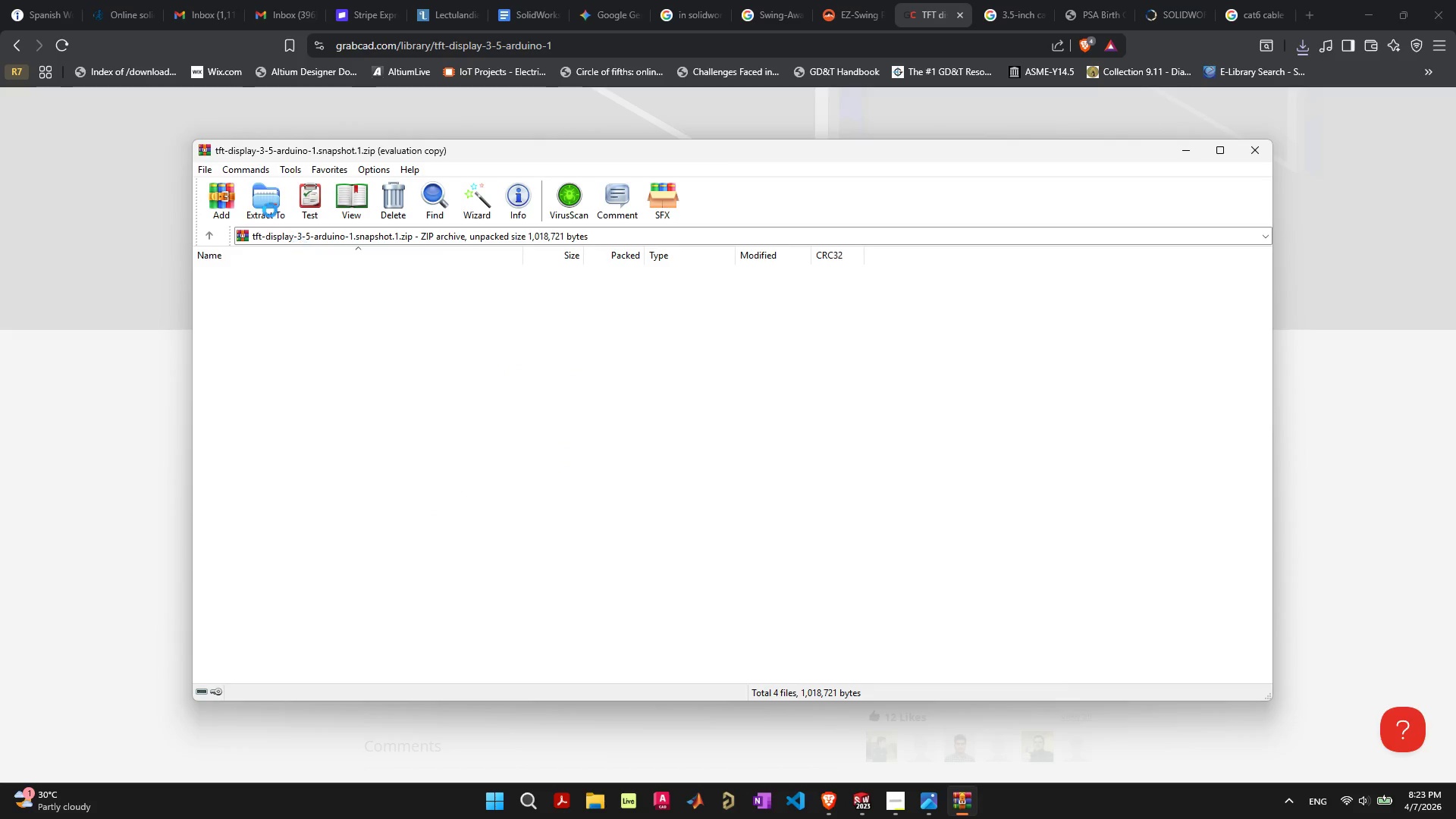 
left_click([268, 198])
 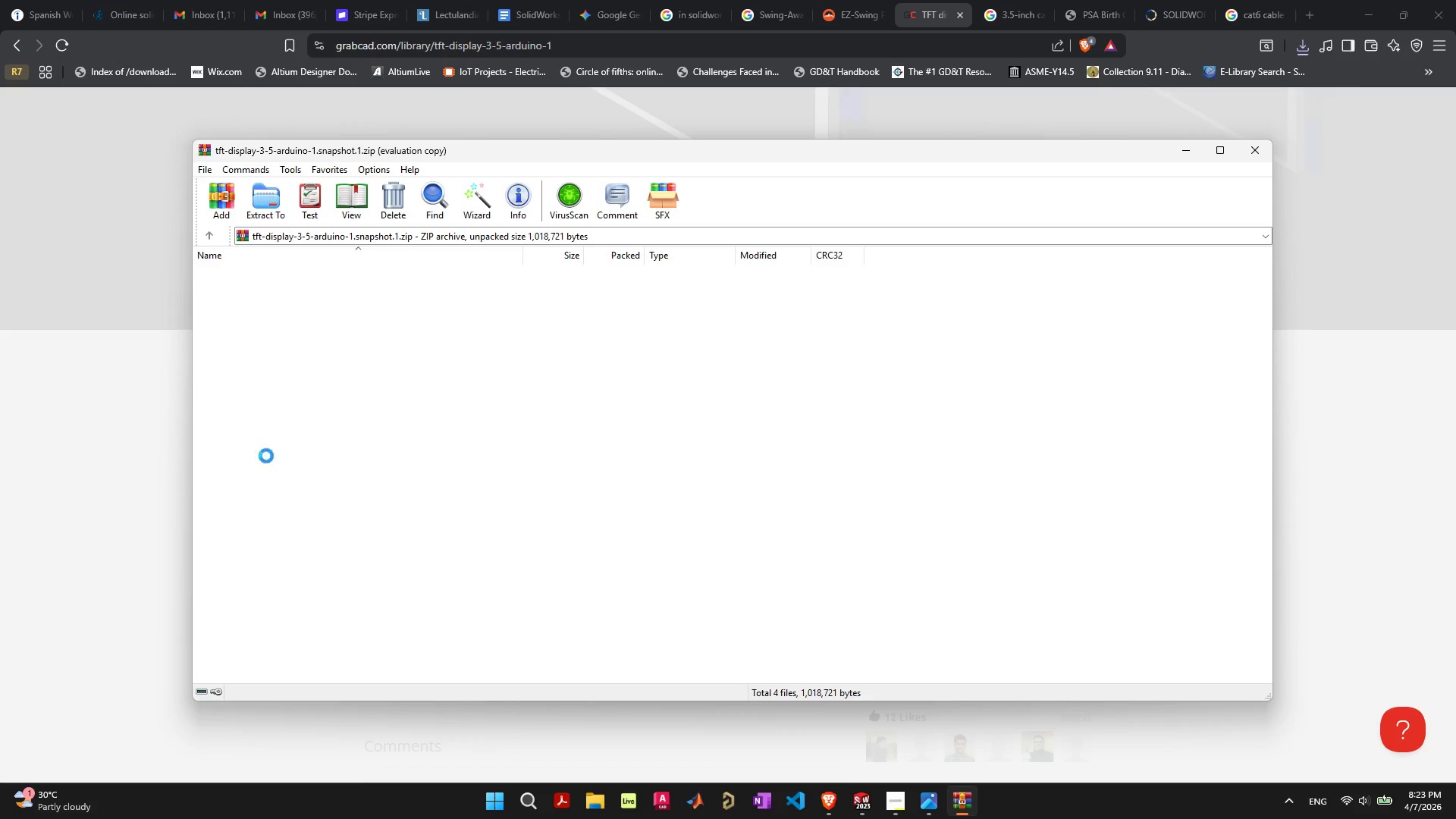 
mouse_move([253, 187])
 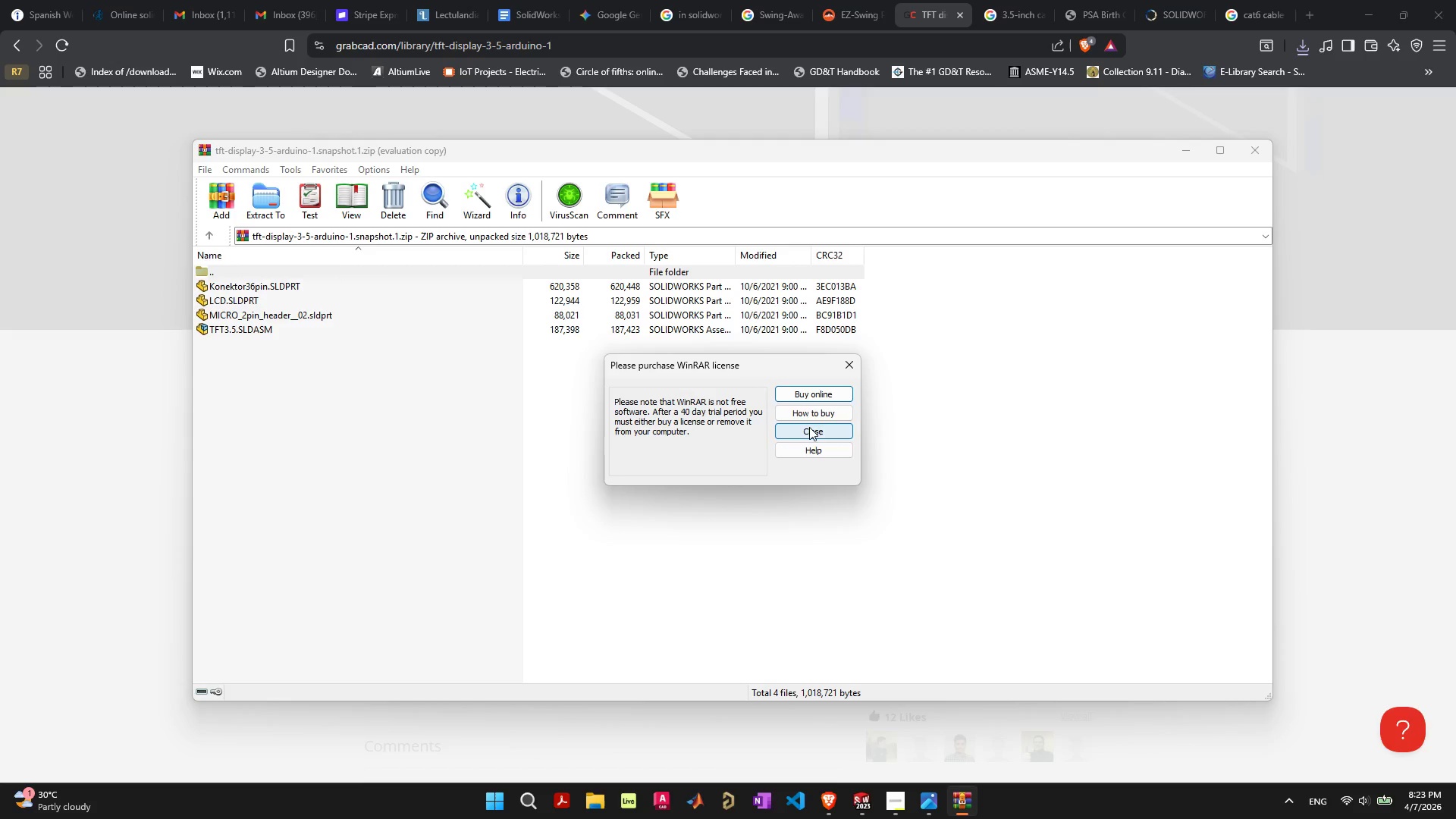 
left_click([809, 428])
 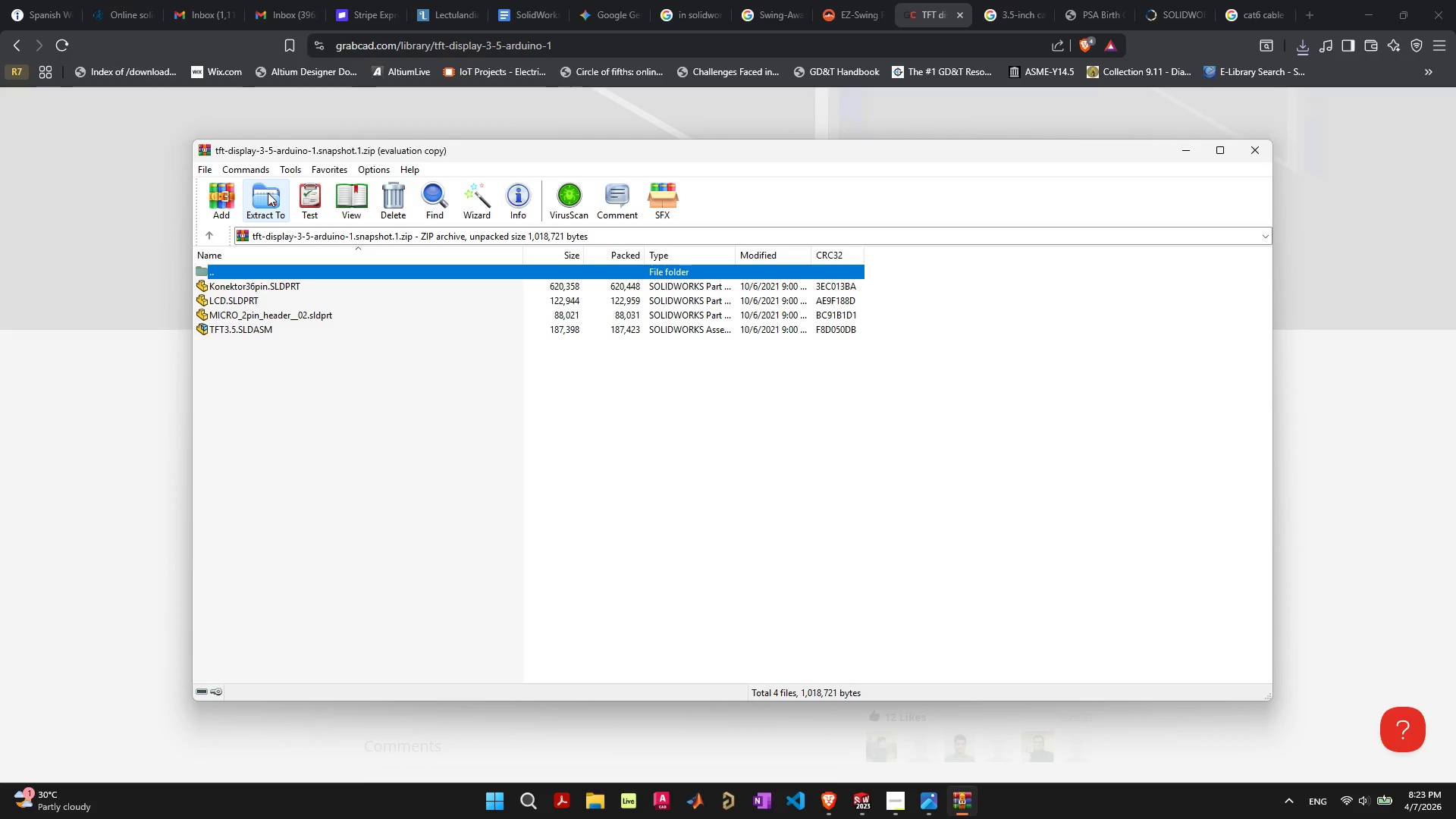 
left_click([266, 193])
 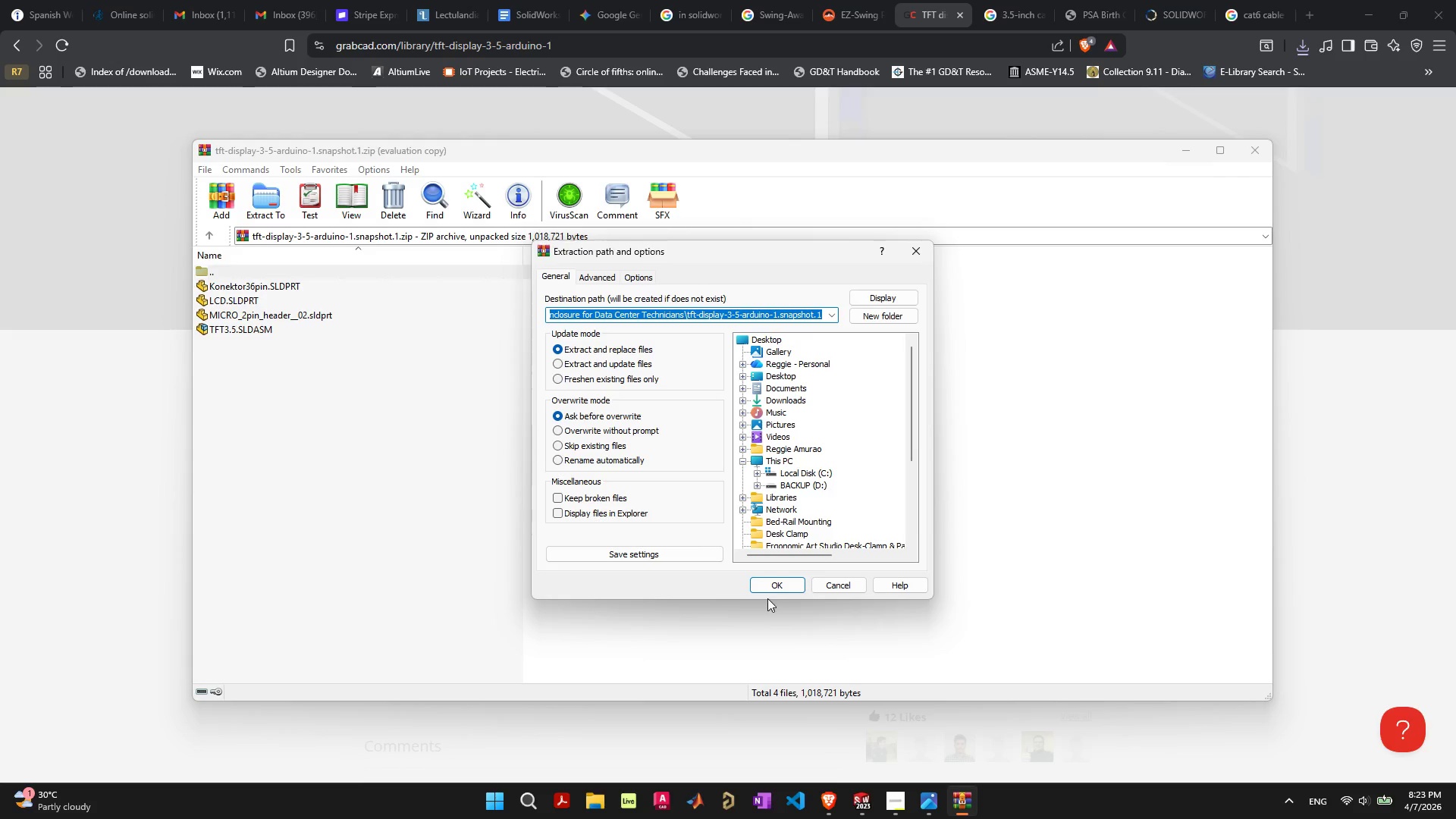 
scroll: coordinate [873, 418], scroll_direction: down, amount: 9.0
 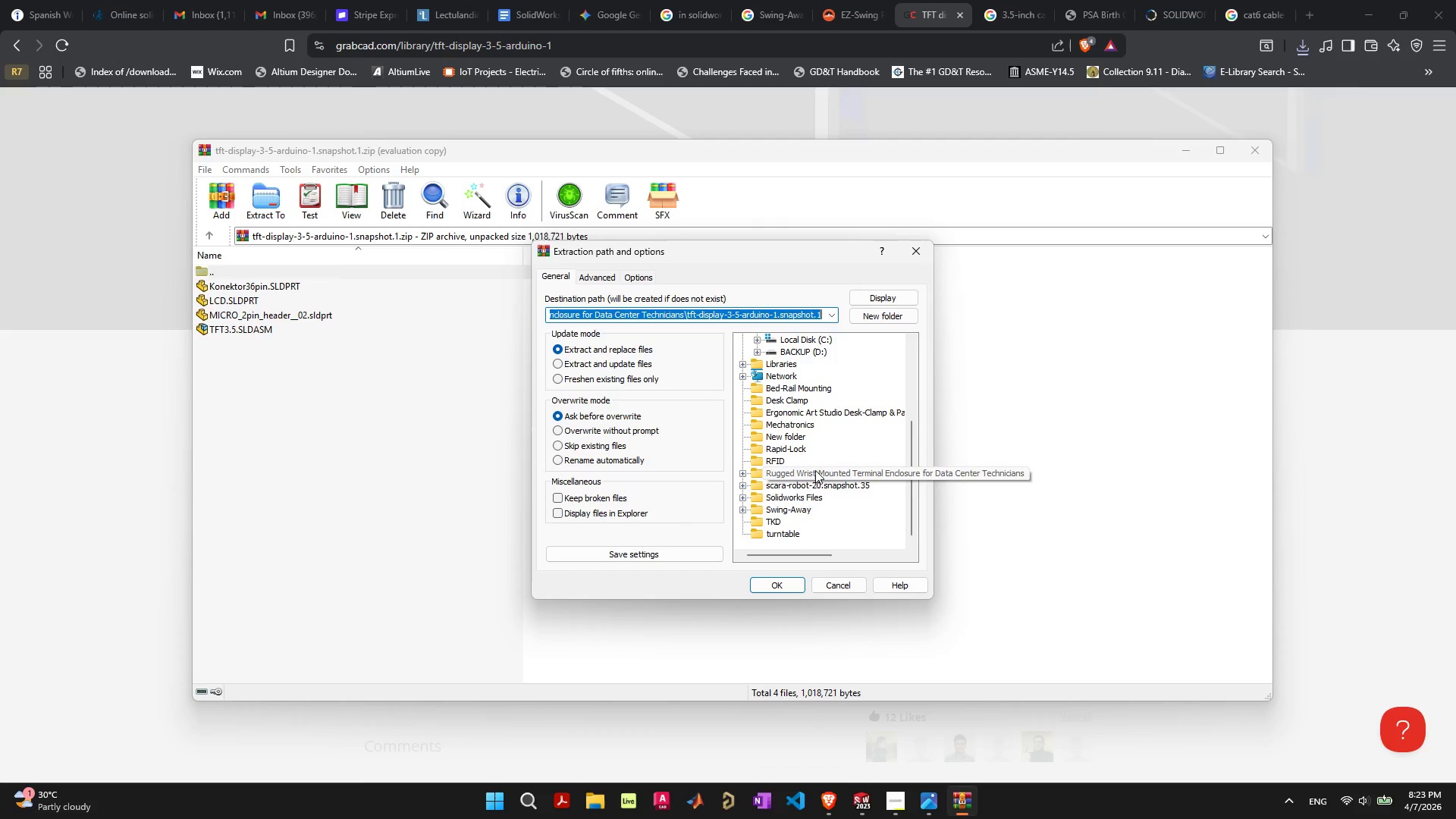 
left_click([815, 470])
 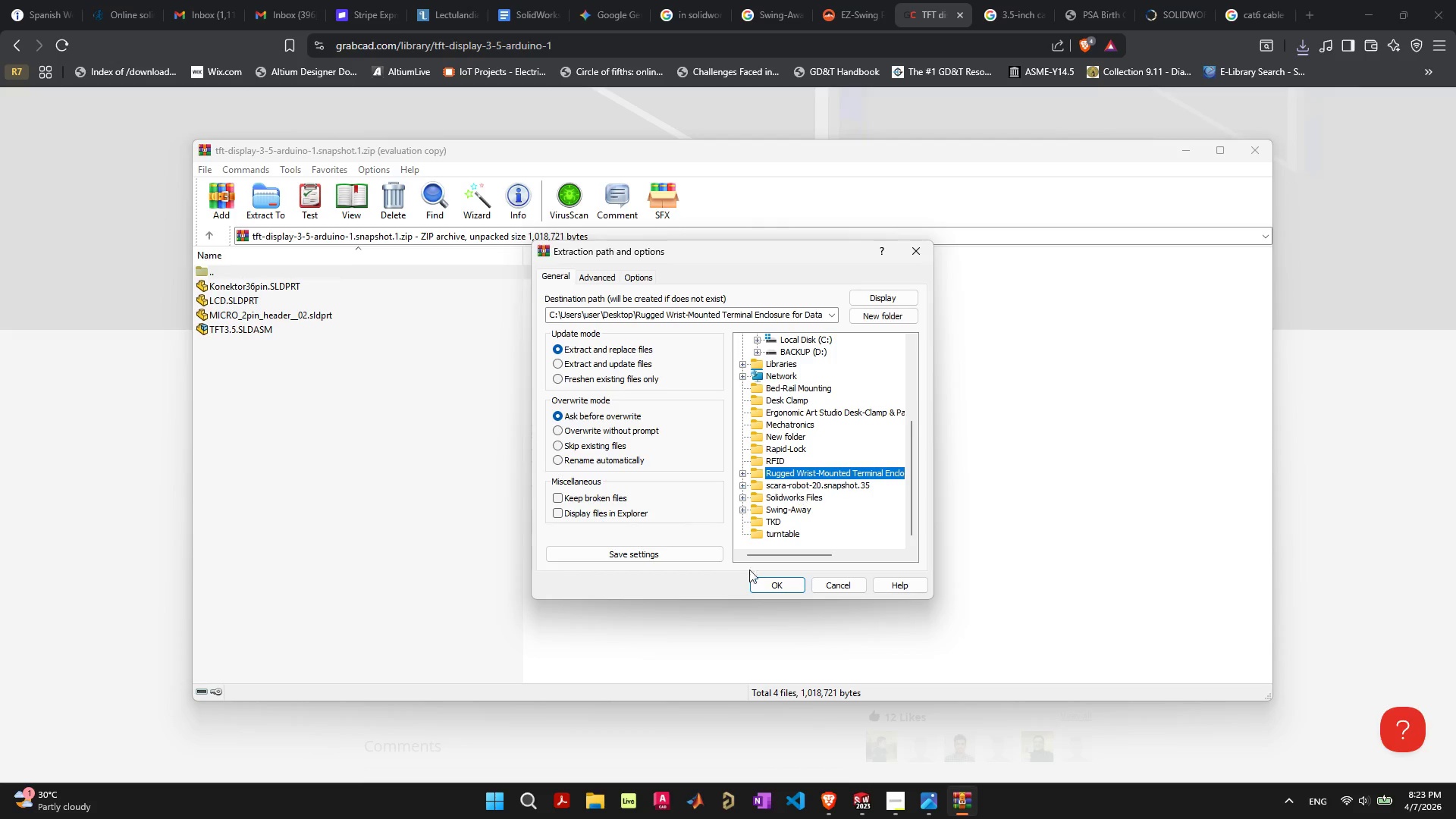 
left_click([770, 583])
 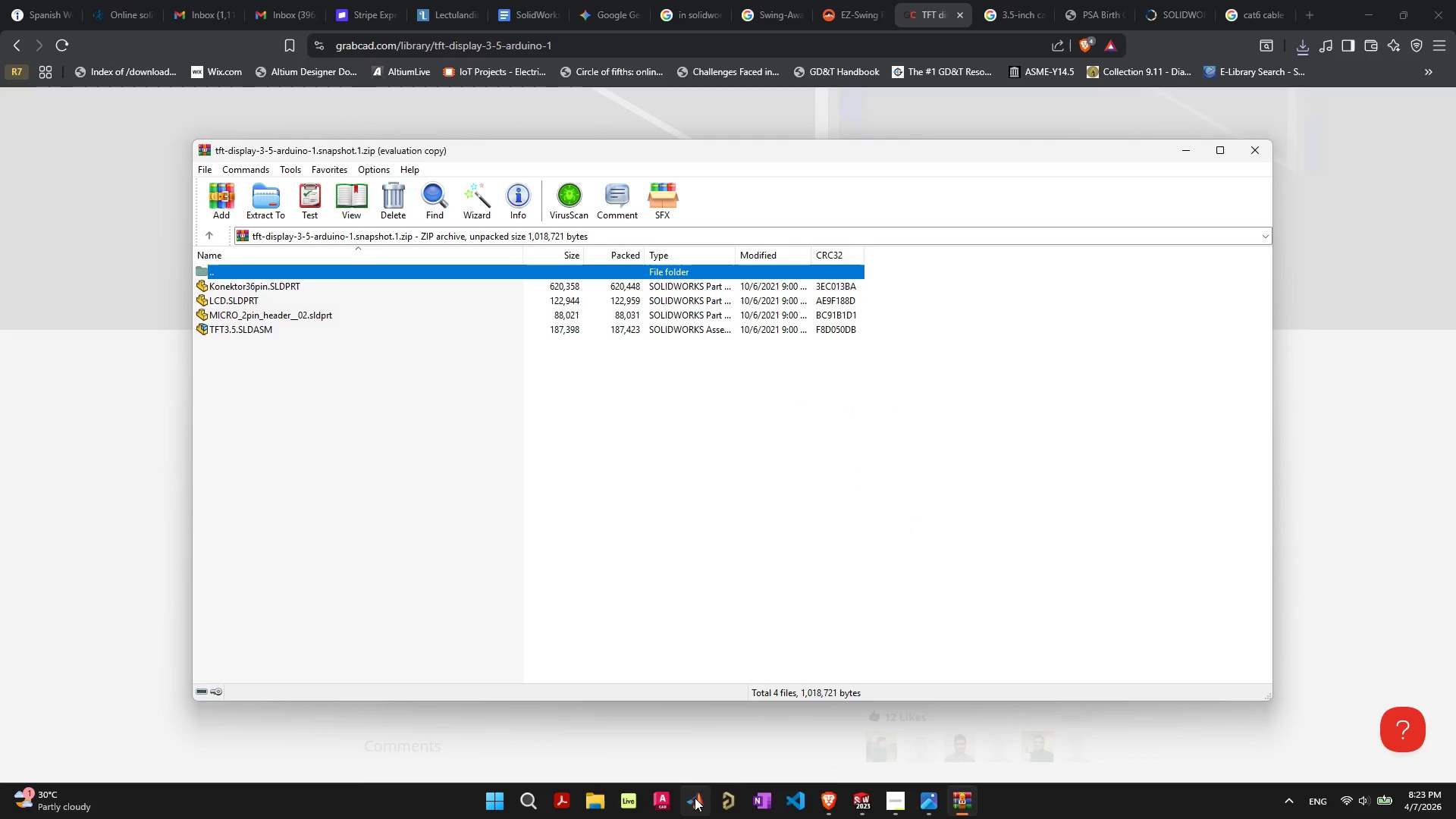 
left_click([827, 804])
 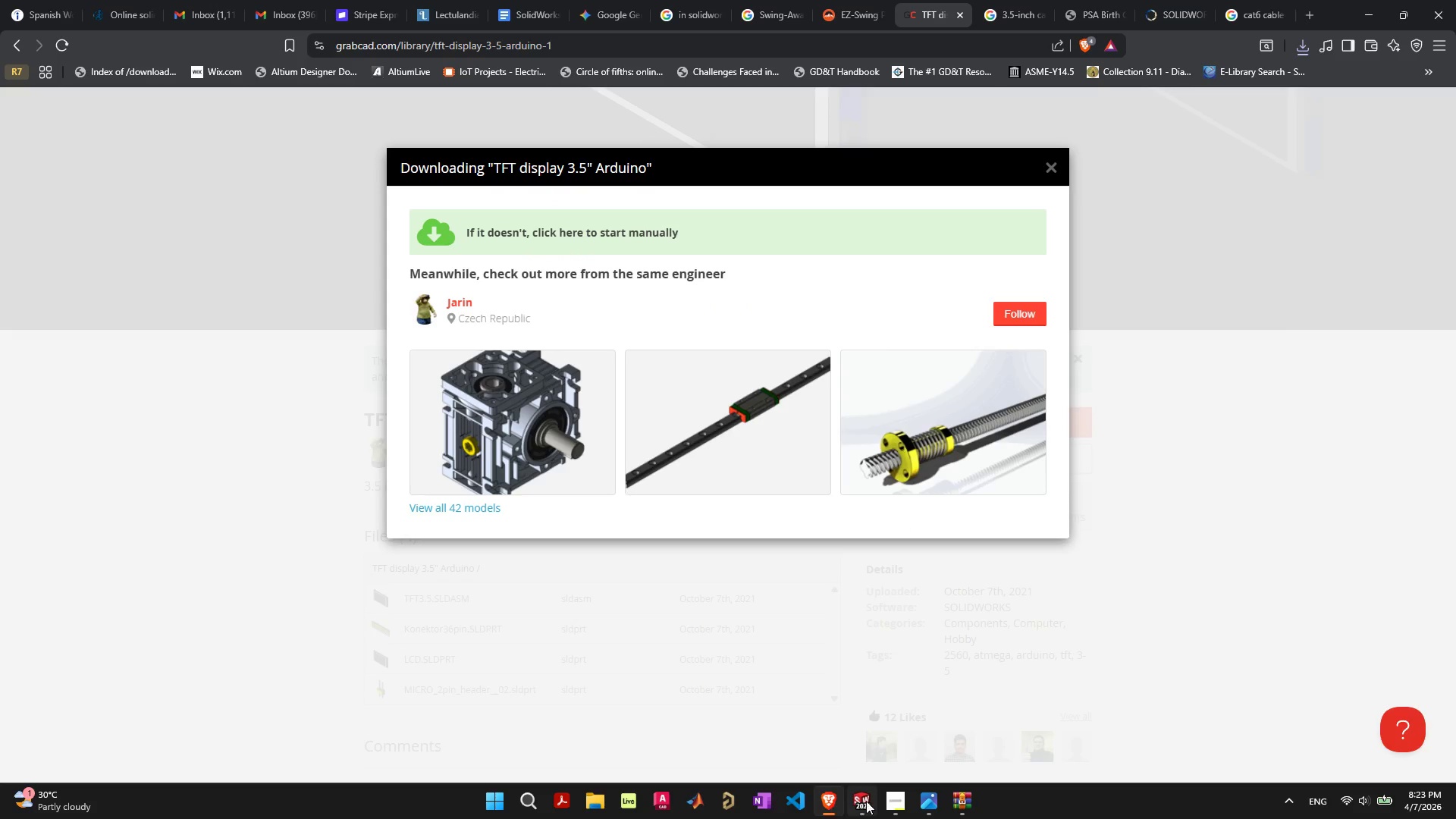 
left_click([866, 801])
 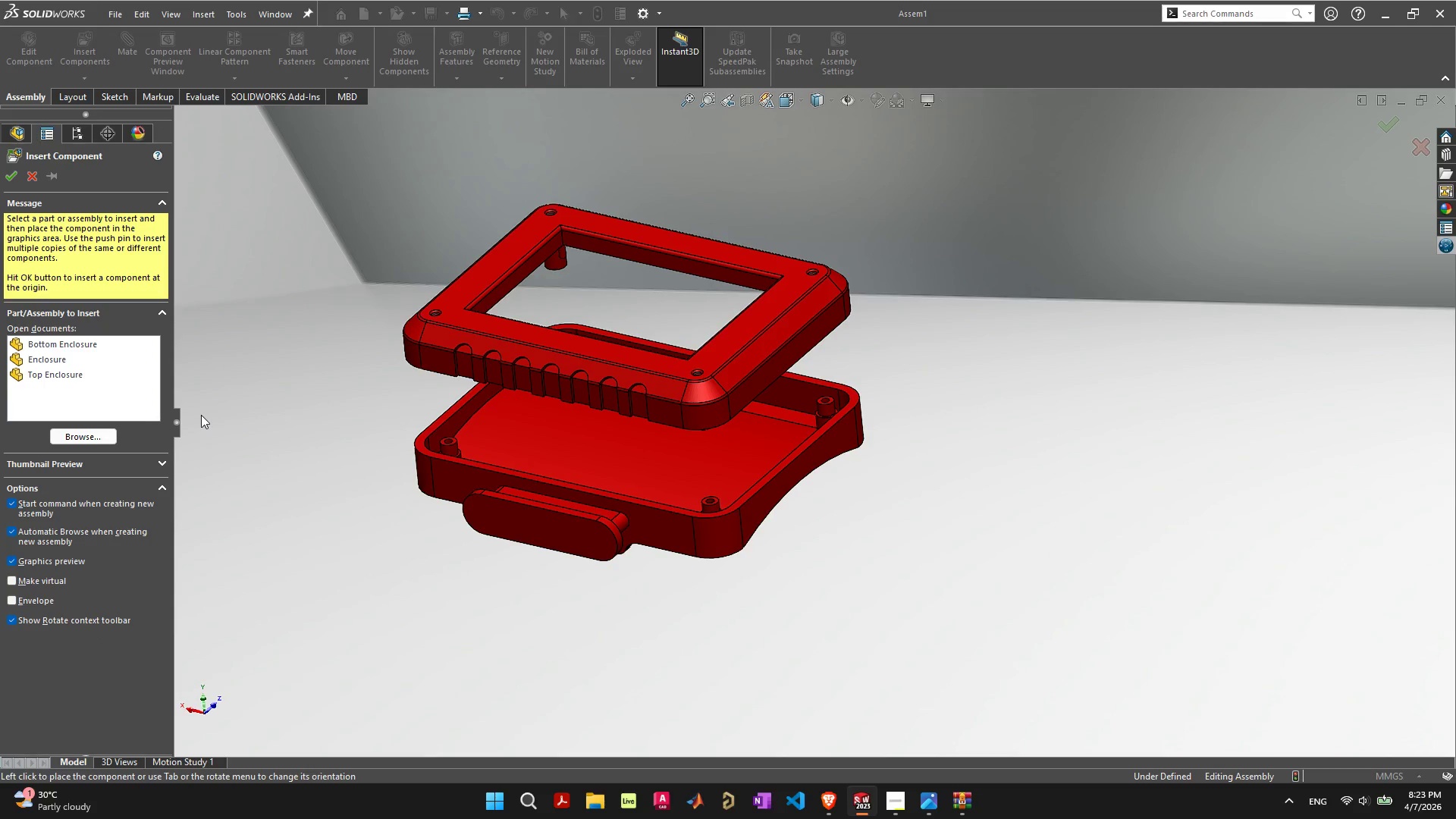 
left_click([86, 437])
 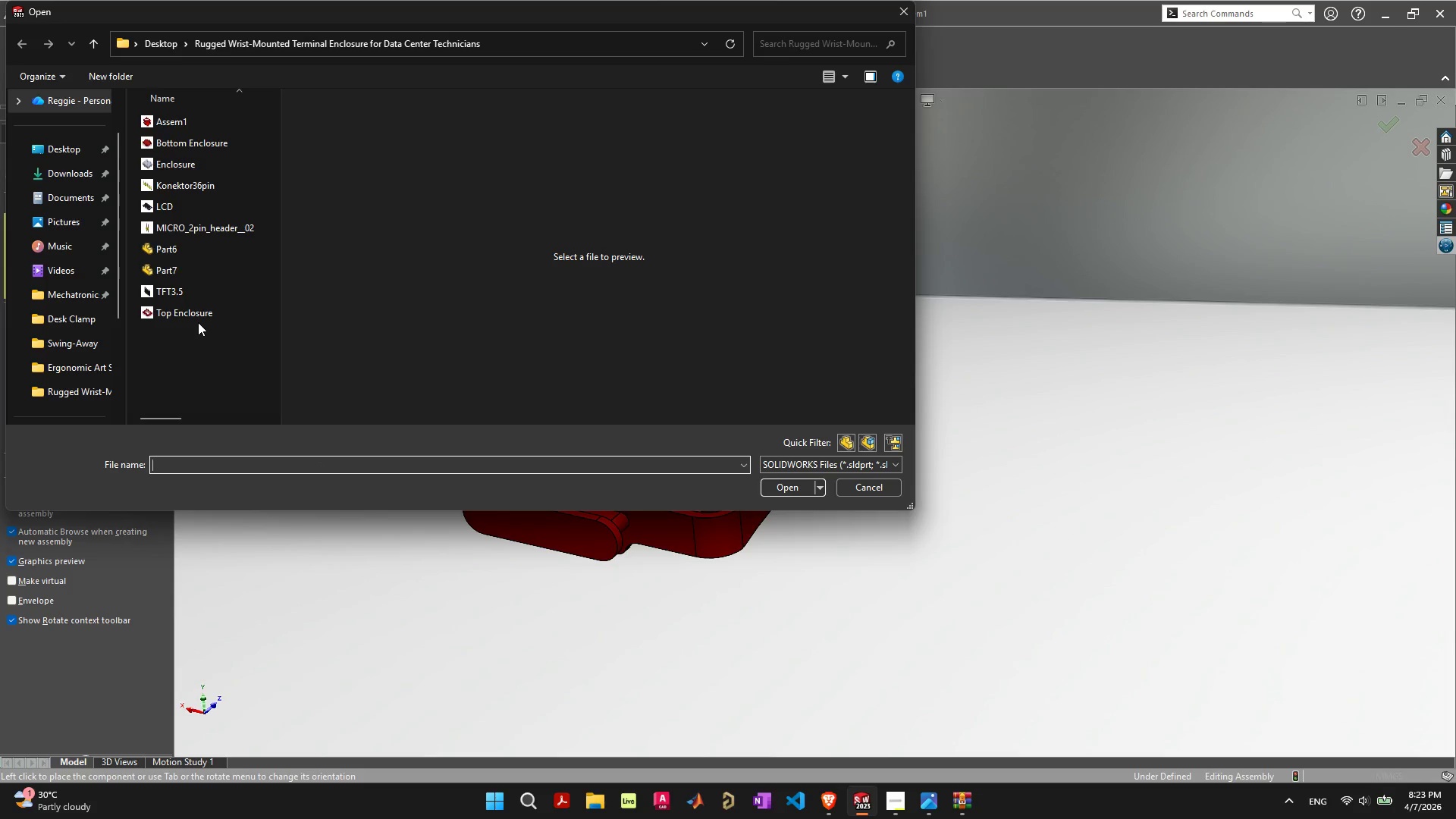 
left_click([193, 224])
 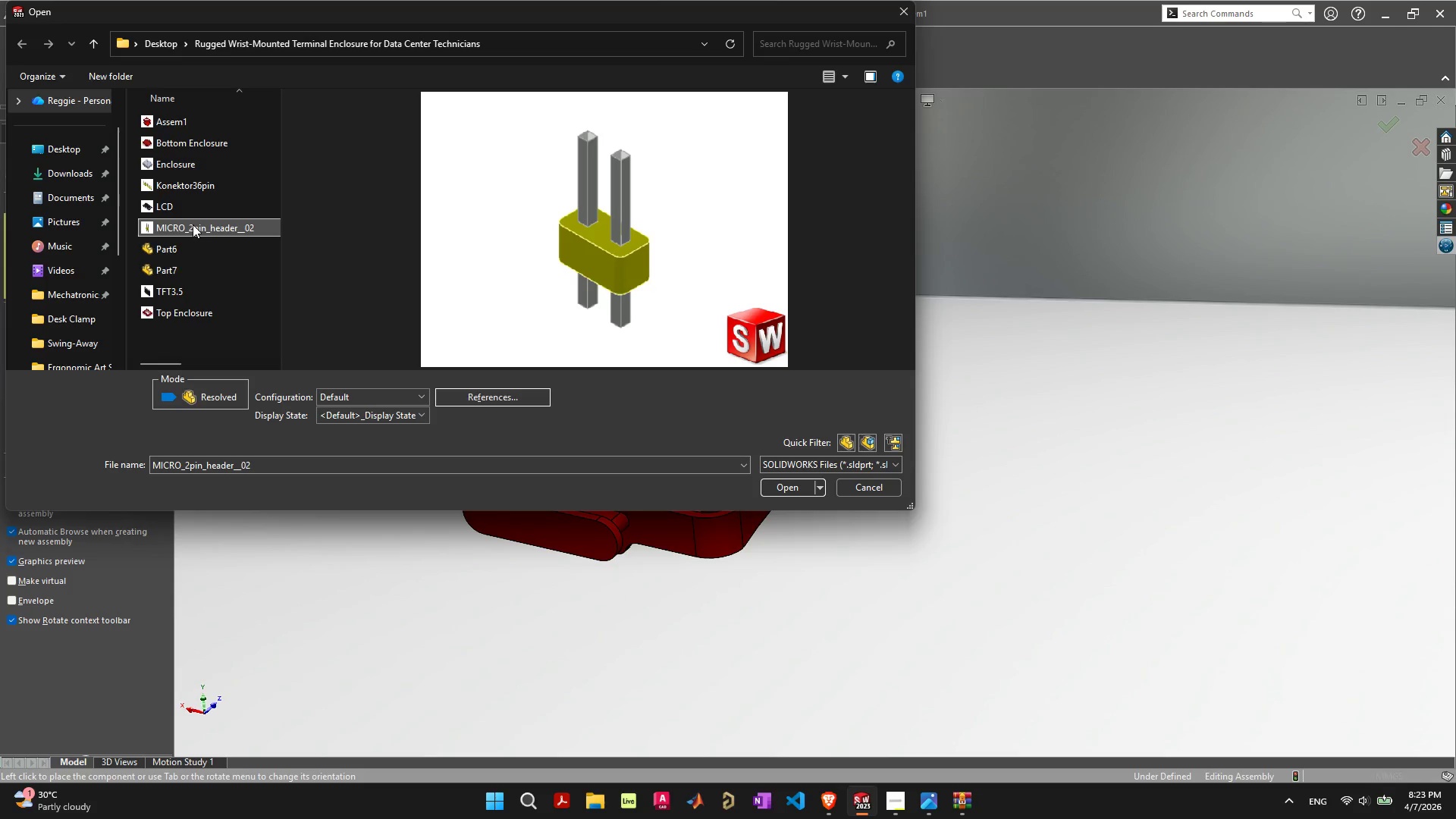 
left_click([162, 203])
 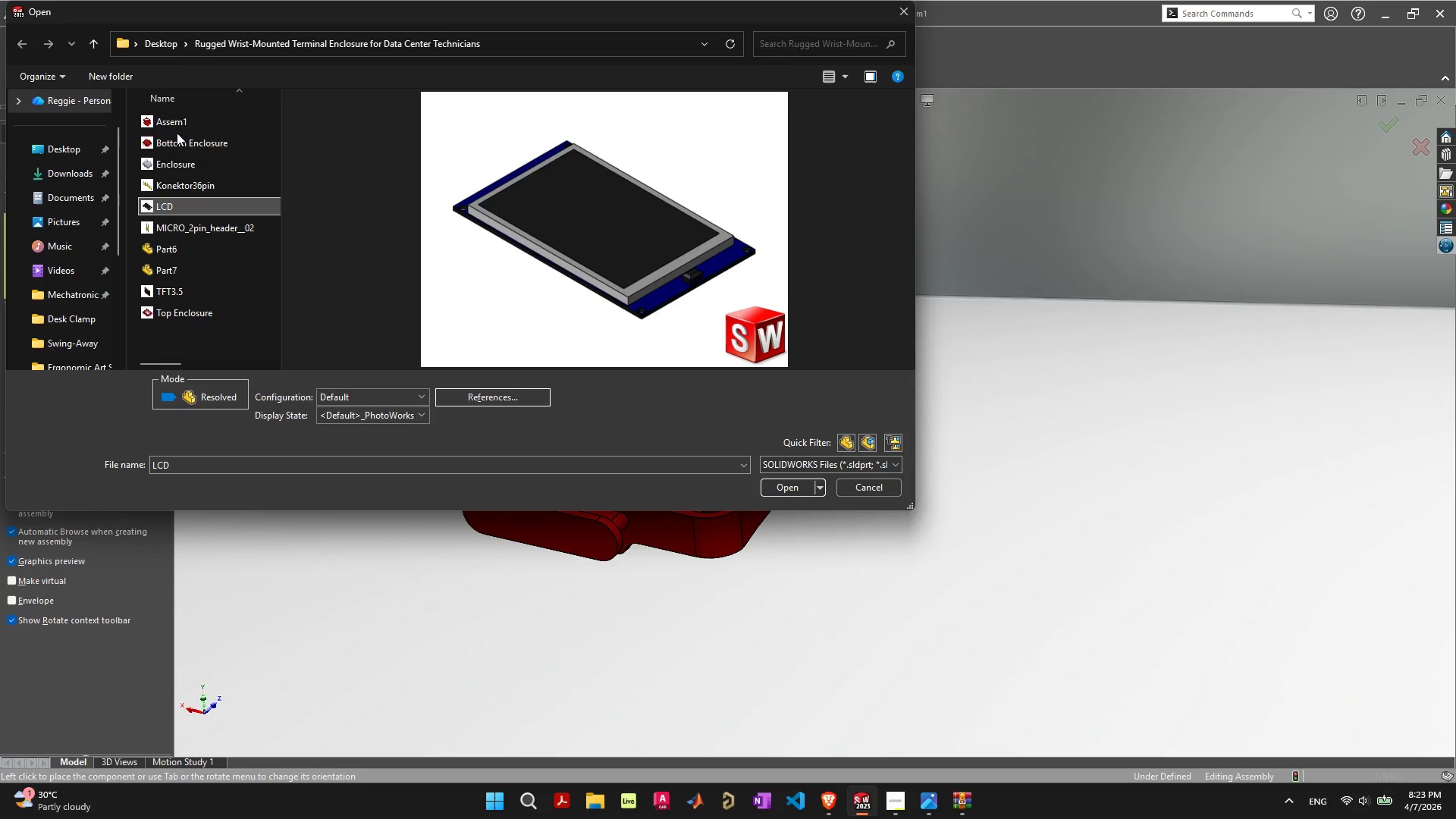 
left_click([171, 118])
 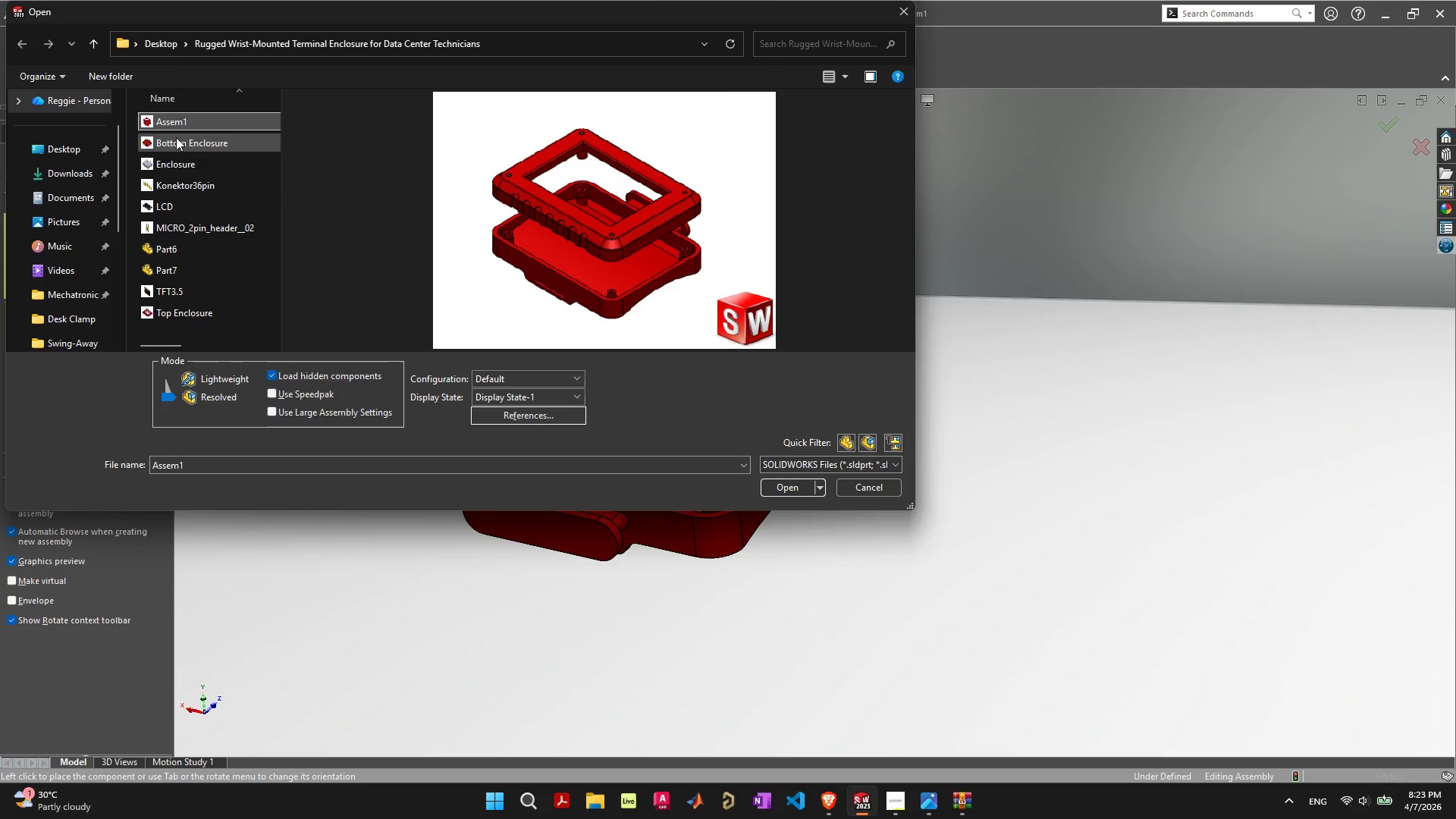 
left_click([176, 138])
 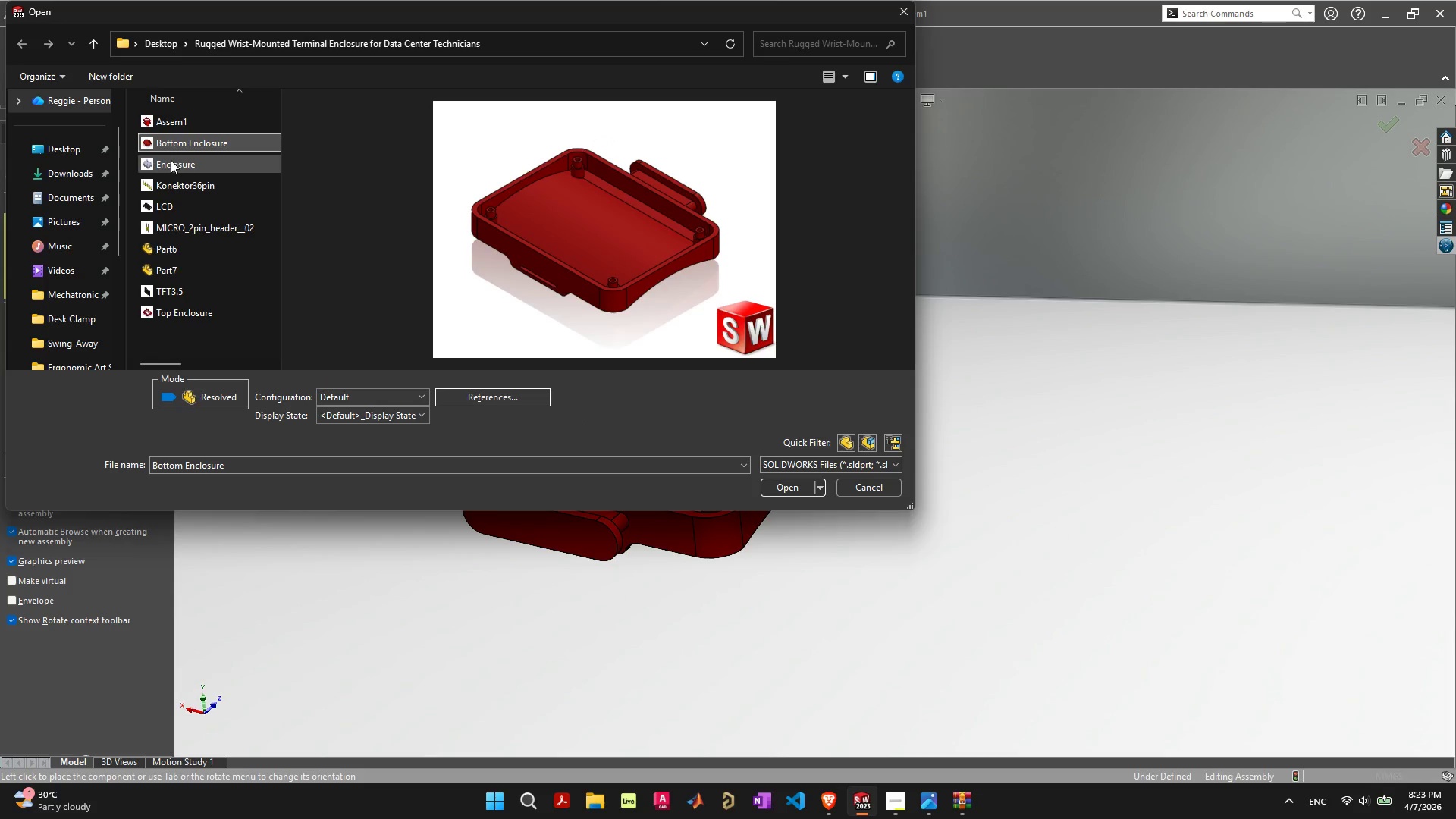 
left_click([171, 160])
 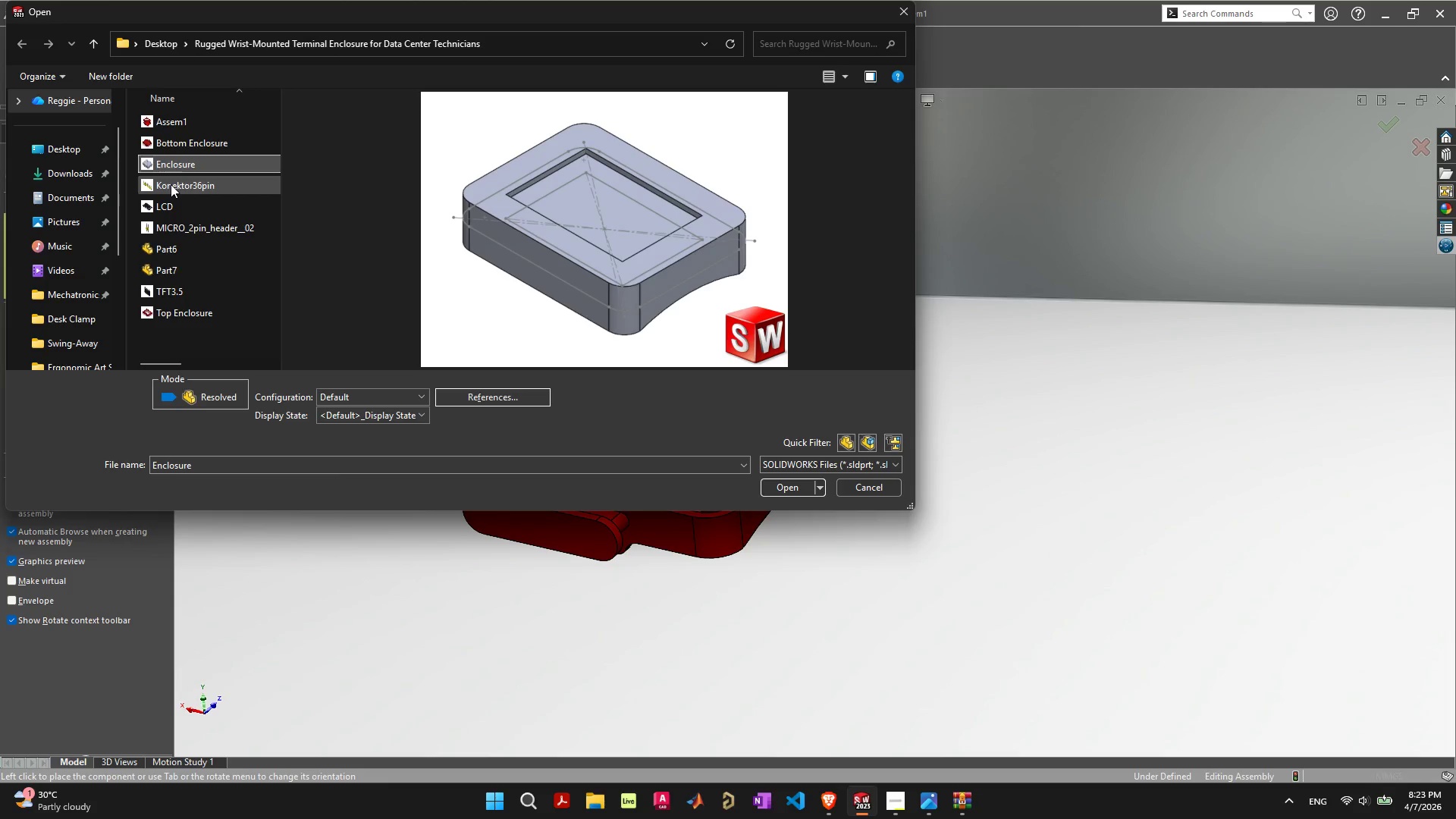 
left_click([171, 184])
 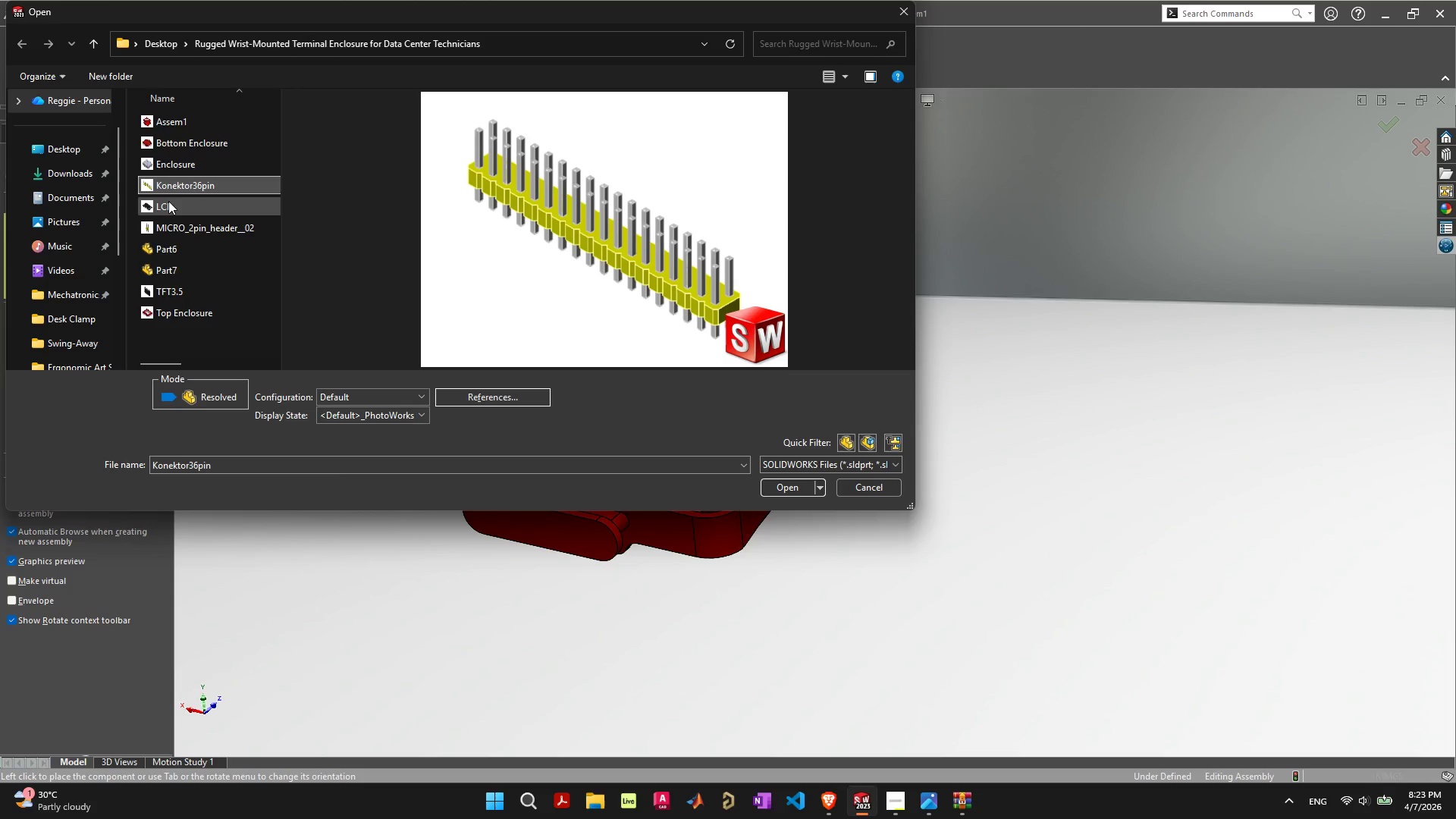 
left_click([168, 202])
 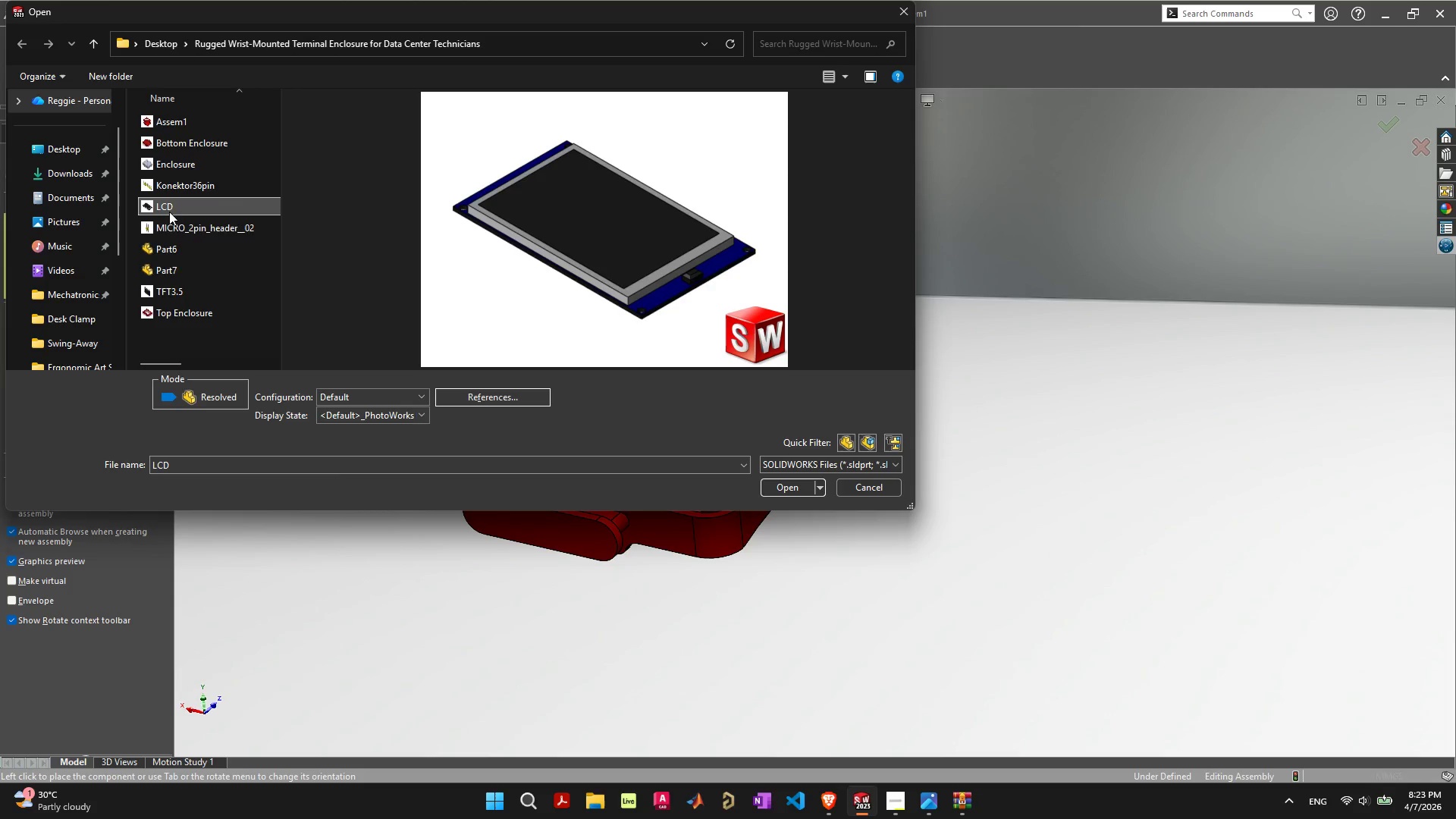 
left_click([171, 226])
 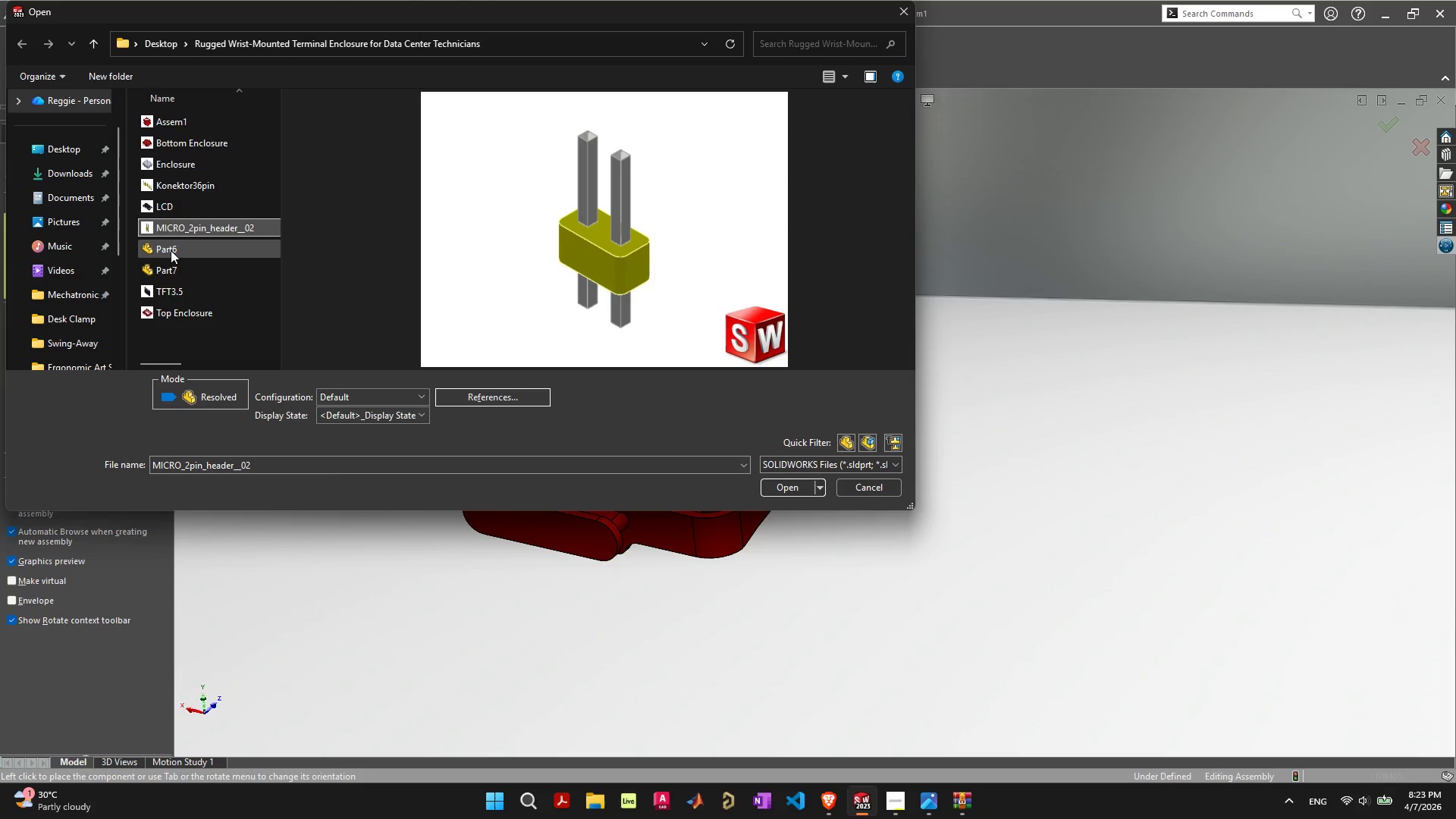 
left_click([171, 253])
 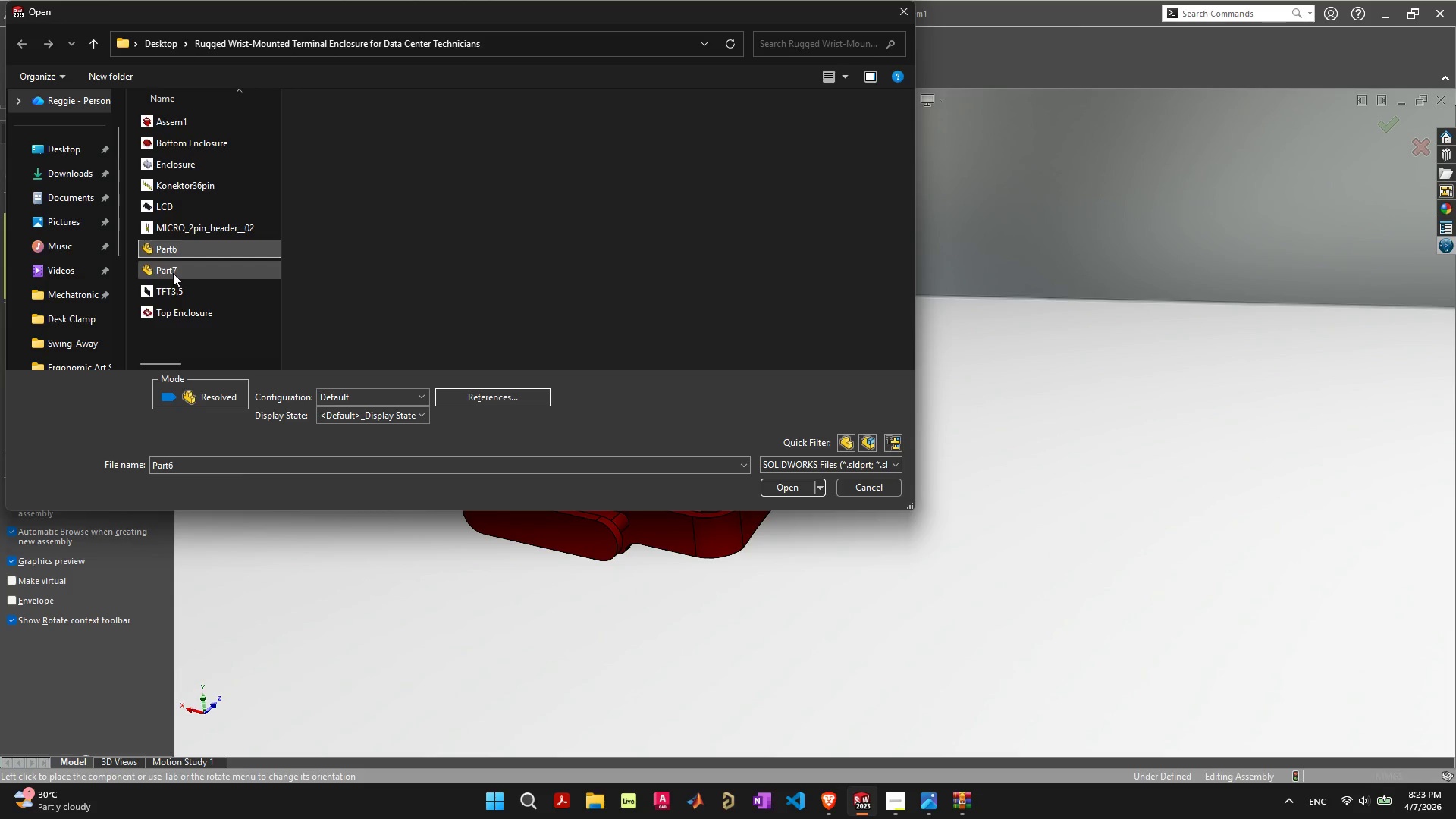 
left_click([173, 289])
 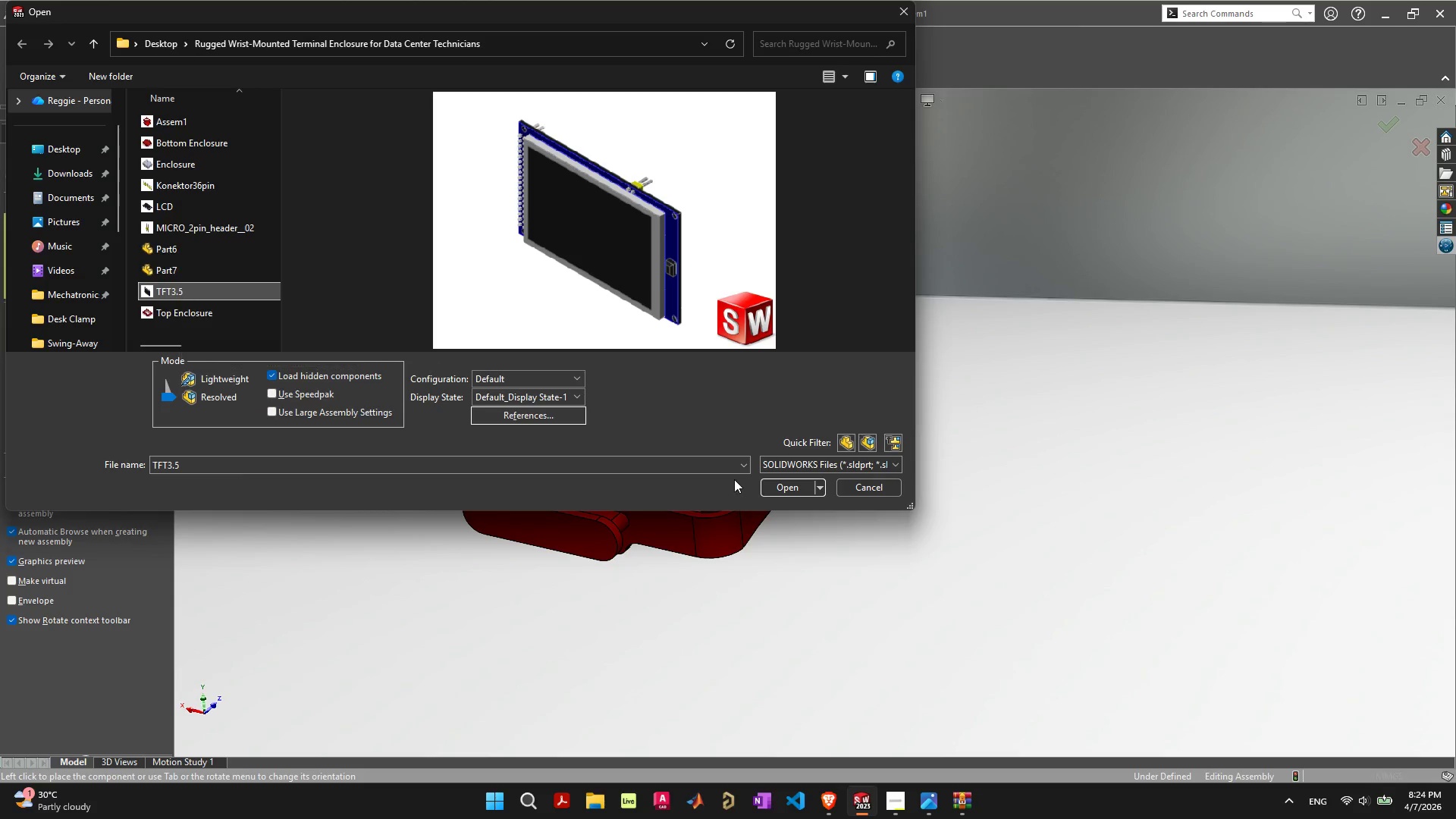 
left_click([800, 491])
 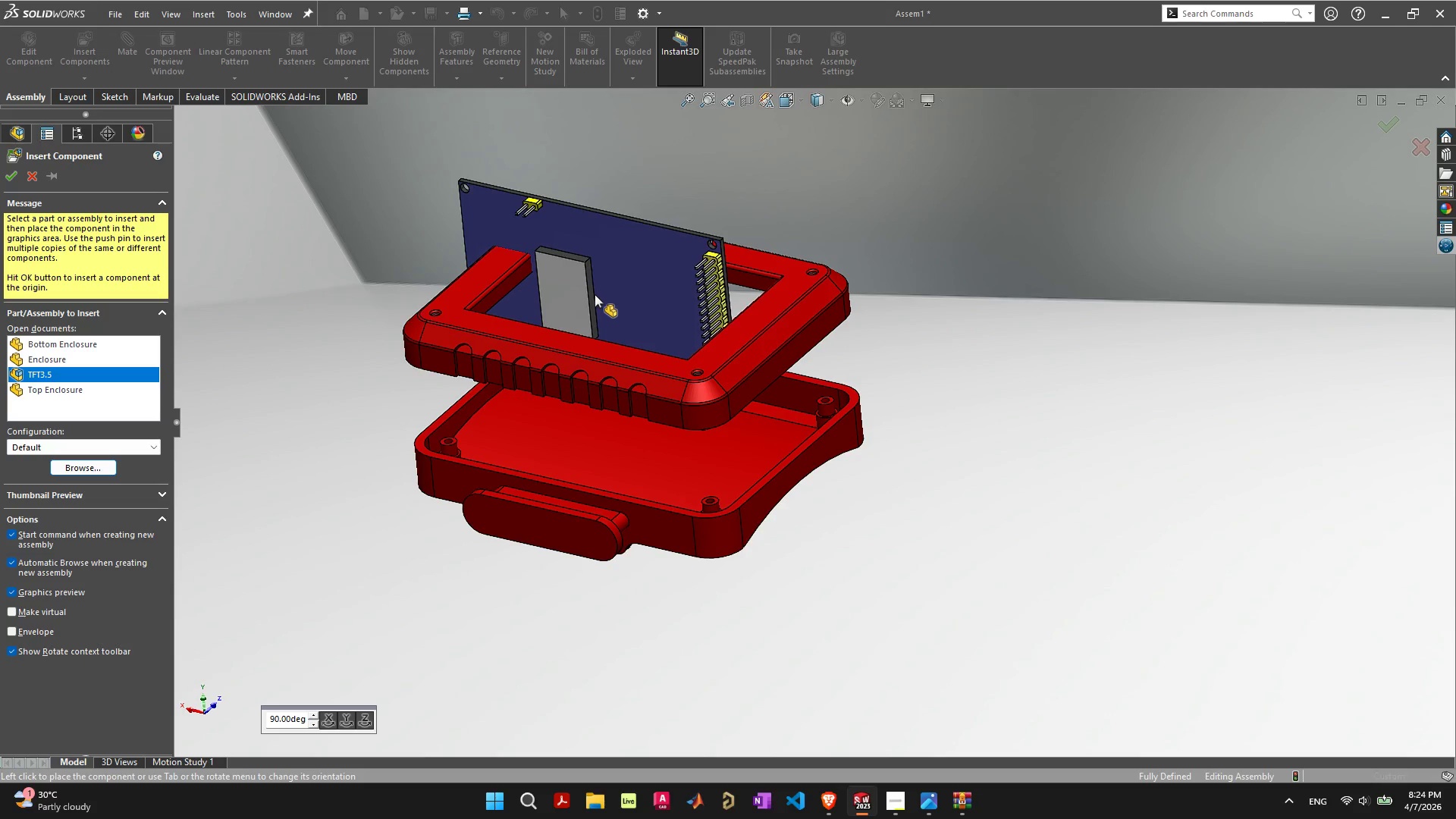 
wait(10.36)
 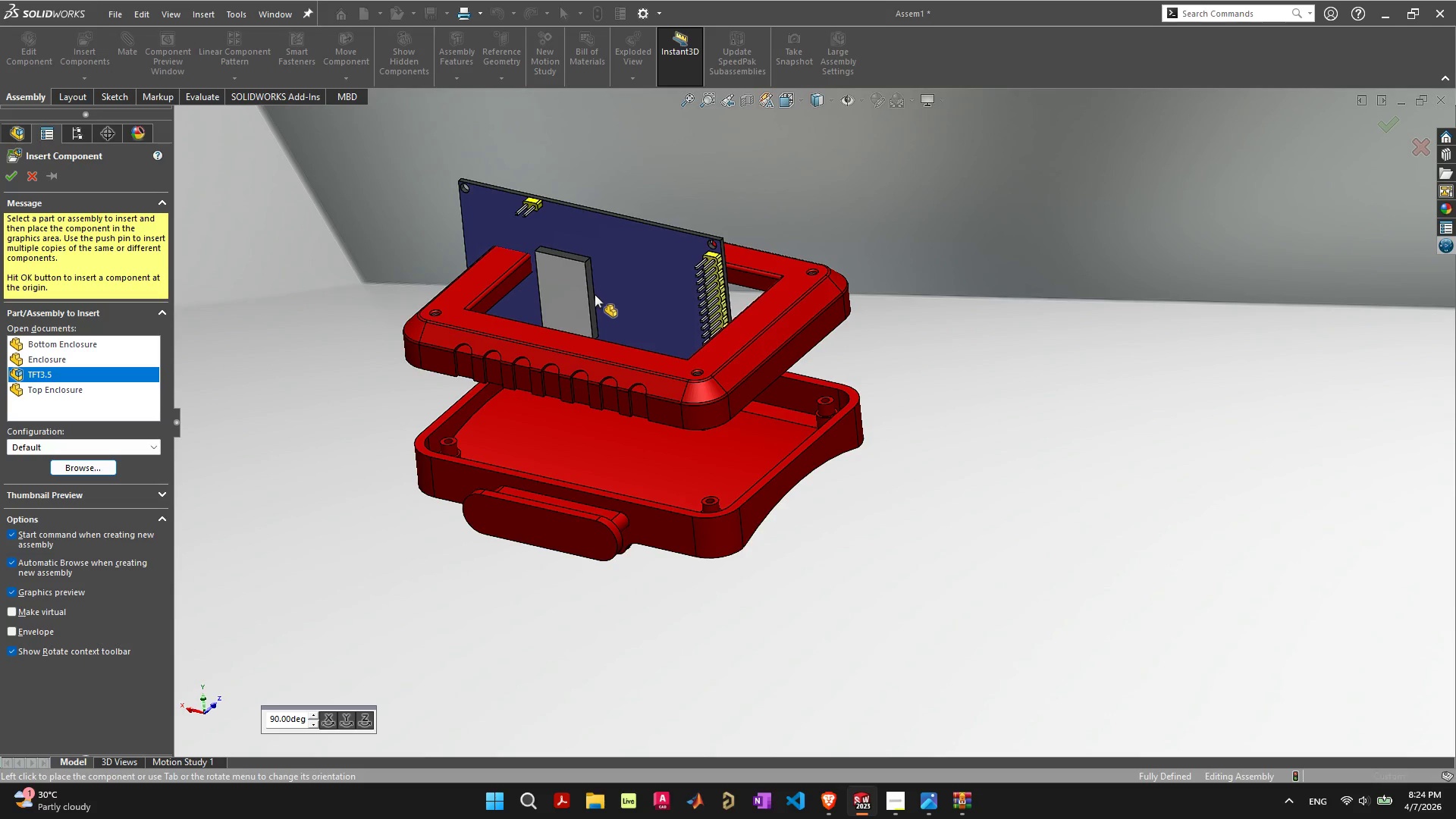 
left_click([628, 251])
 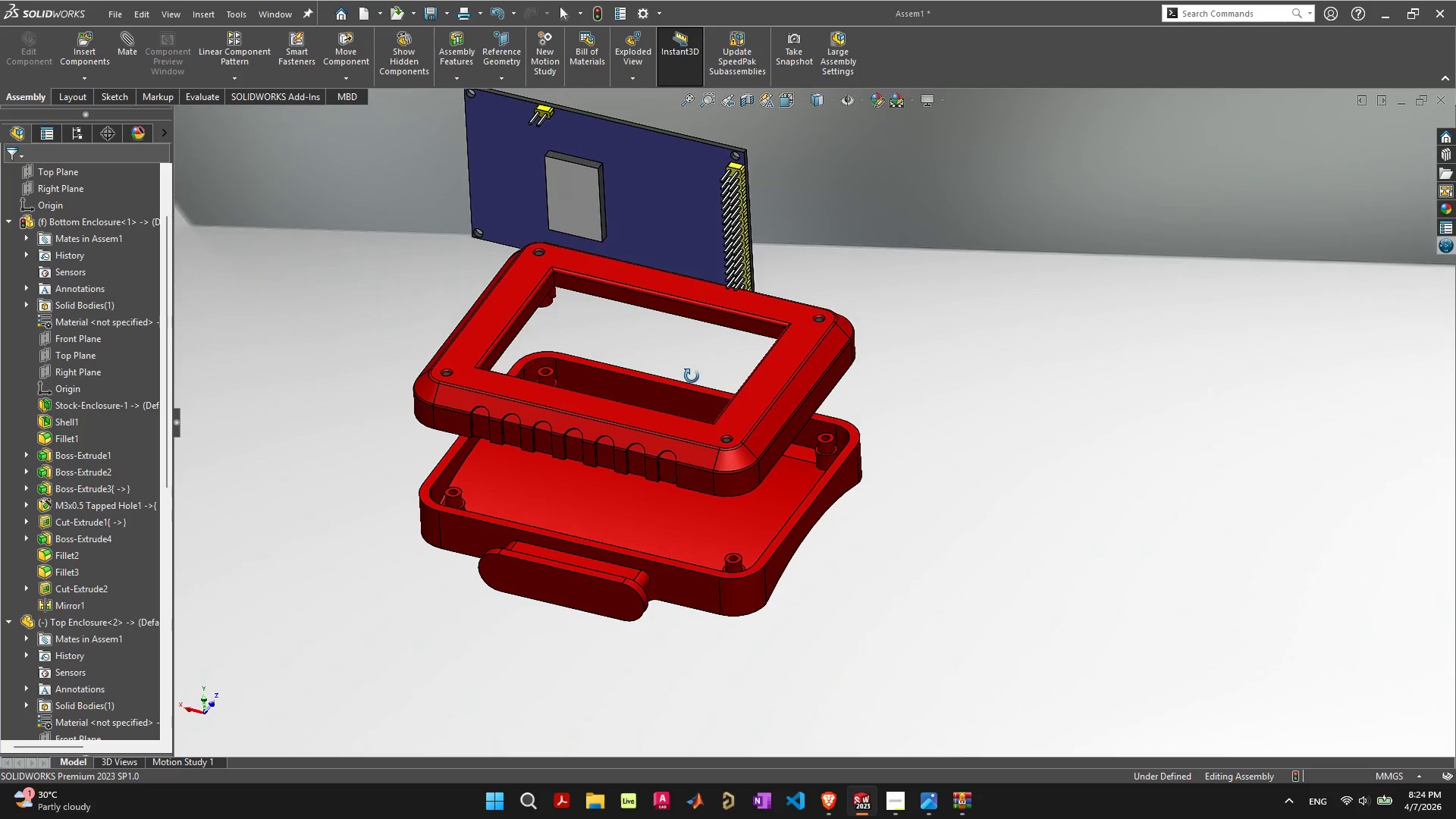 
left_click([671, 181])
 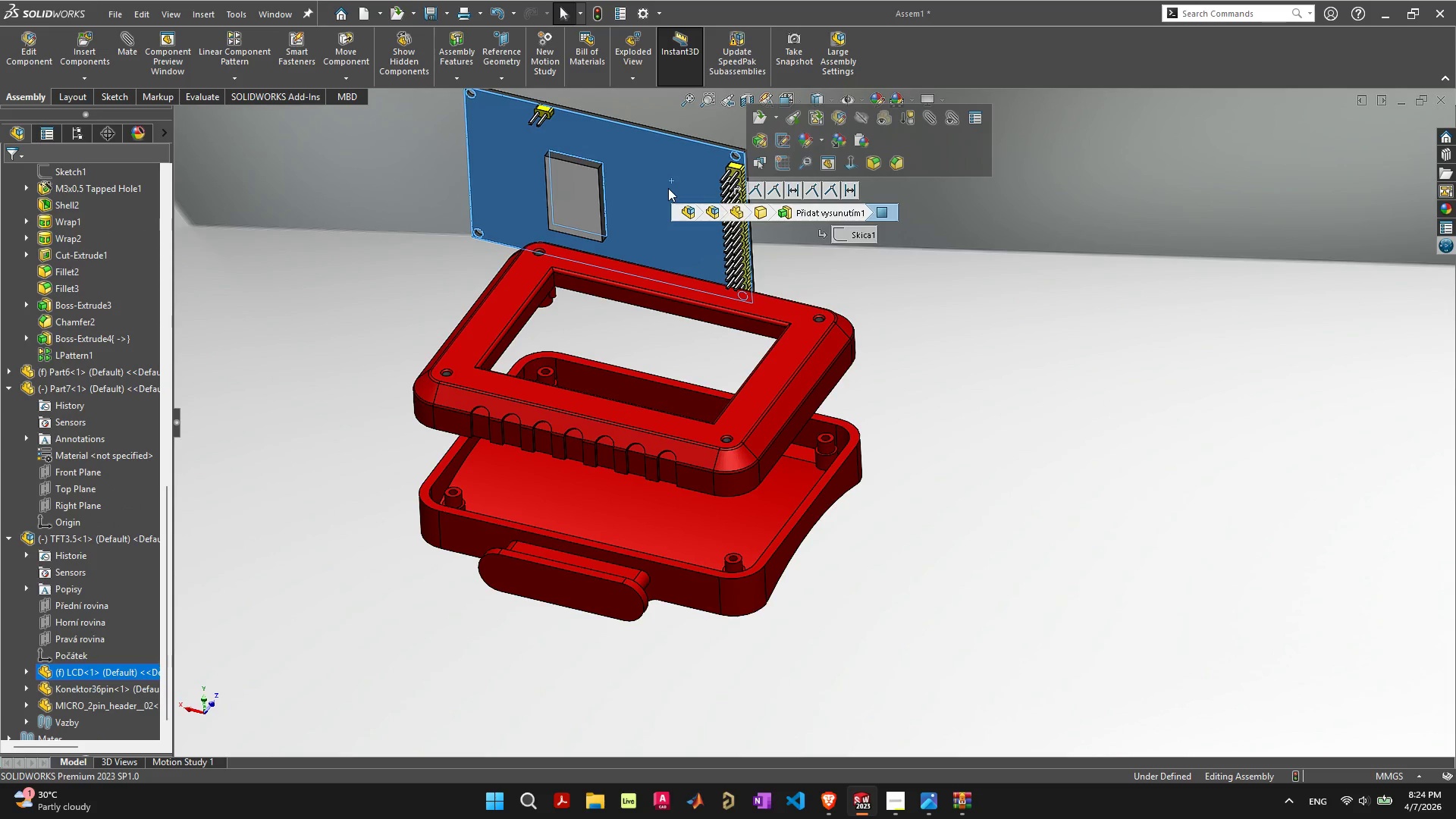 
wait(10.52)
 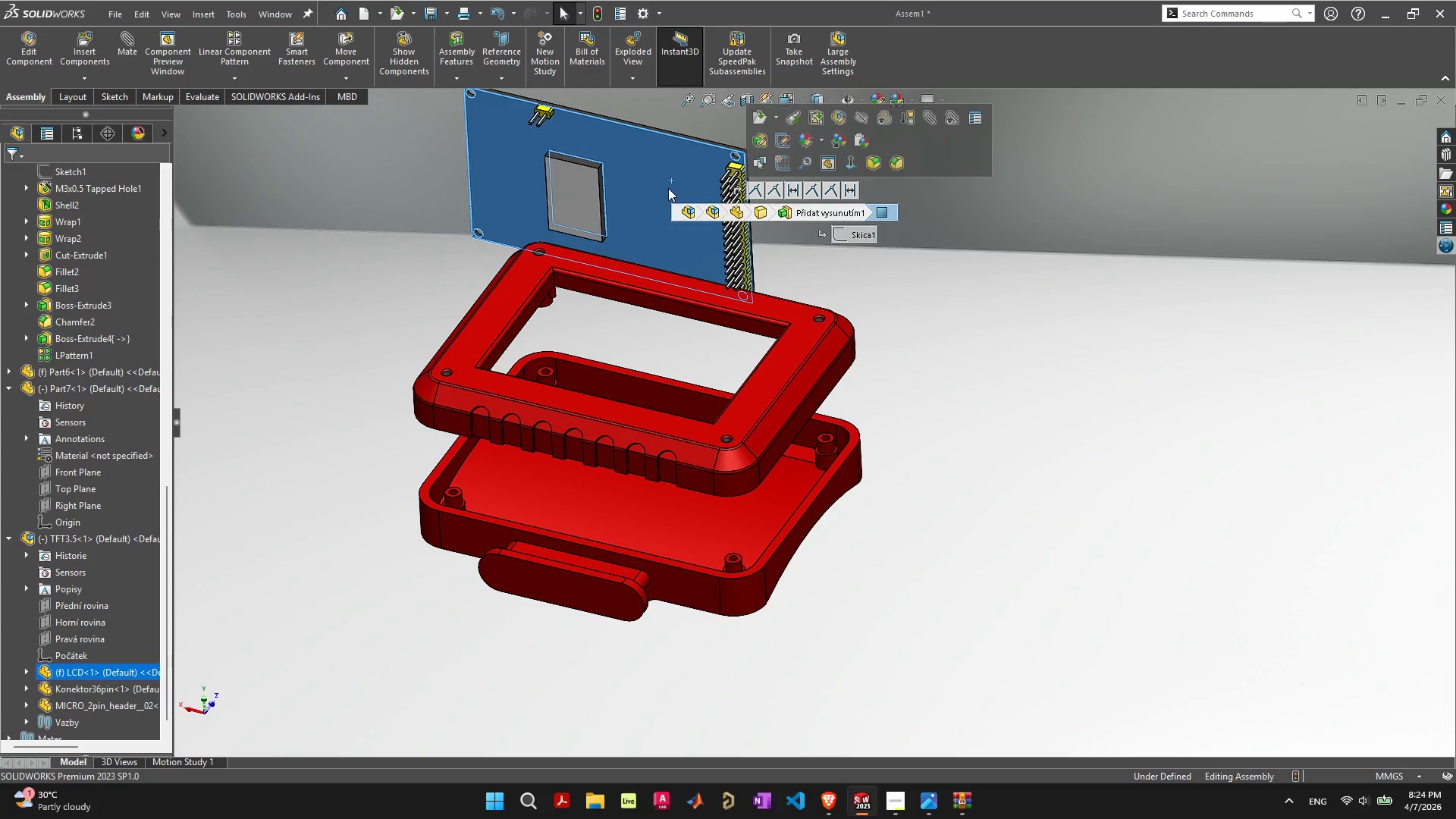 
left_click([350, 46])
 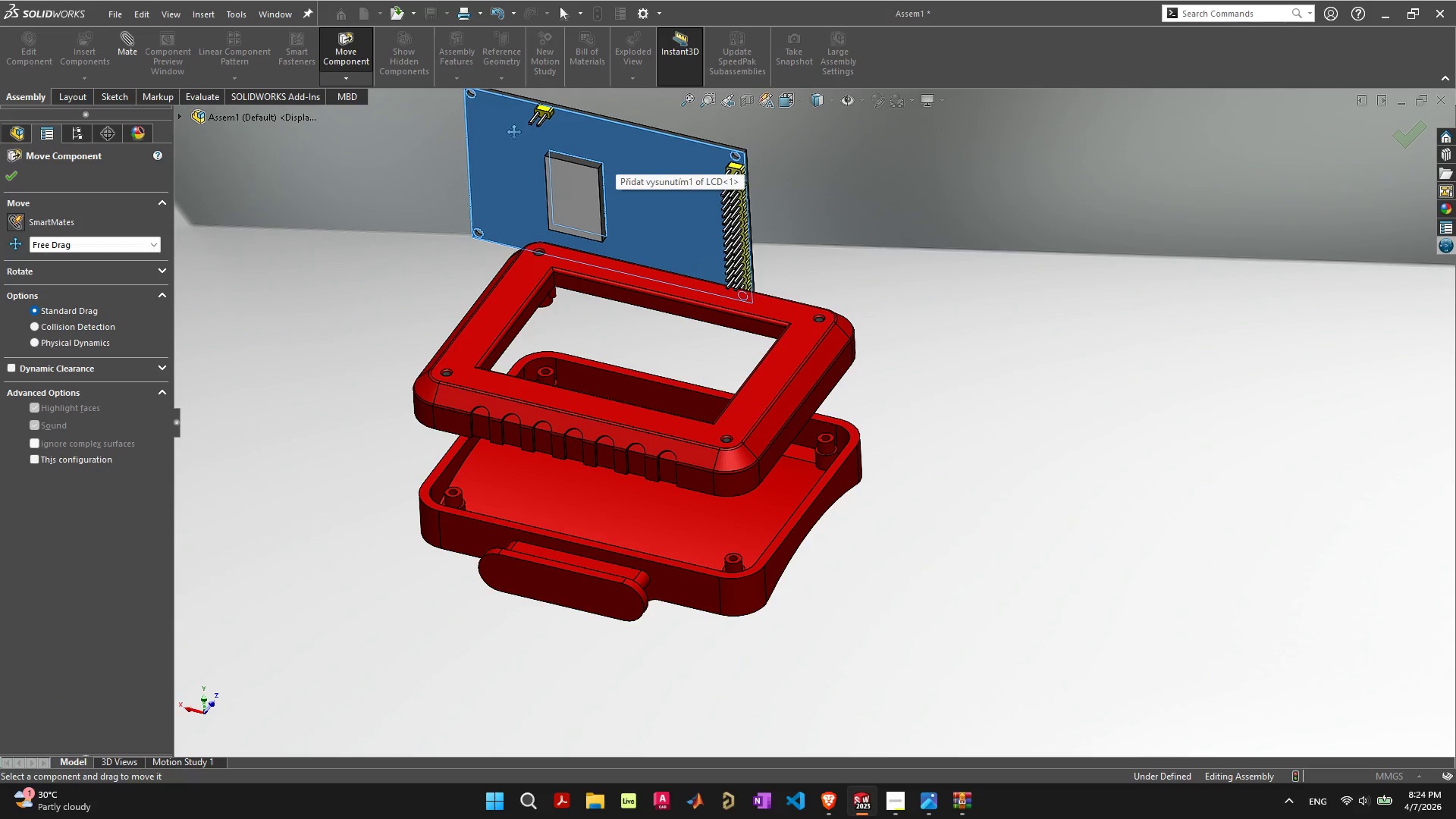 
left_click_drag(start_coordinate=[556, 124], to_coordinate=[331, 228])
 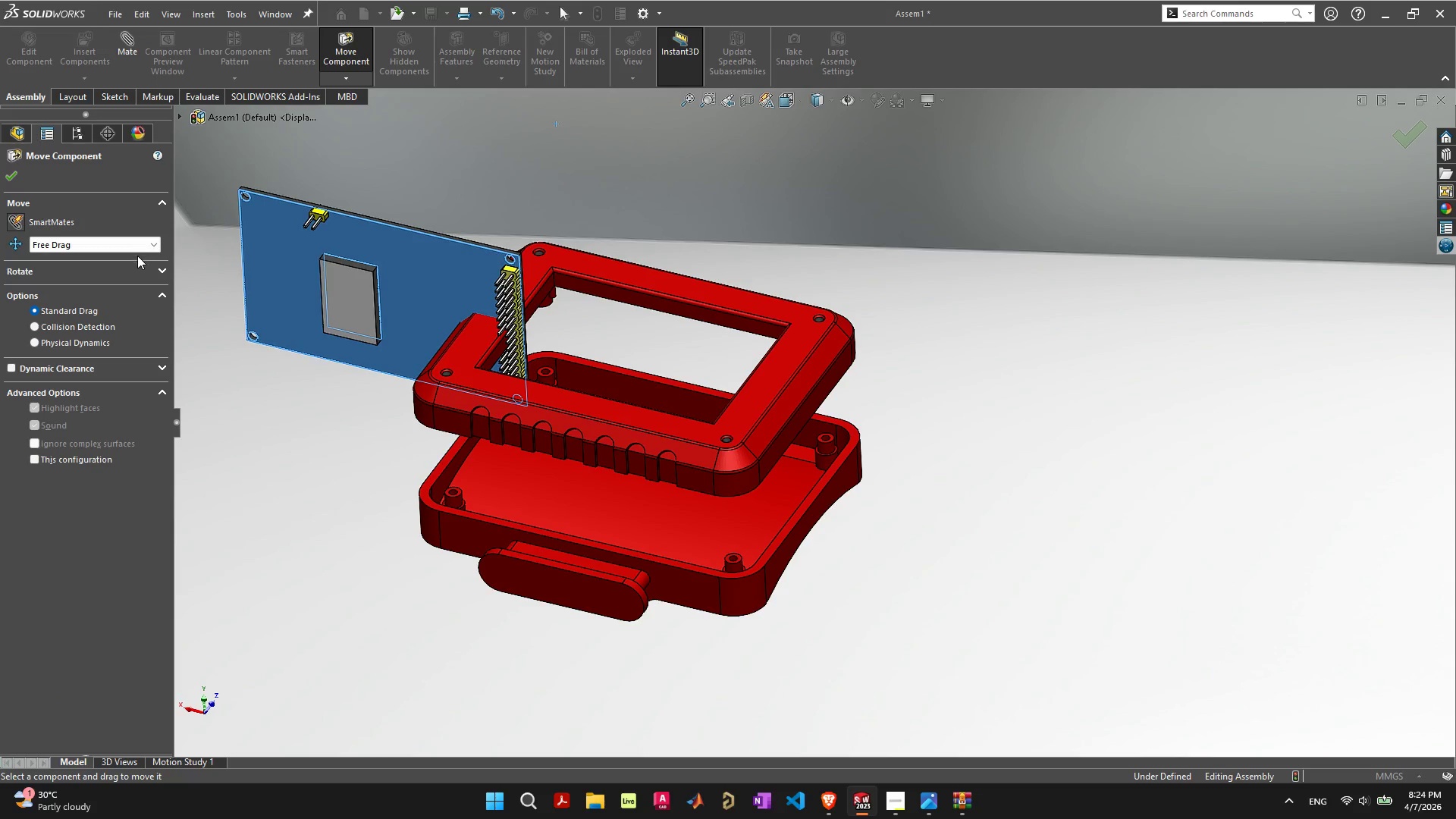 
left_click([146, 242])
 